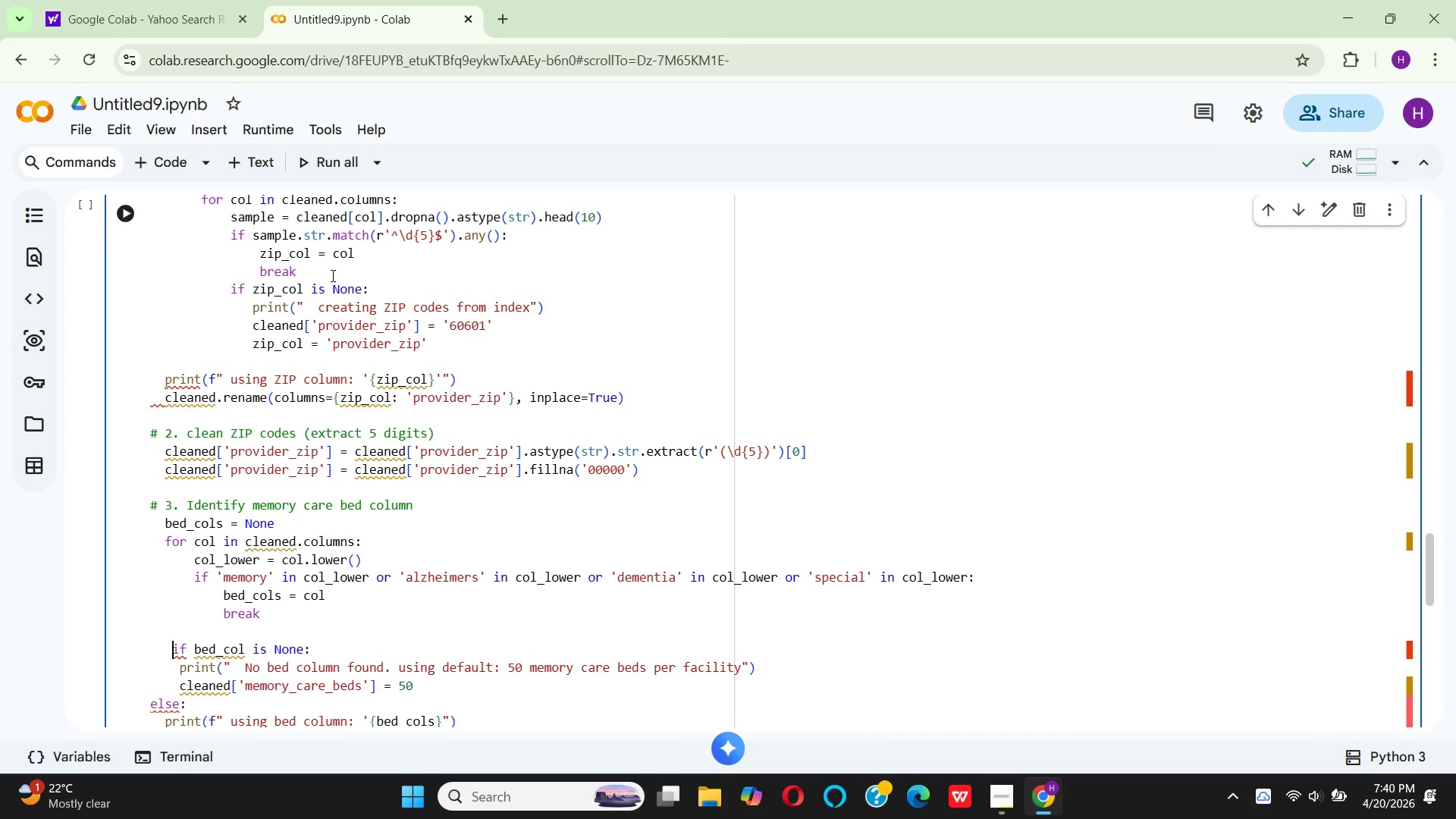 
key(Backspace)
 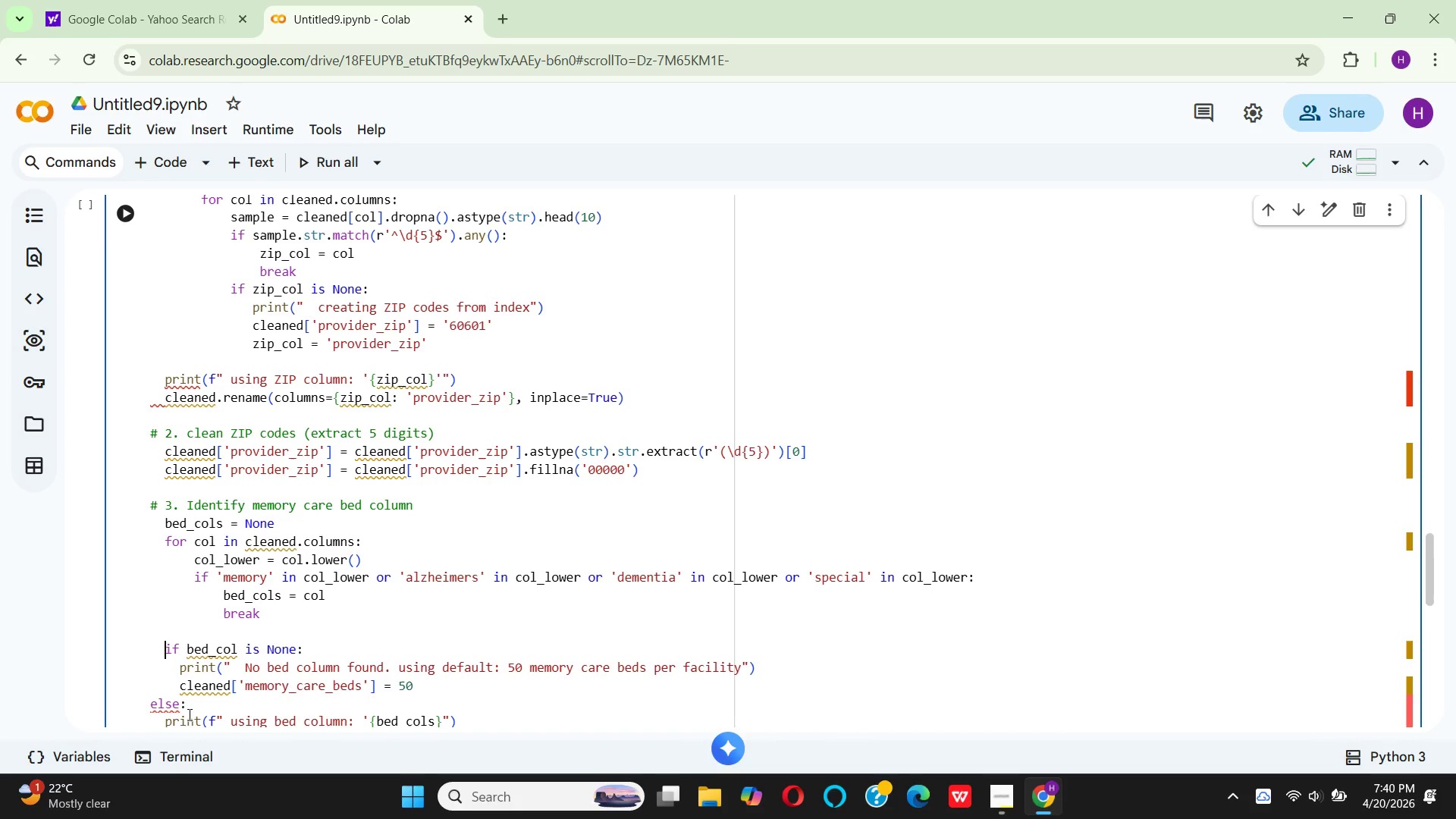 
wait(13.38)
 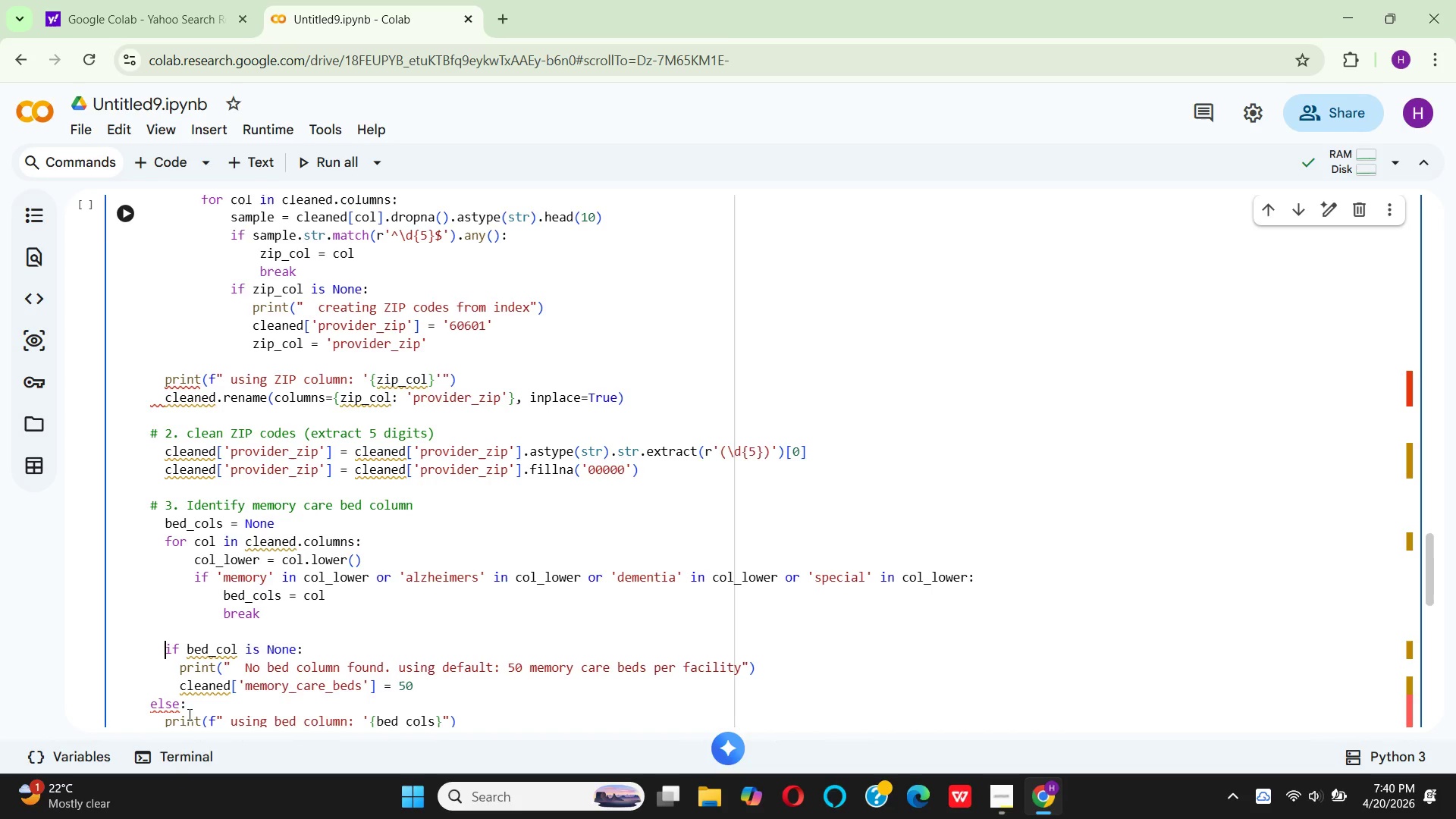 
left_click([174, 676])
 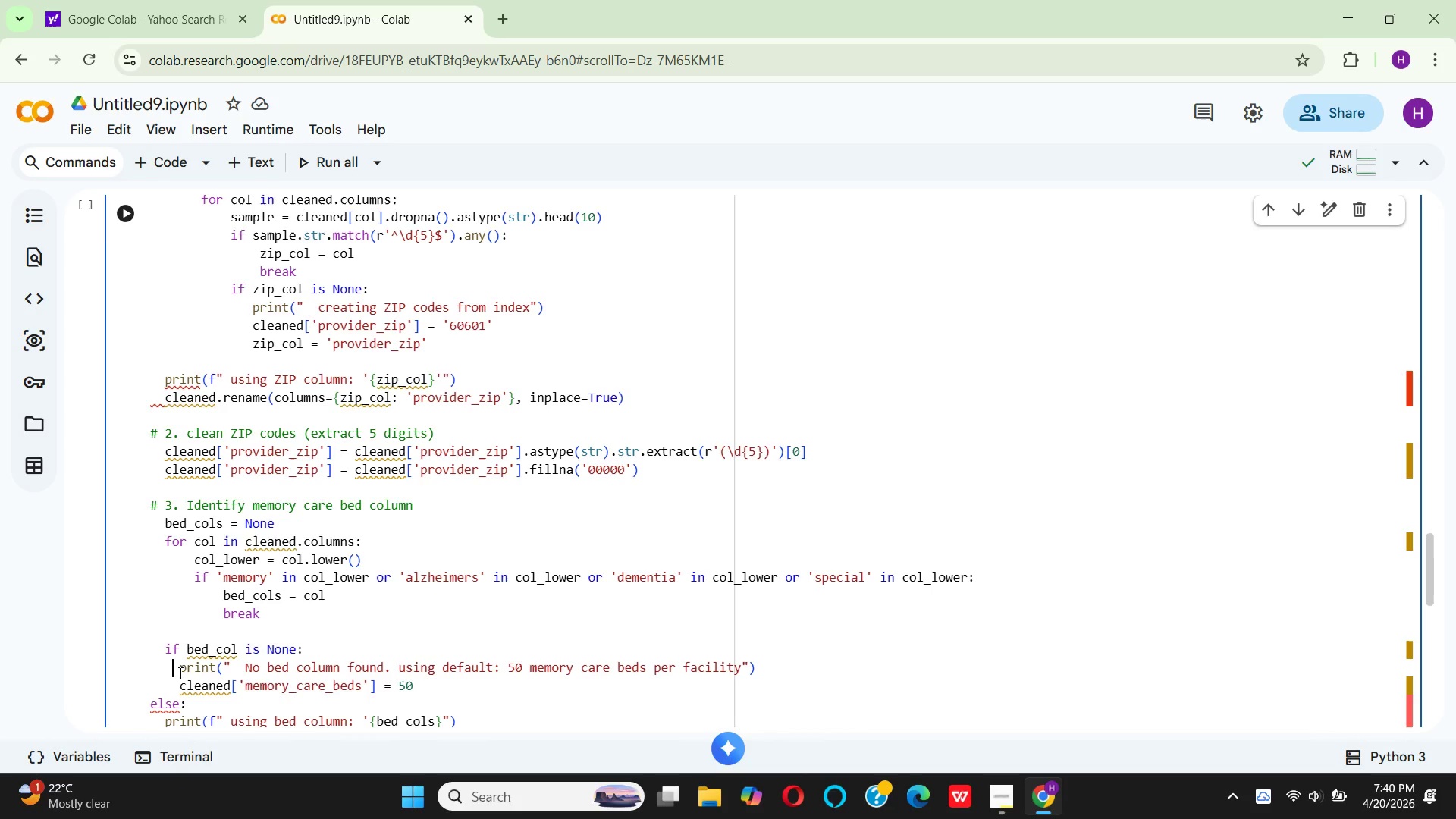 
wait(39.14)
 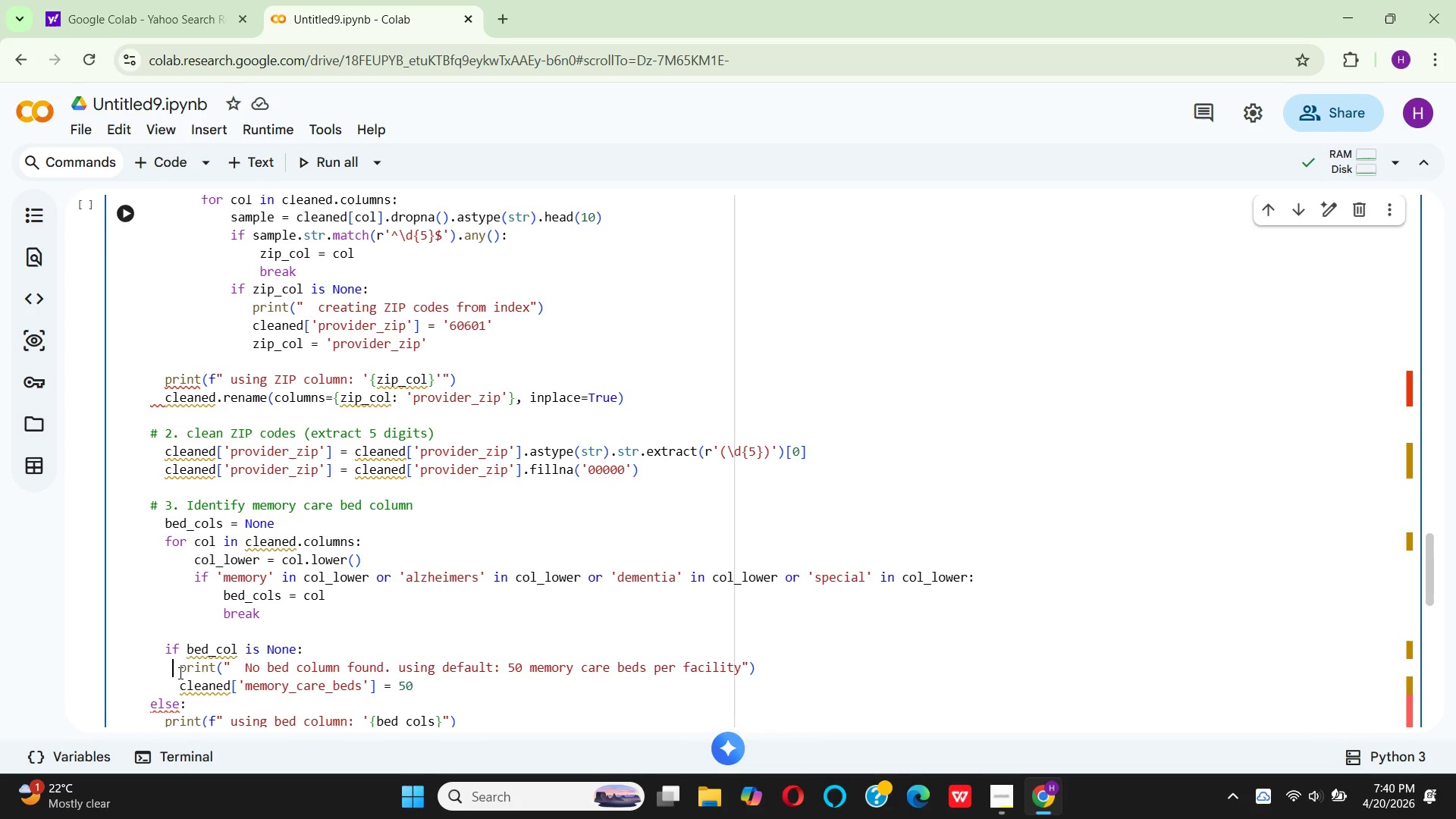 
left_click([284, 613])
 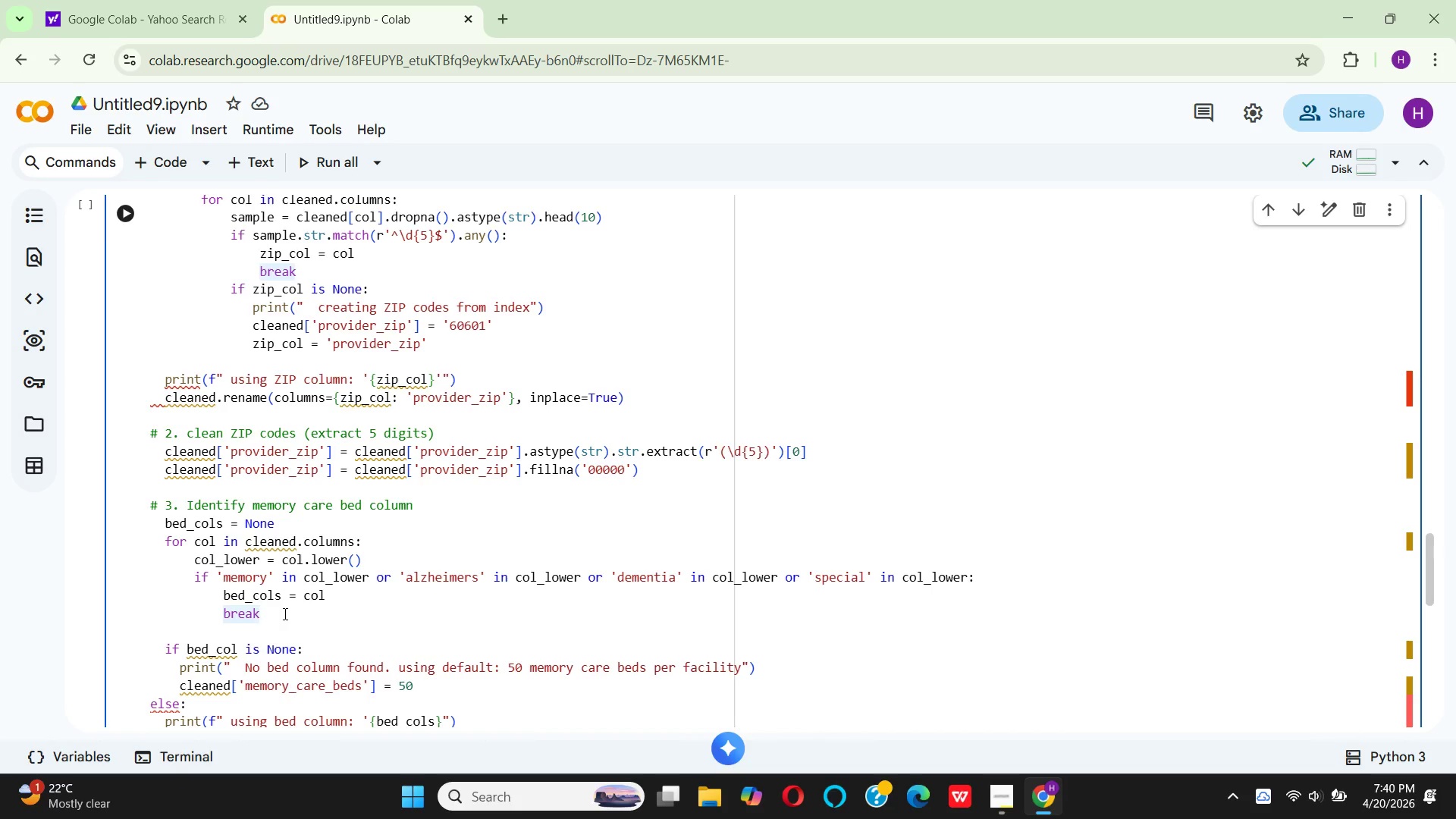 
key(Enter)
 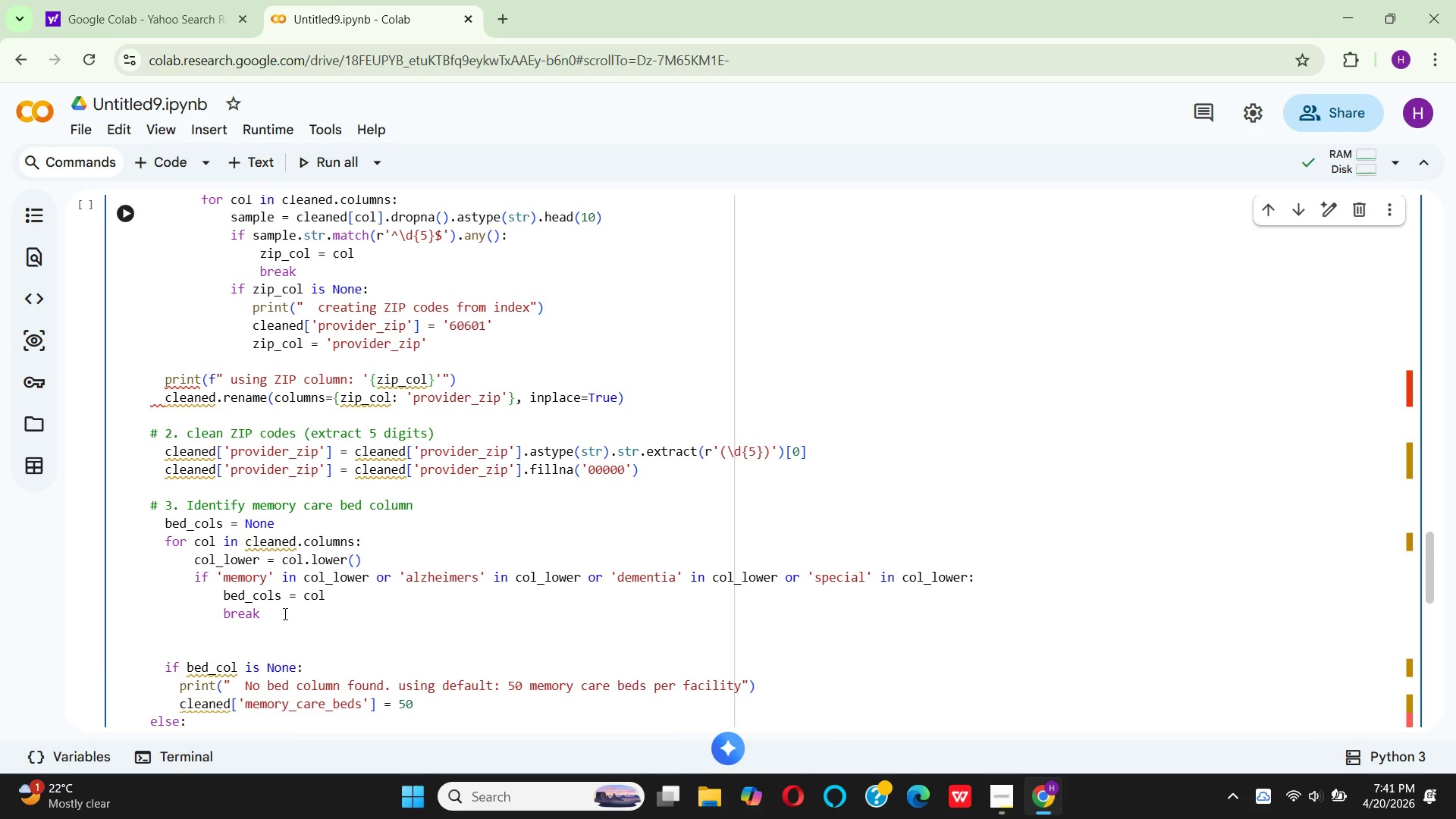 
key(Backspace)
key(Backspace)
key(Backspace)
type(if )
 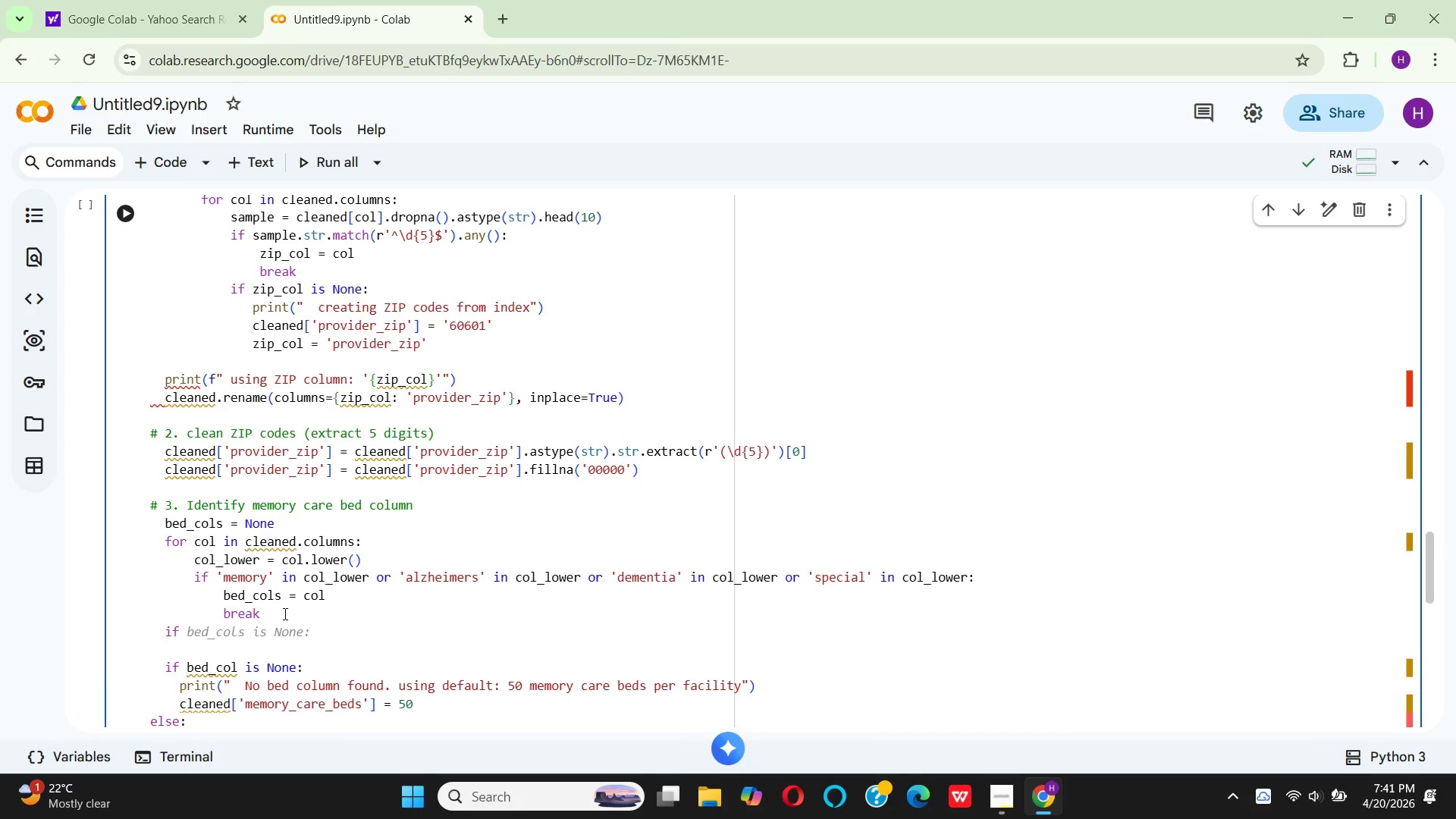 
left_click([272, 607])
 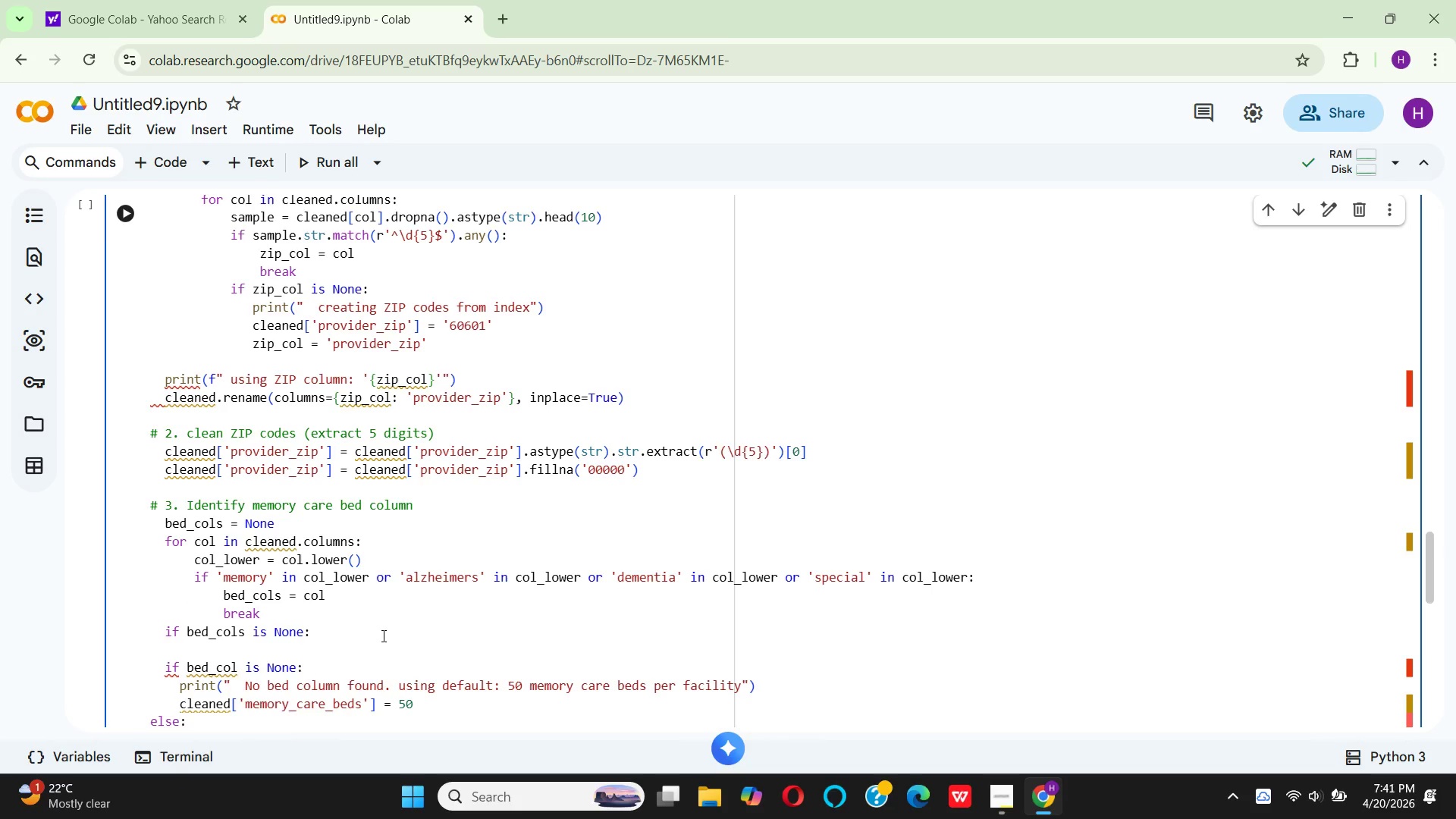 
key(Enter)
 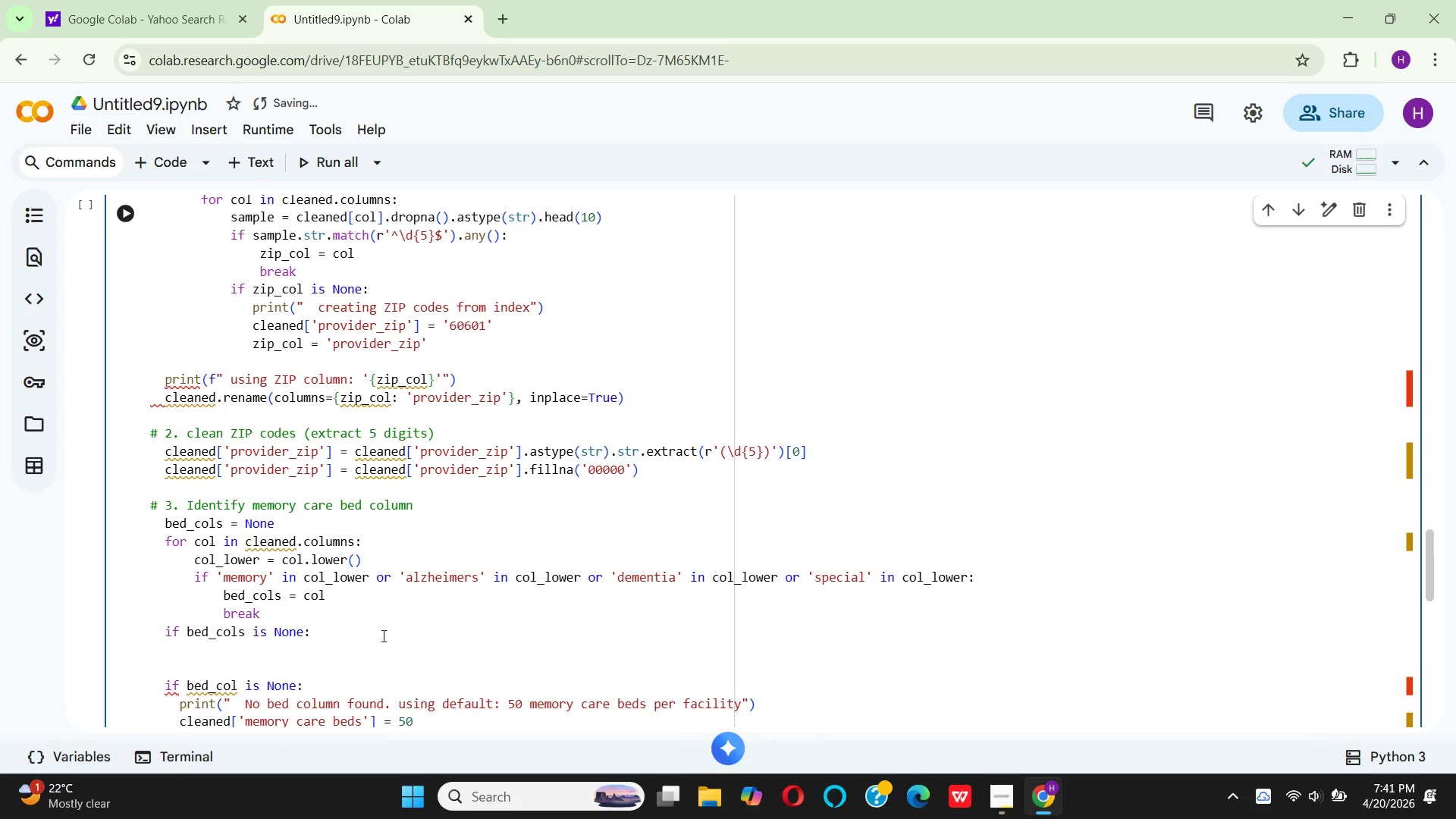 
type( # look for any bed column)
 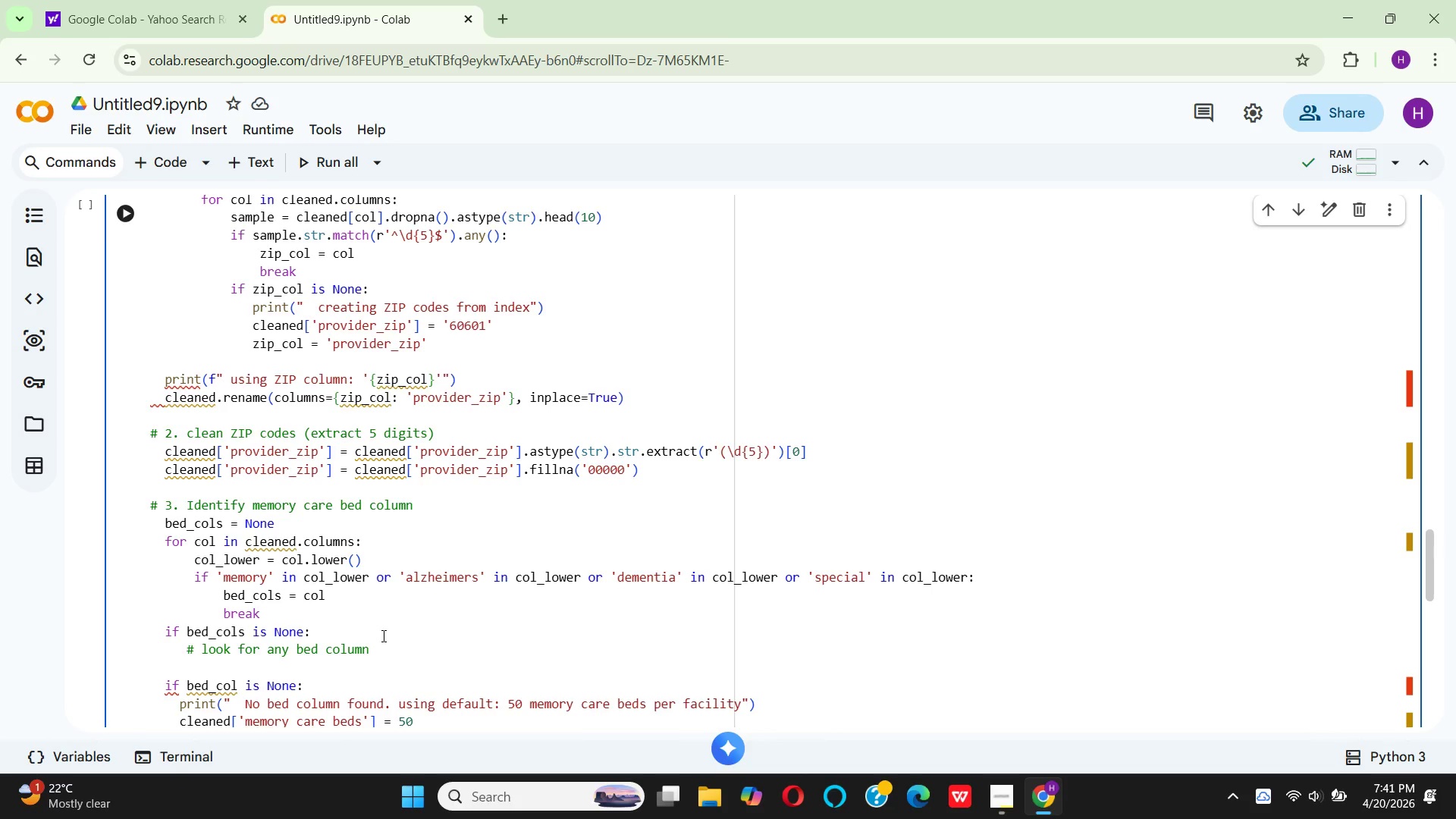 
key(Enter)
 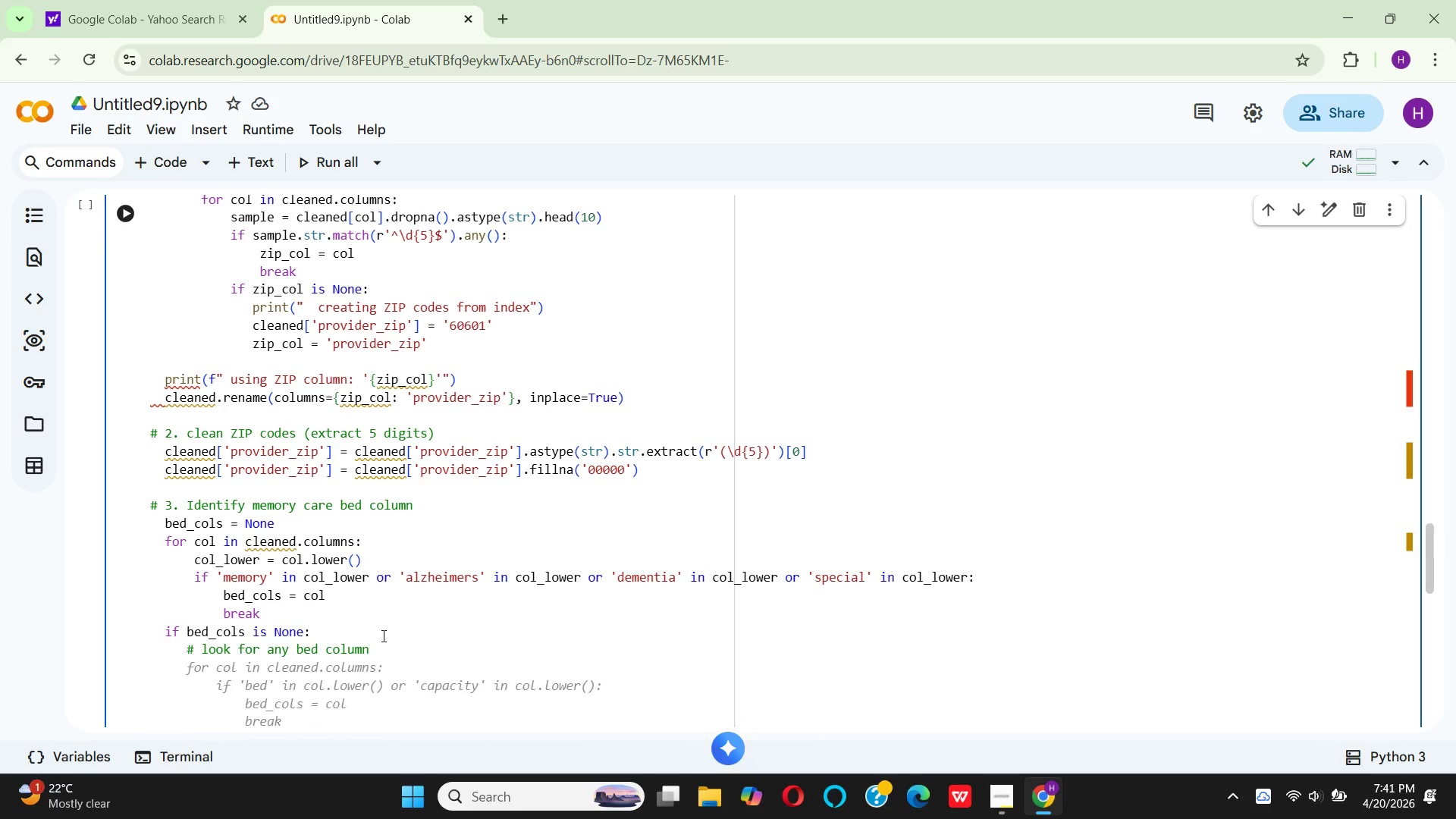 
type(for col in cl)
 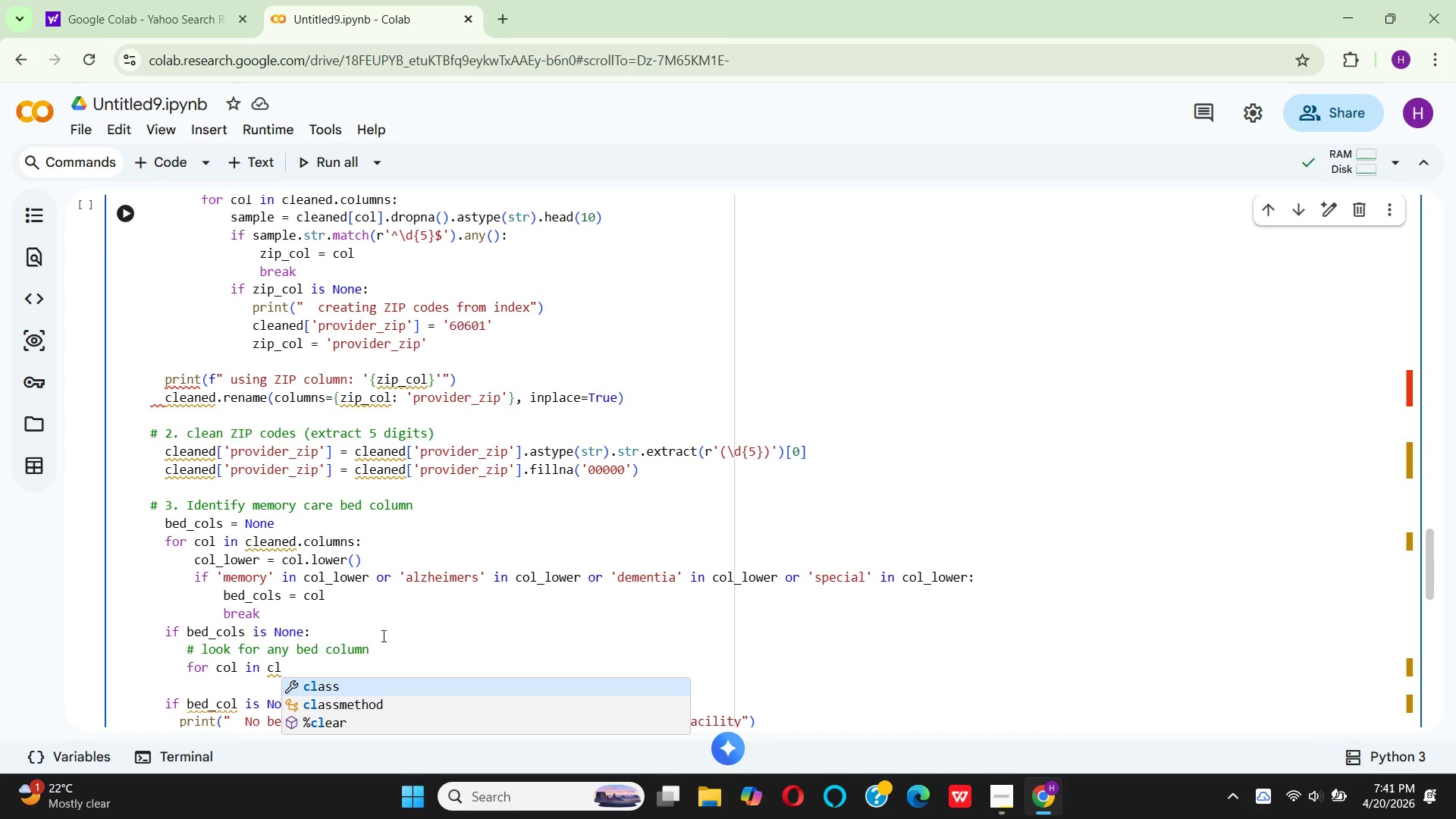 
type(eaned.)
 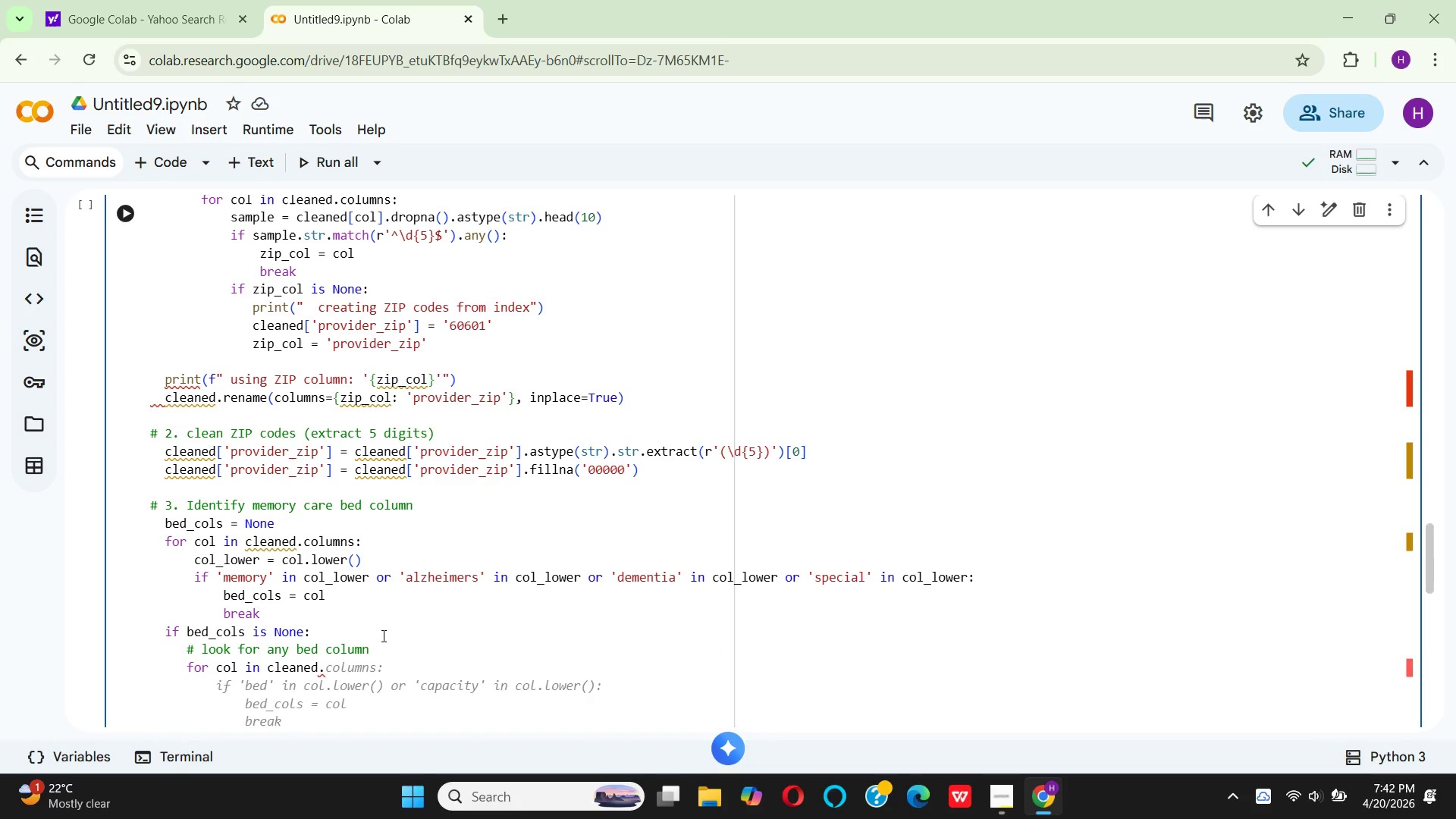 
type(col)
 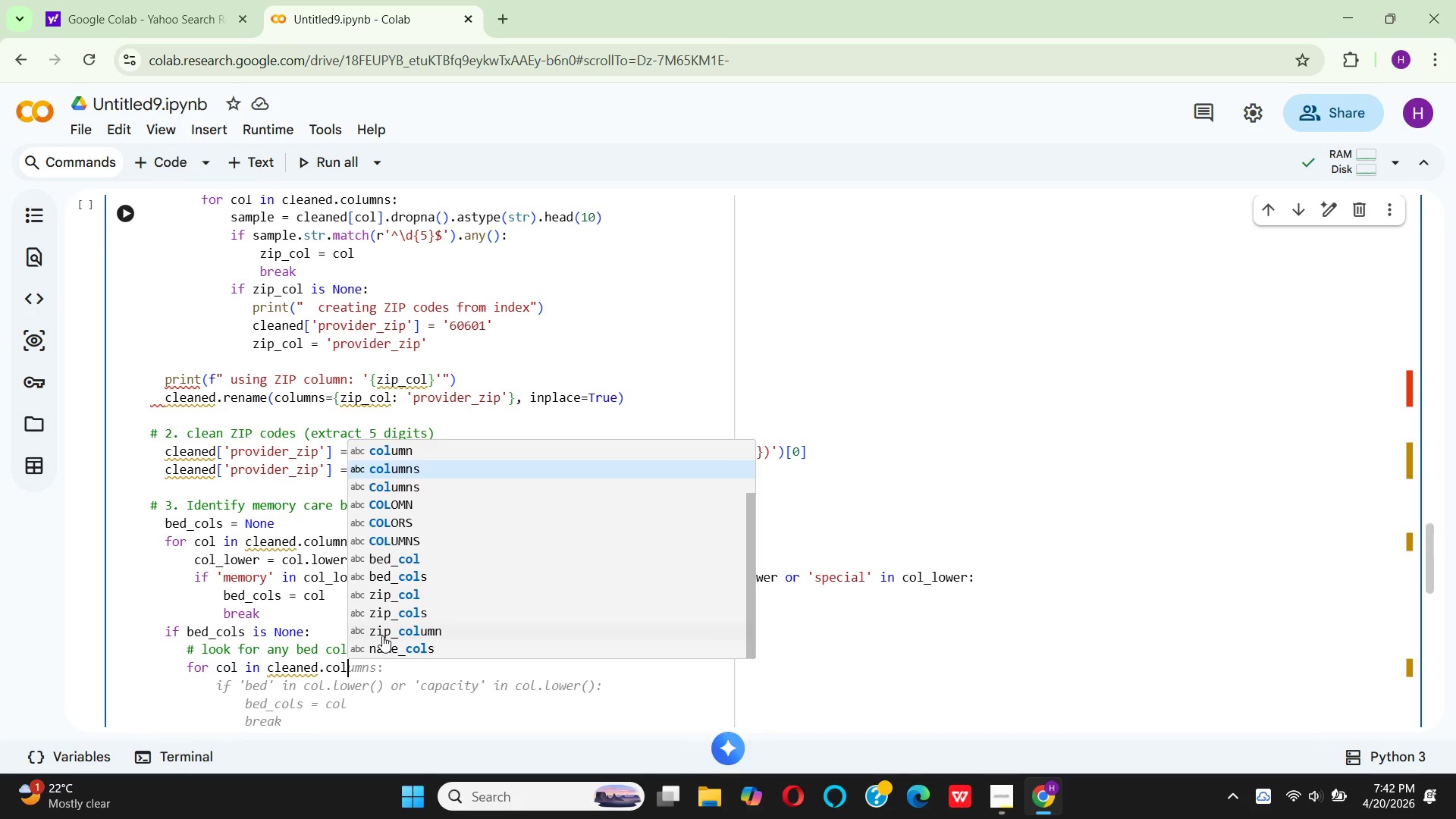 
key(Enter)
 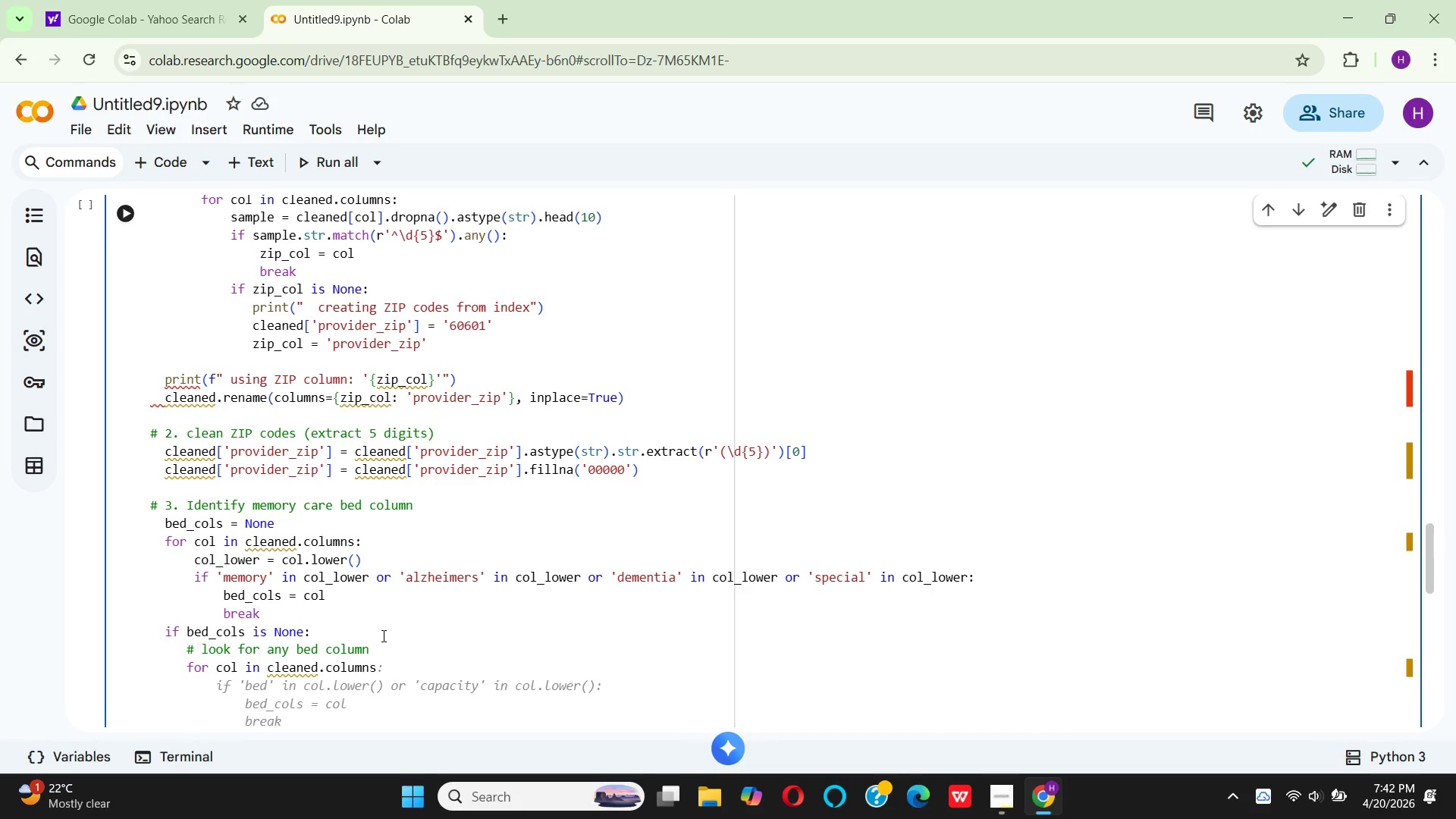 
key(Shift+Semicolon)
 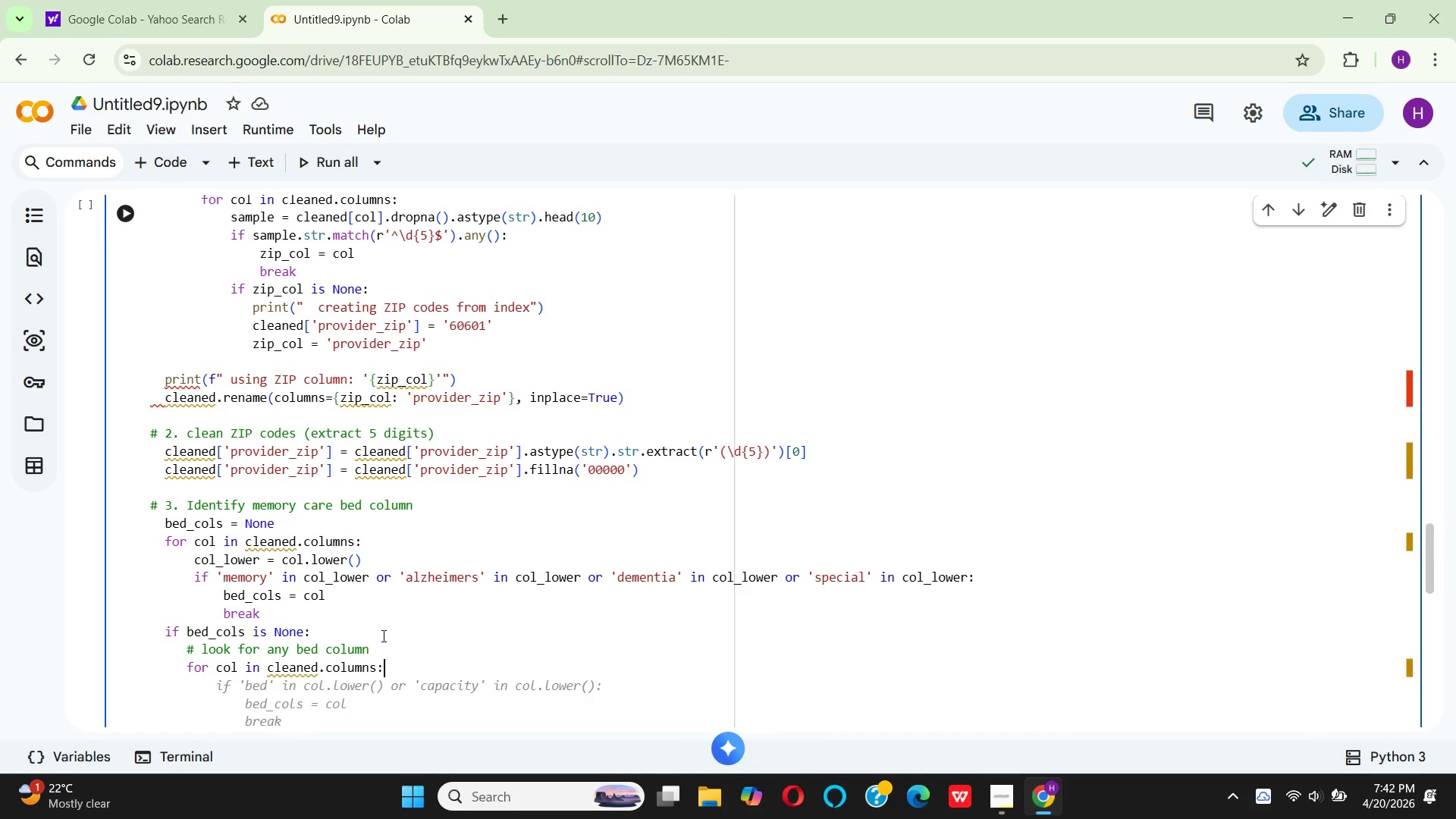 
key(Enter)
 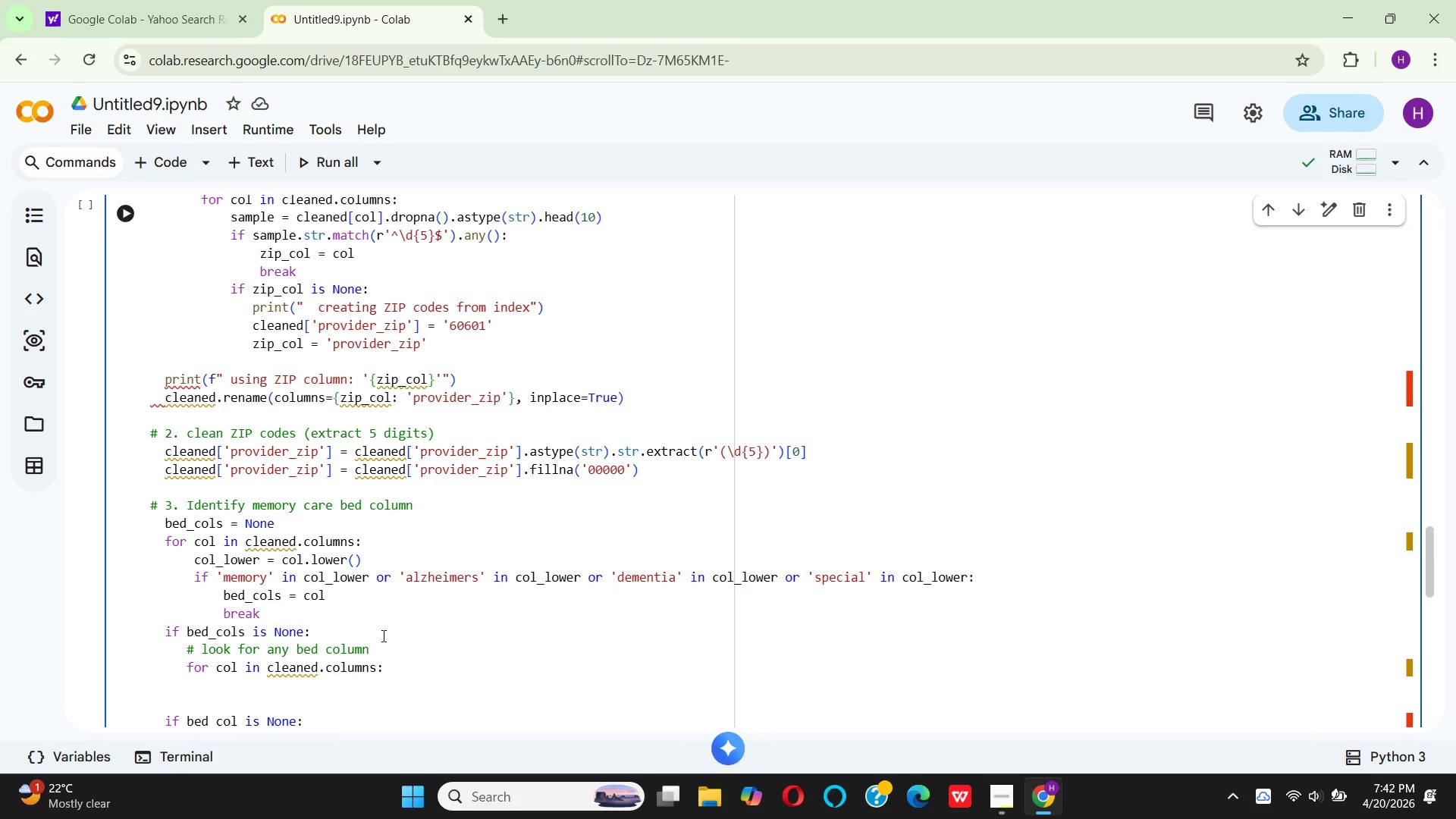 
type(   if 'bed)
 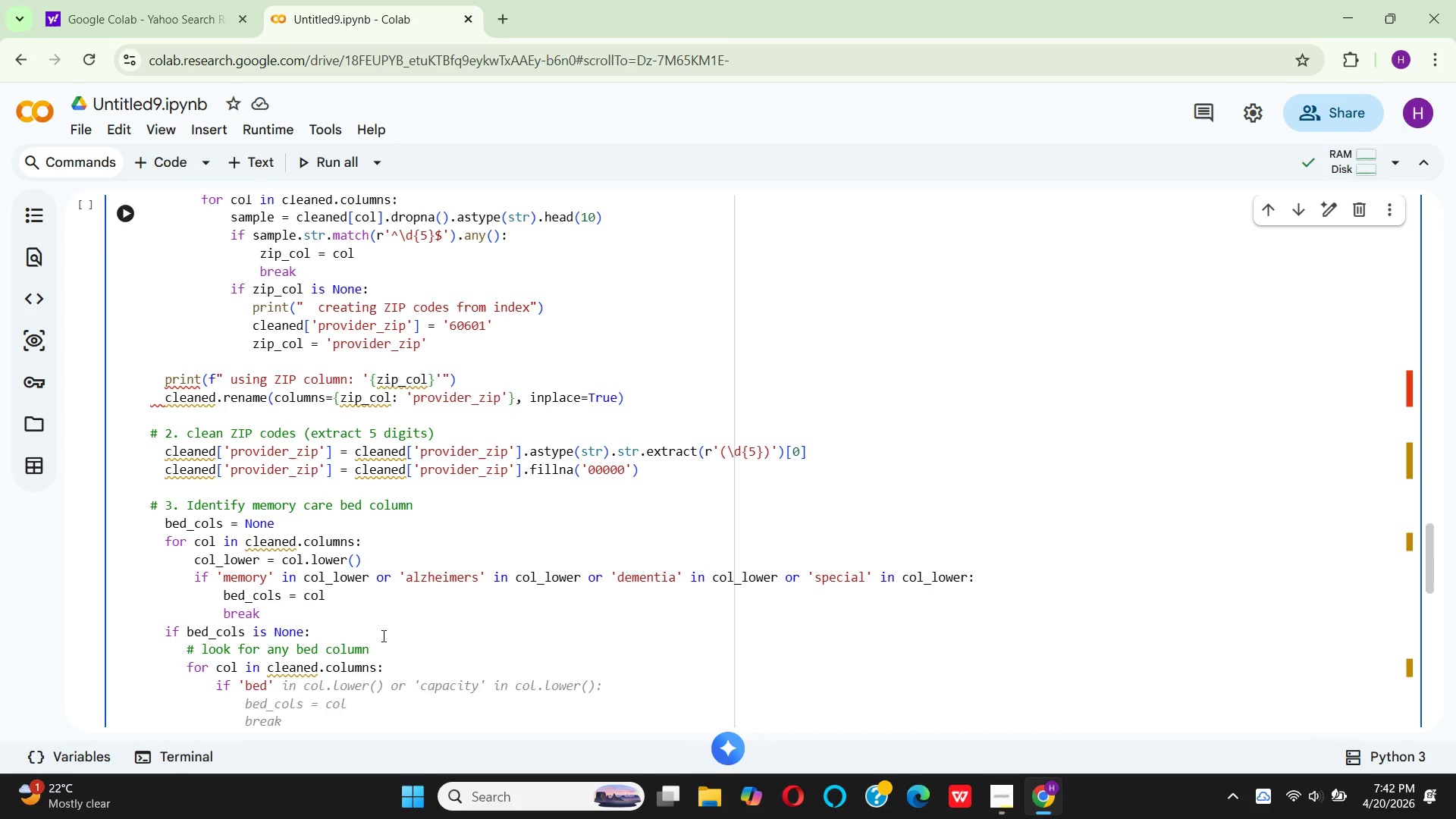 
key(ArrowRight)
 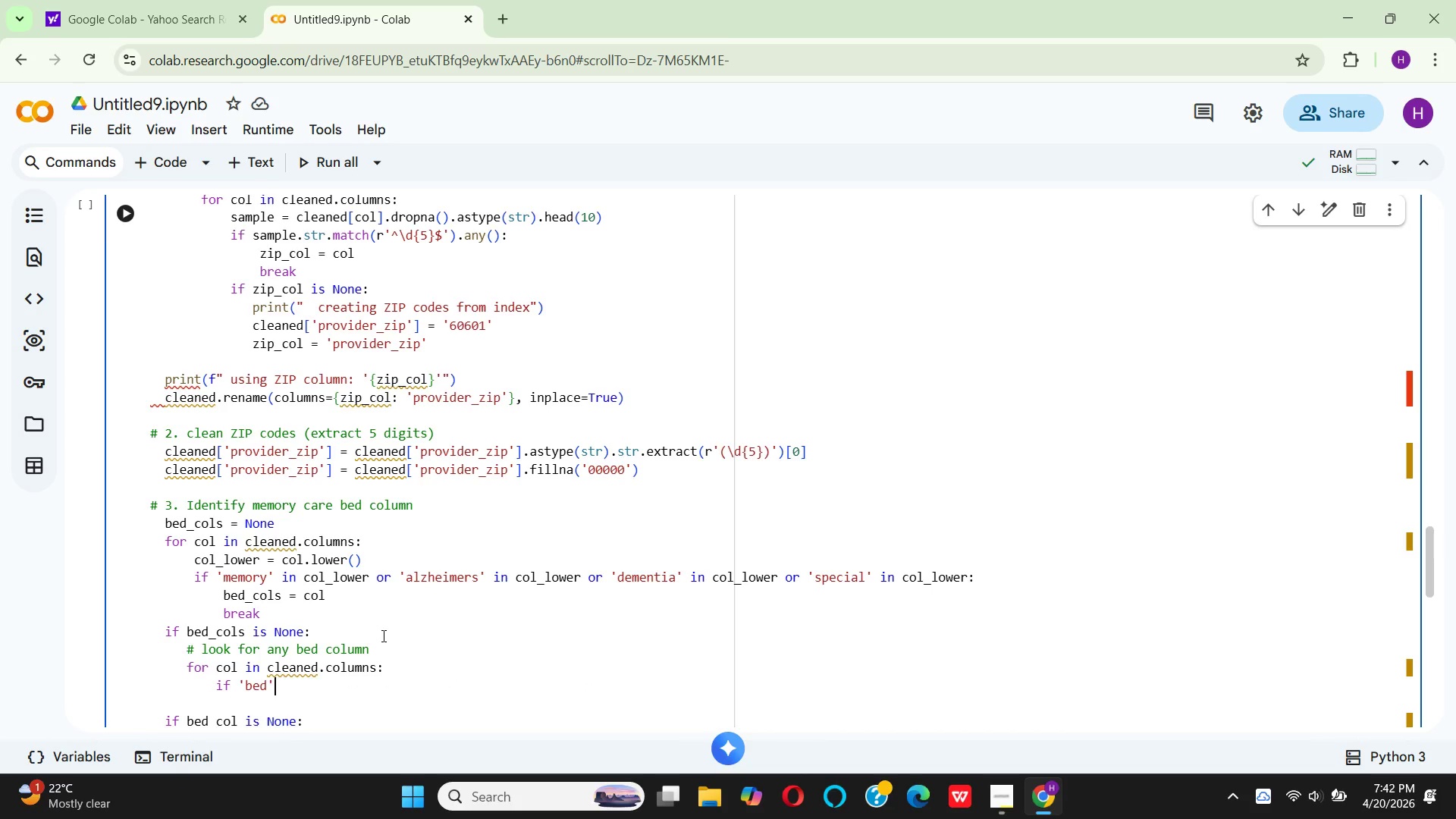 
type( in )
 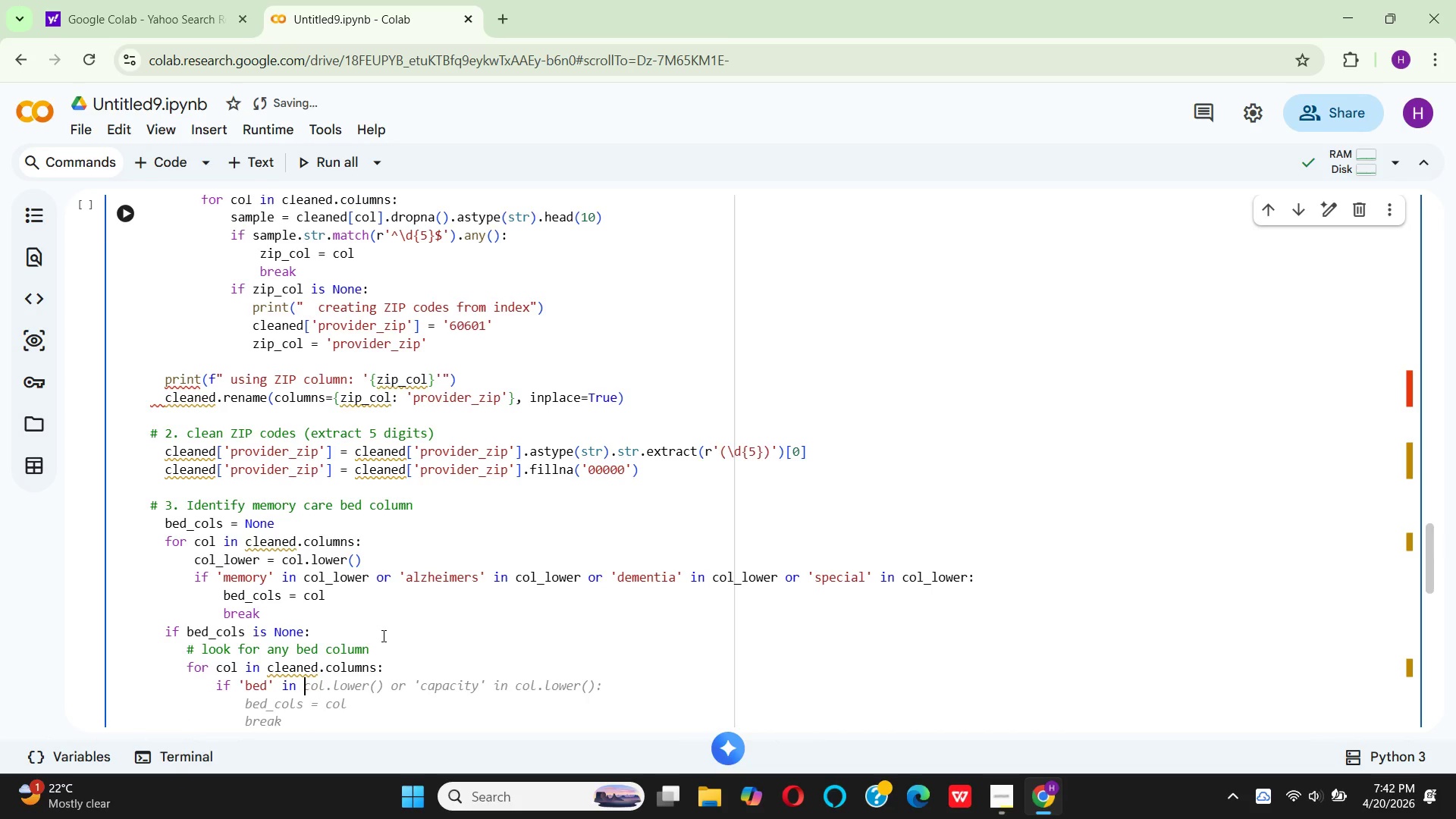 
type(col.lower()
 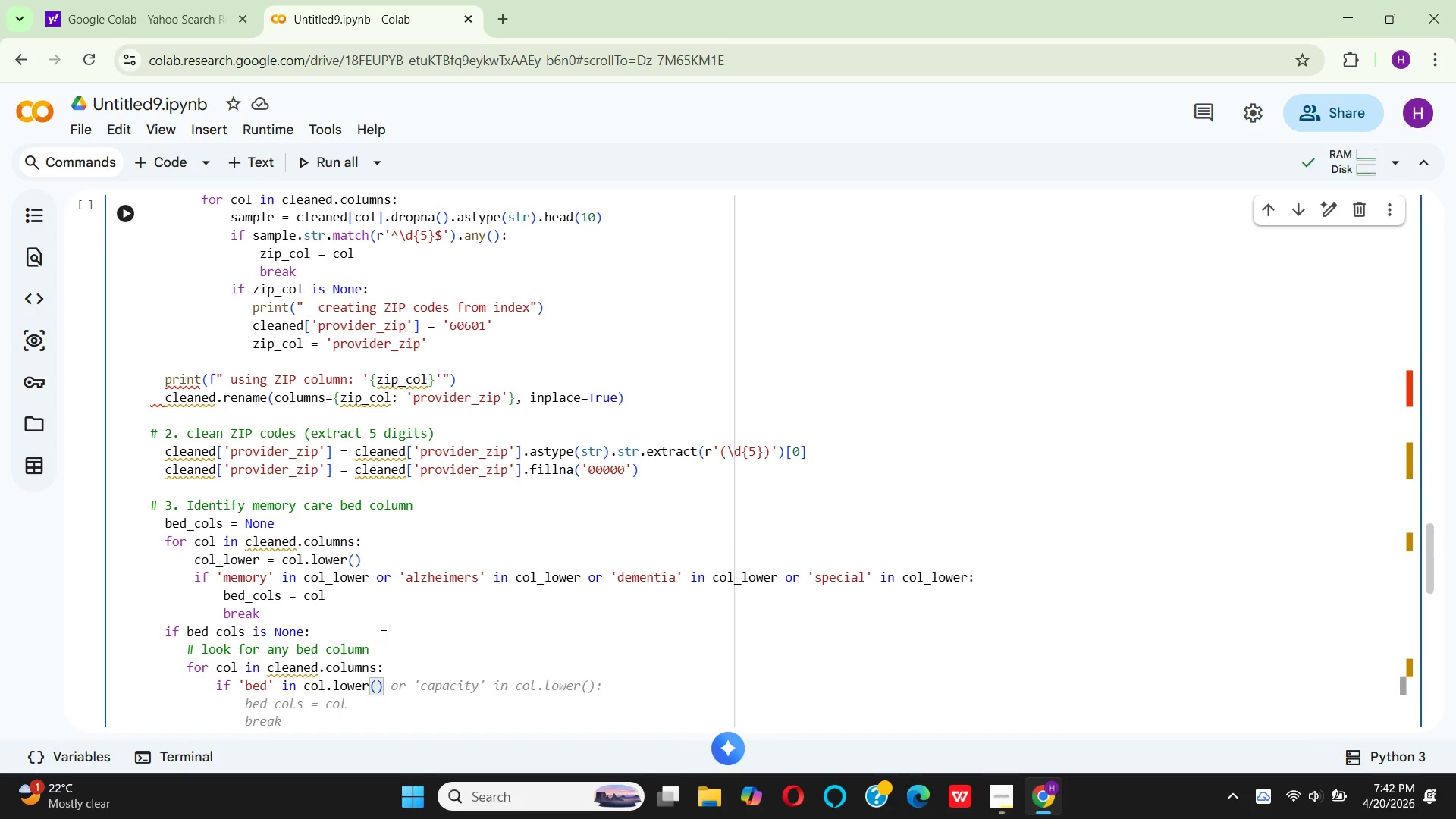 
key(ArrowRight)
 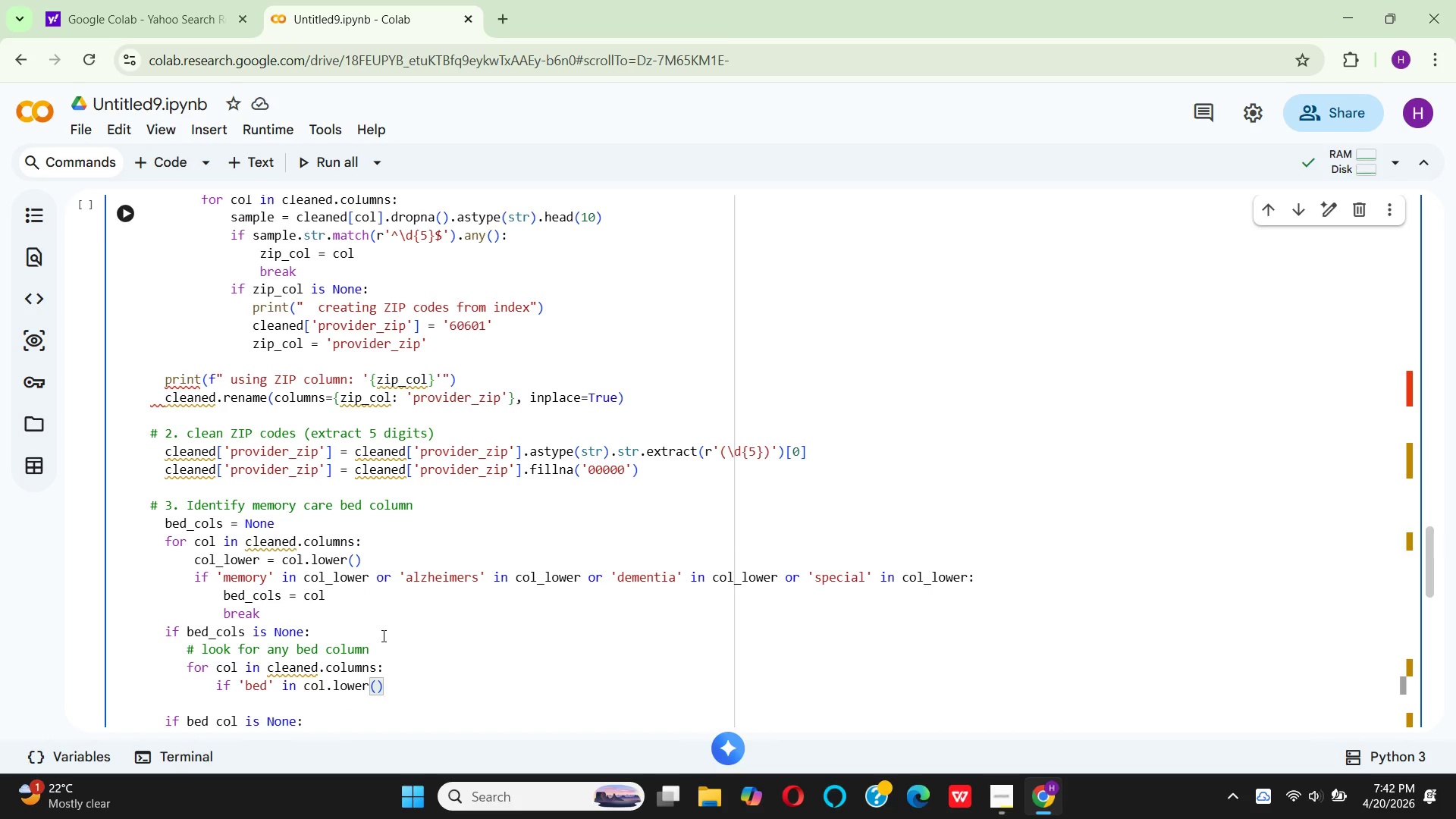 
type( or)
 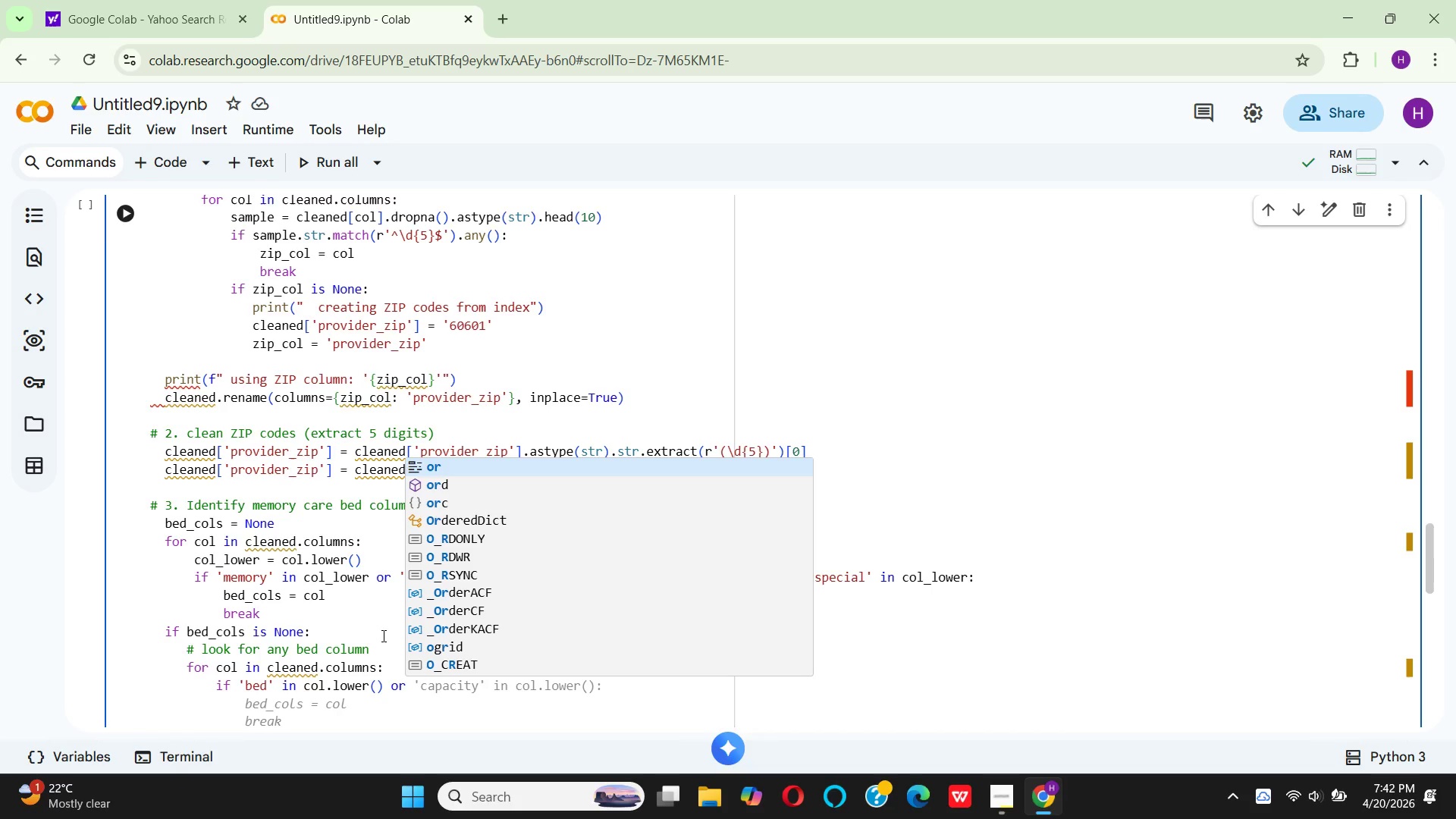 
wait(9.25)
 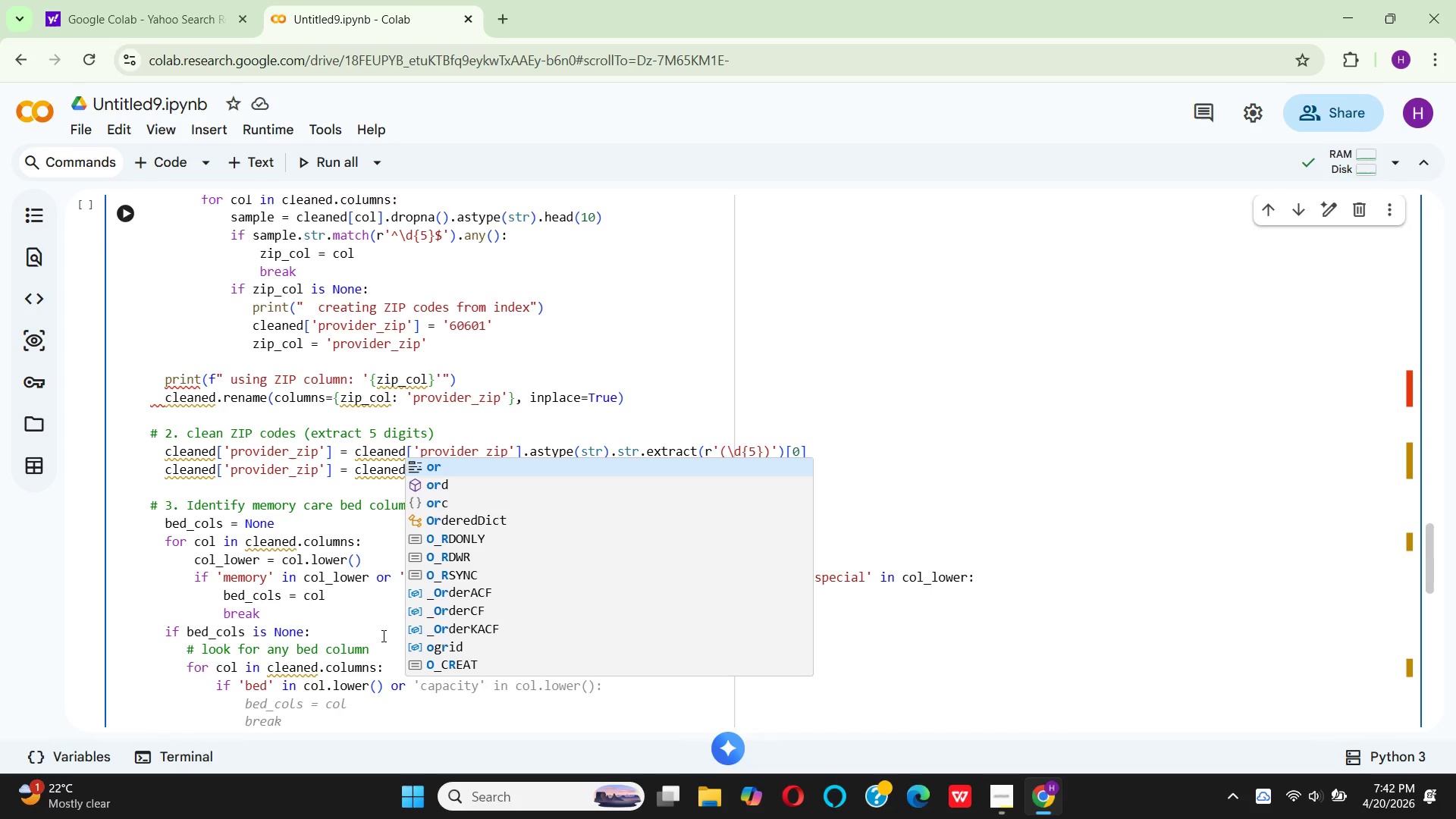 
key(Backspace)
 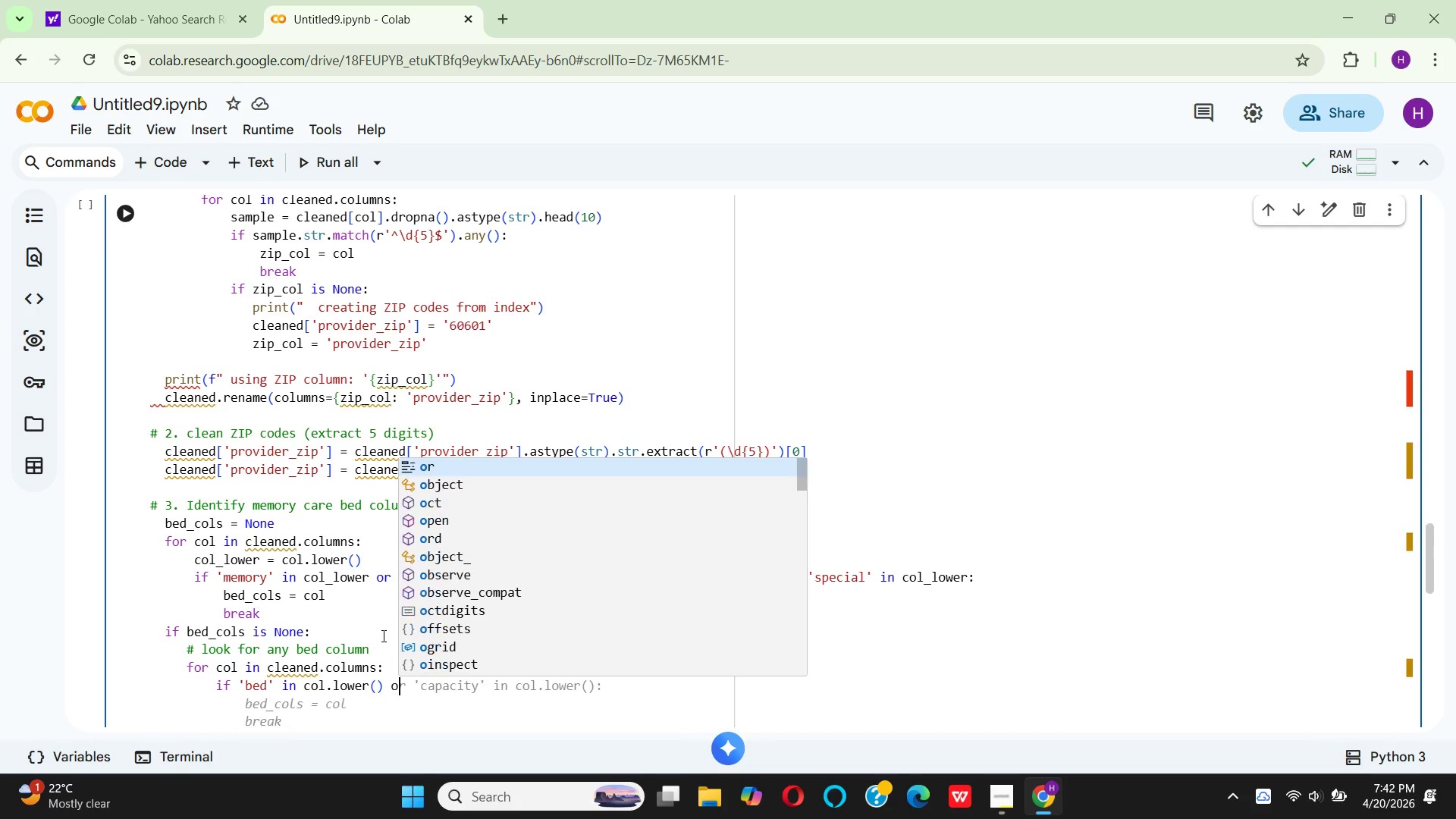 
key(Backspace)
 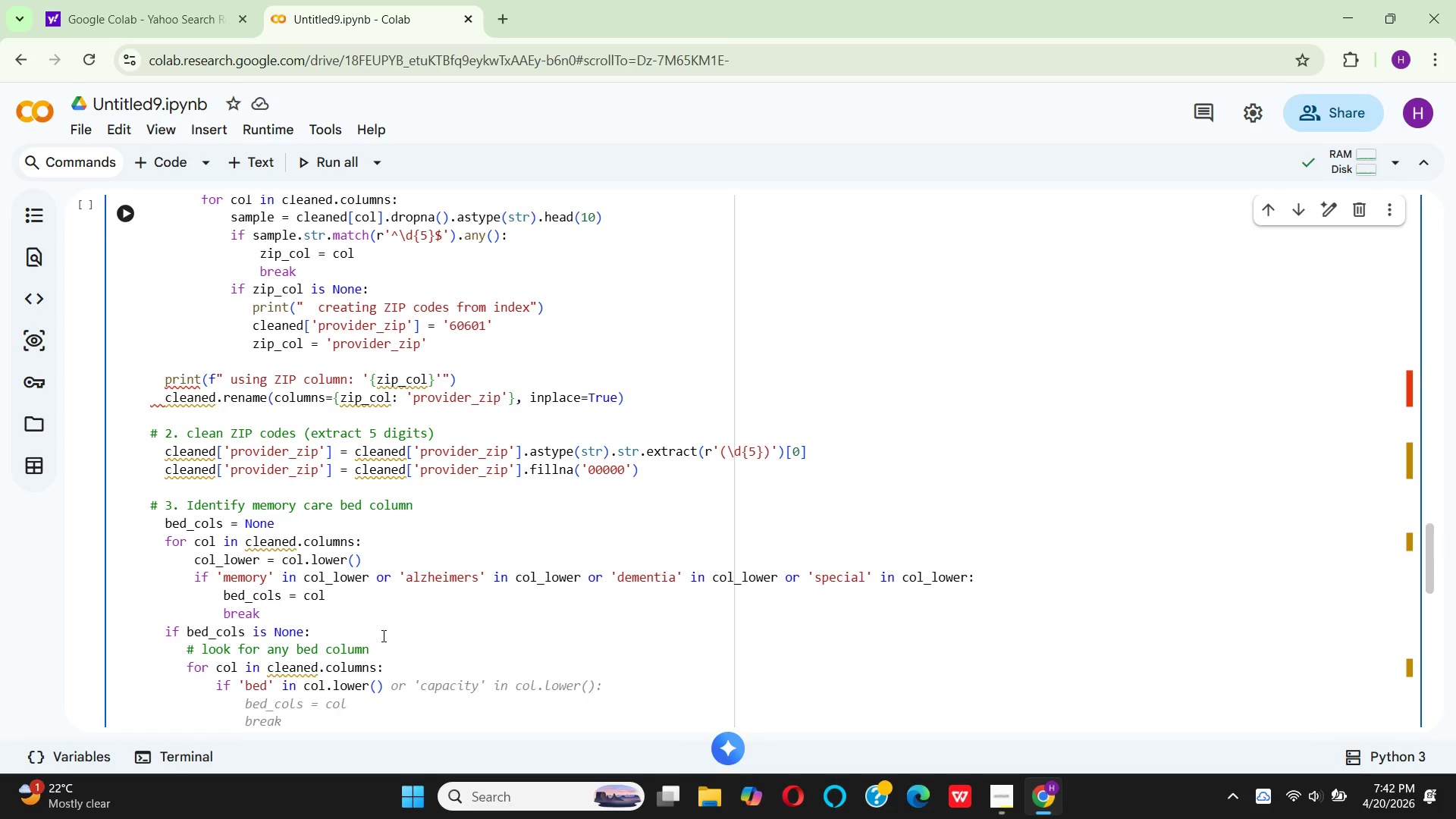 
wait(6.84)
 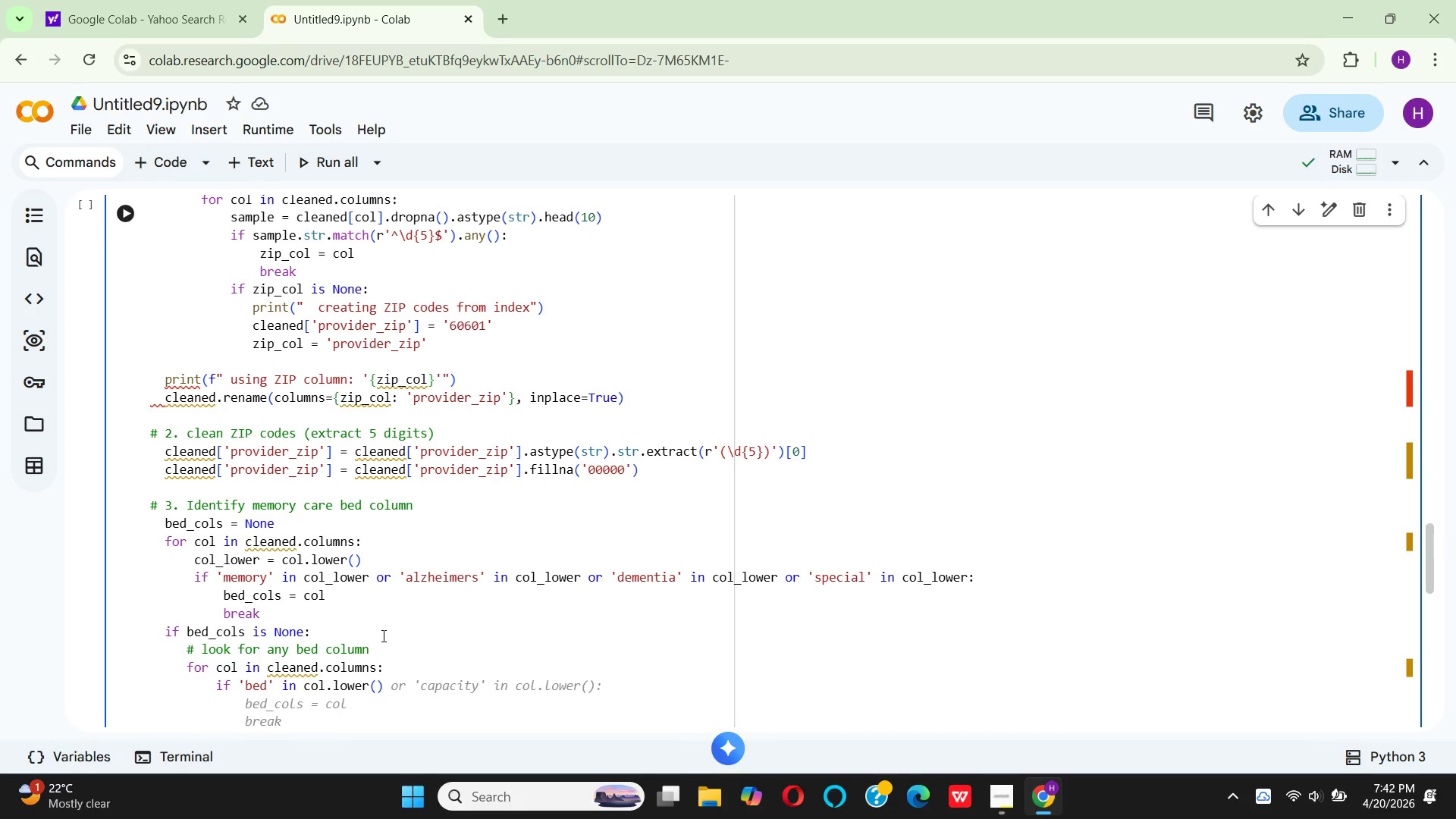 
key(Backspace)
 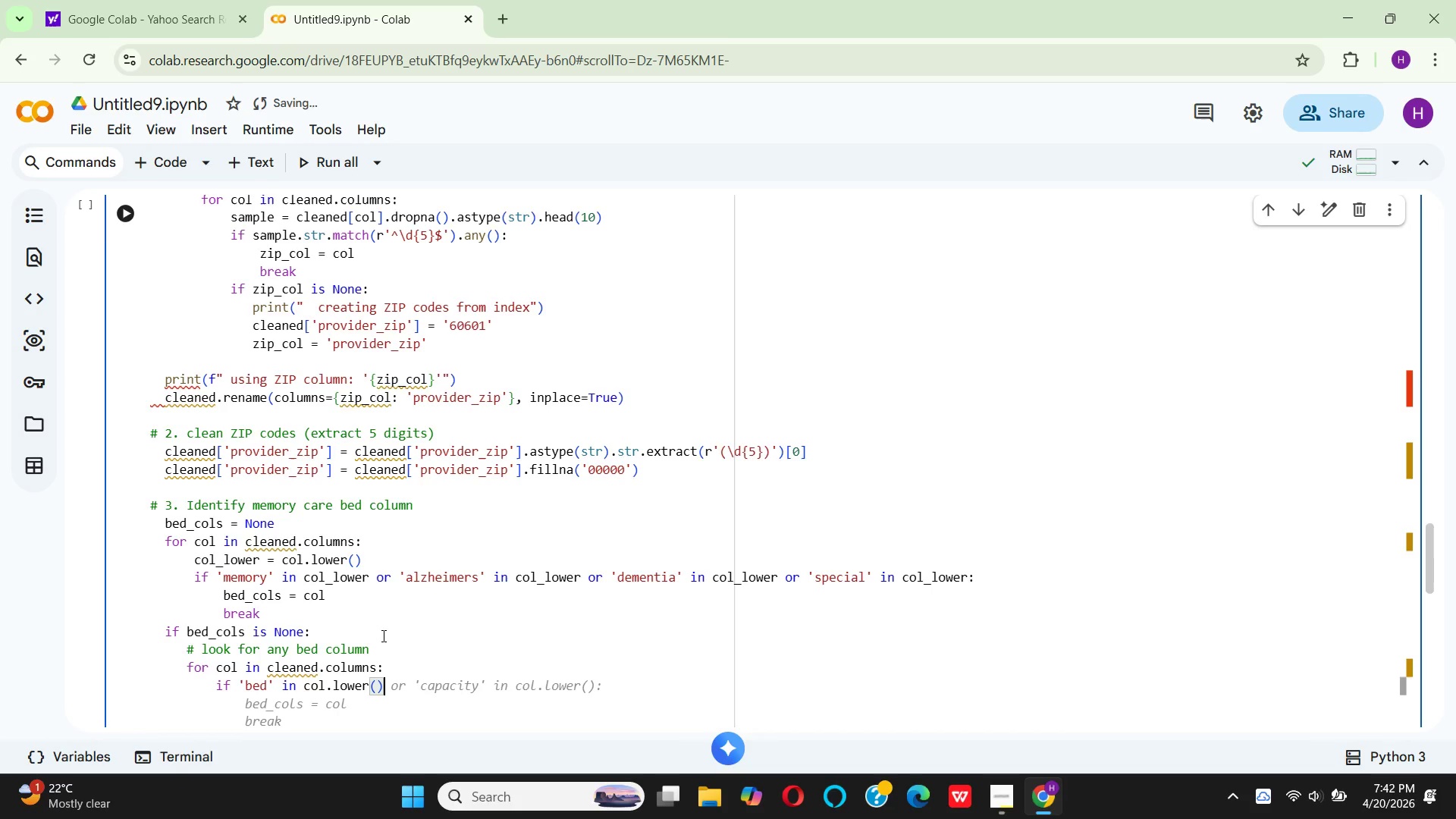 
key(Shift+Semicolon)
 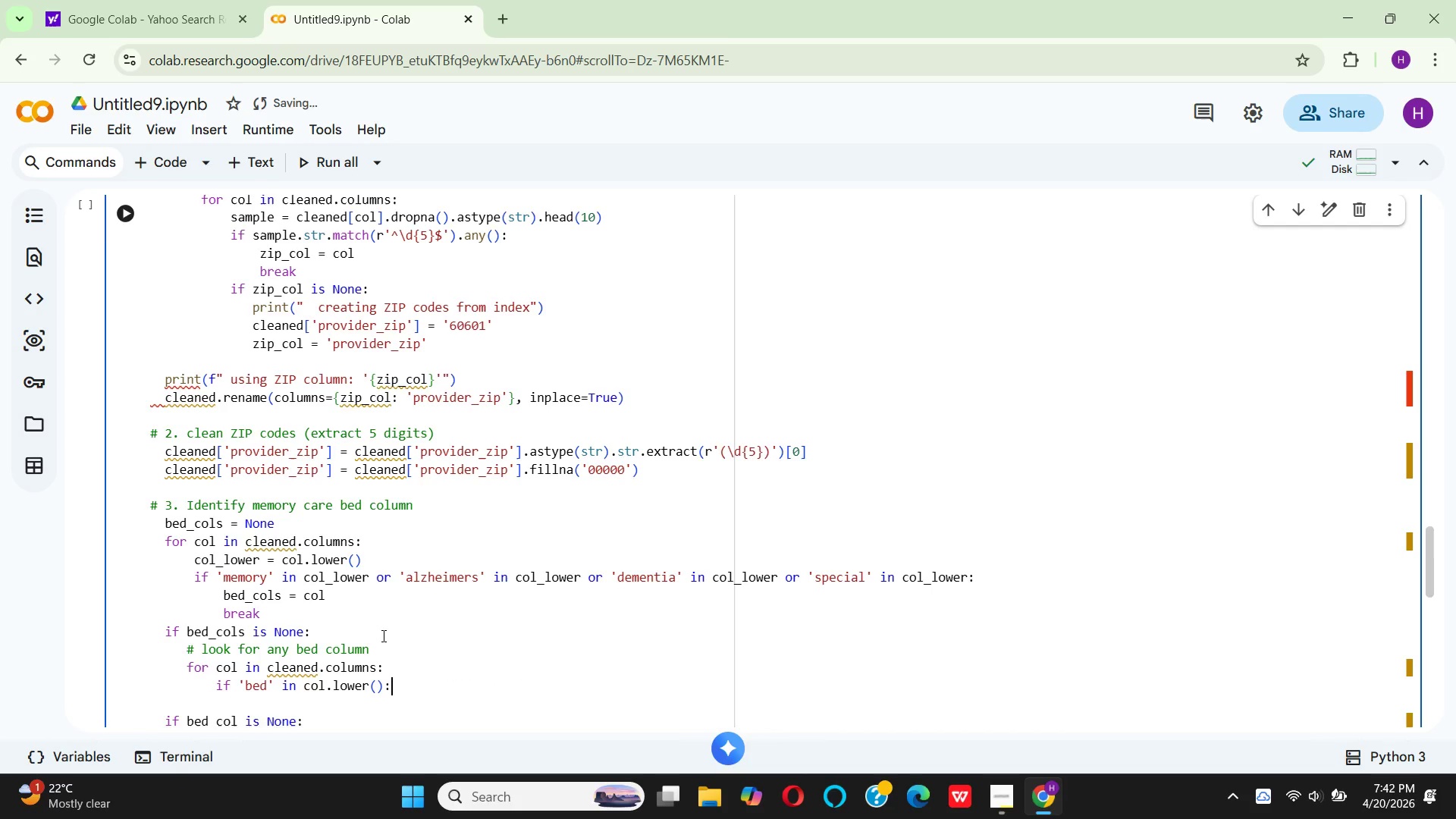 
key(Enter)
 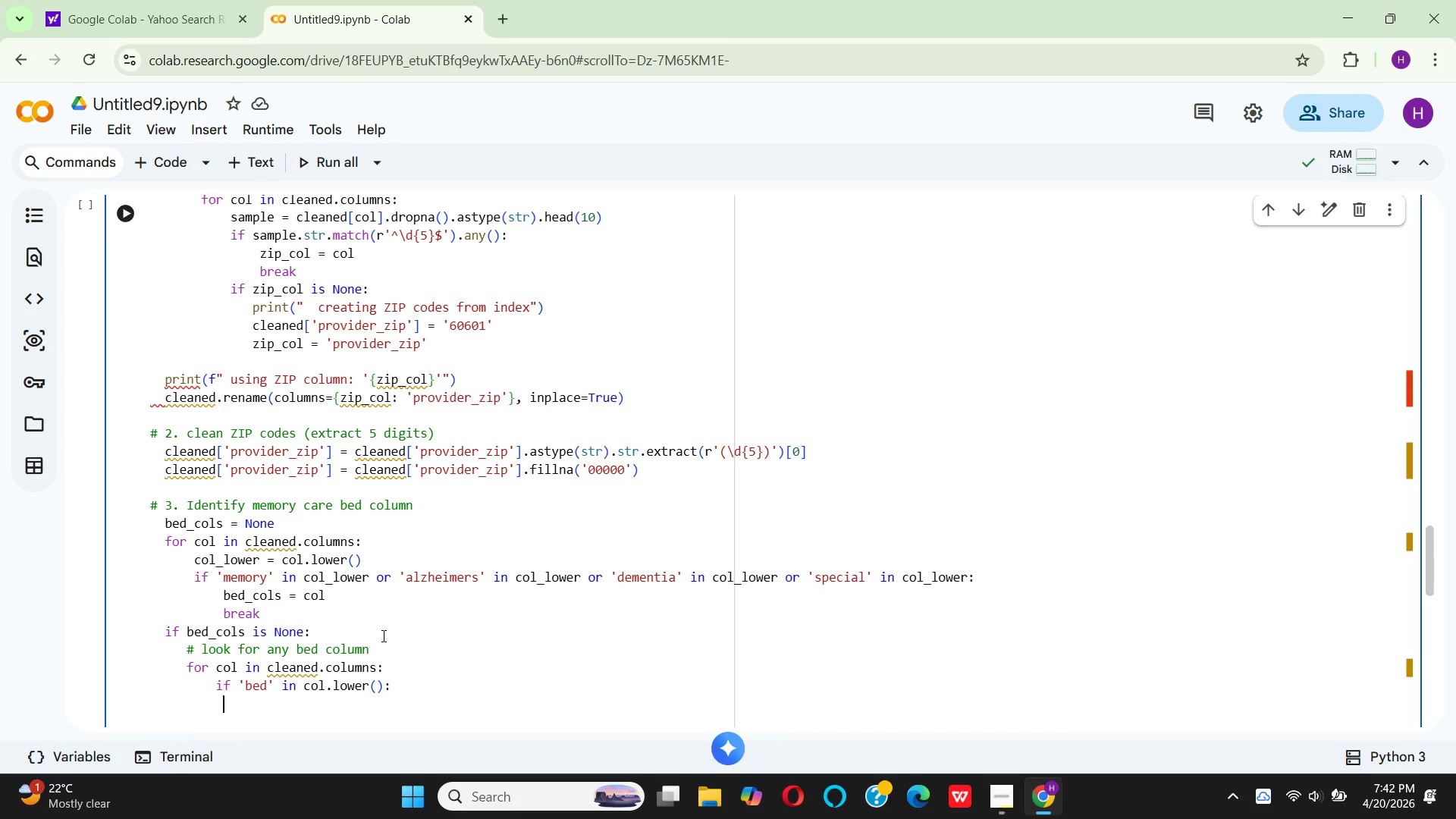 
type(   bed_)
 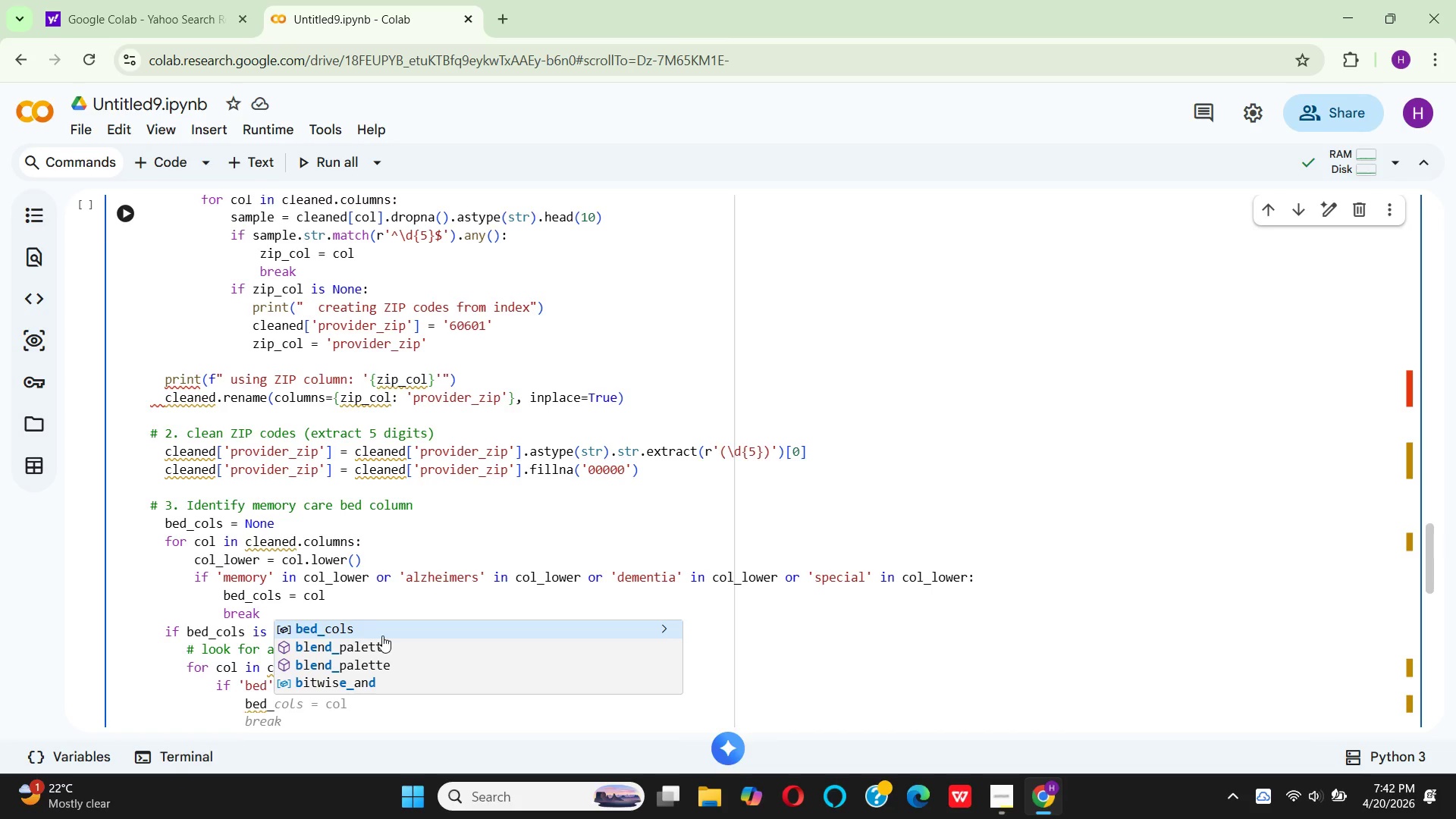 
key(Enter)
 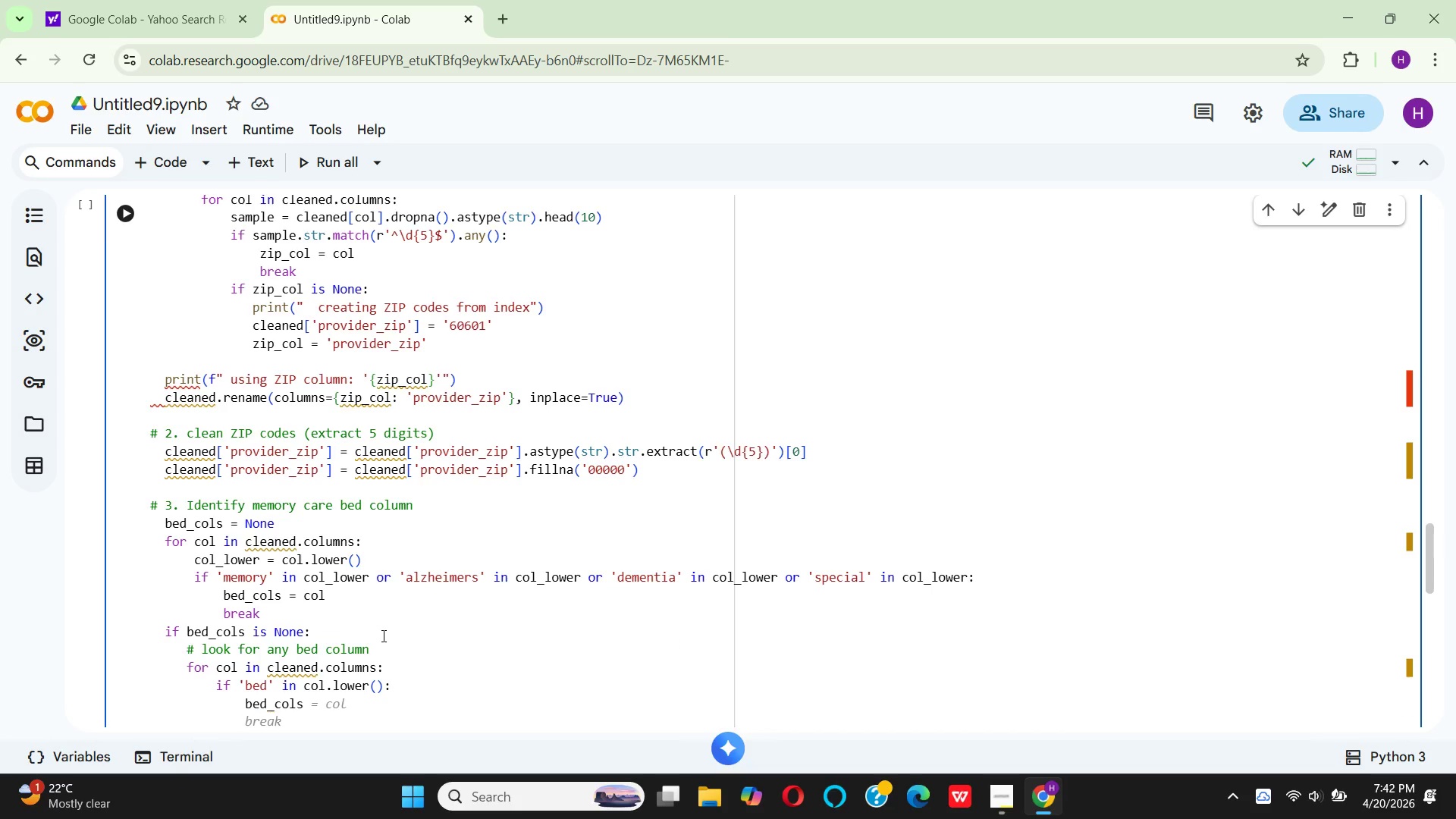 
type( = col)
 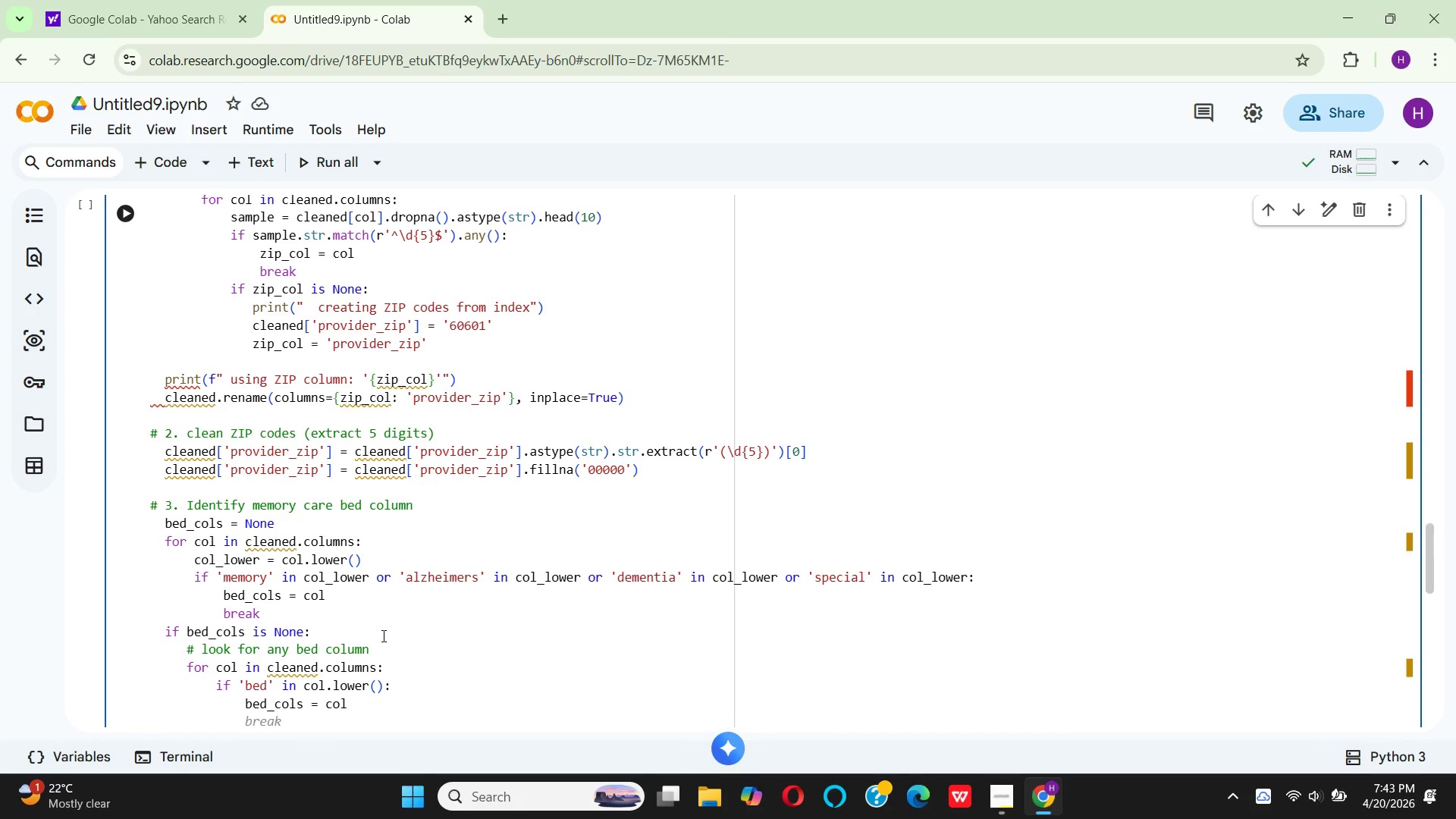 
key(Enter)
 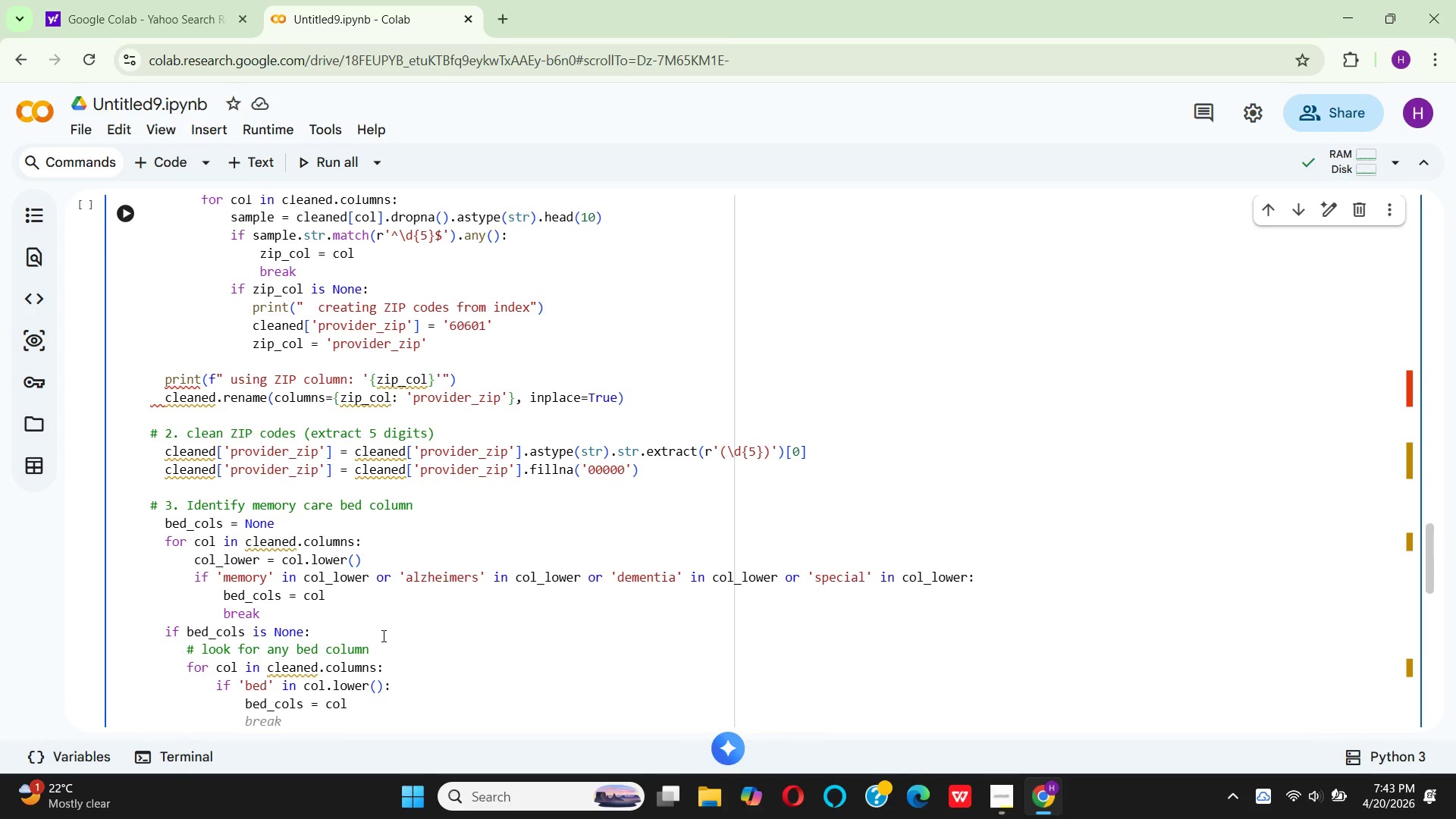 
key(Enter)
 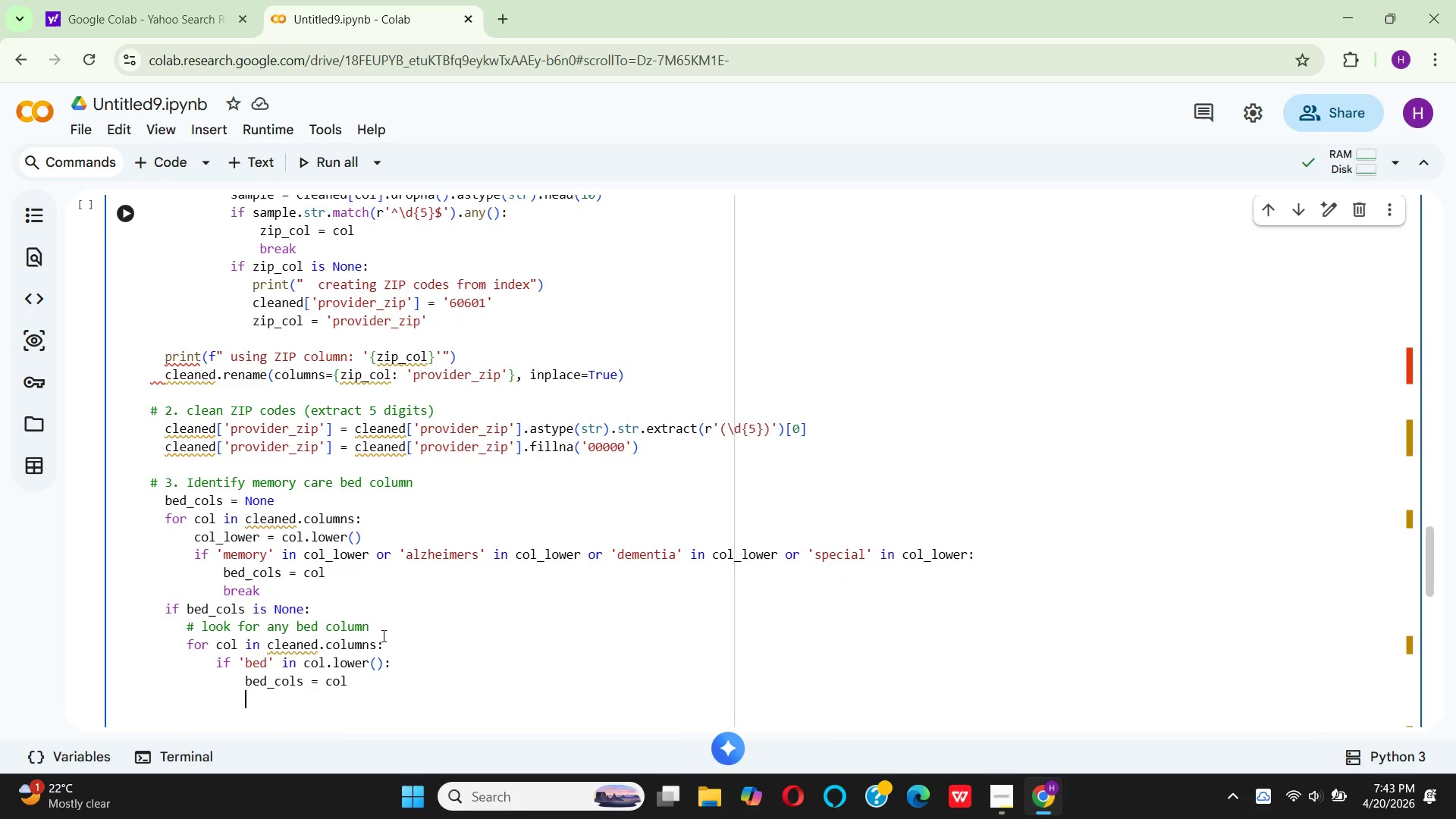 
key(B)
 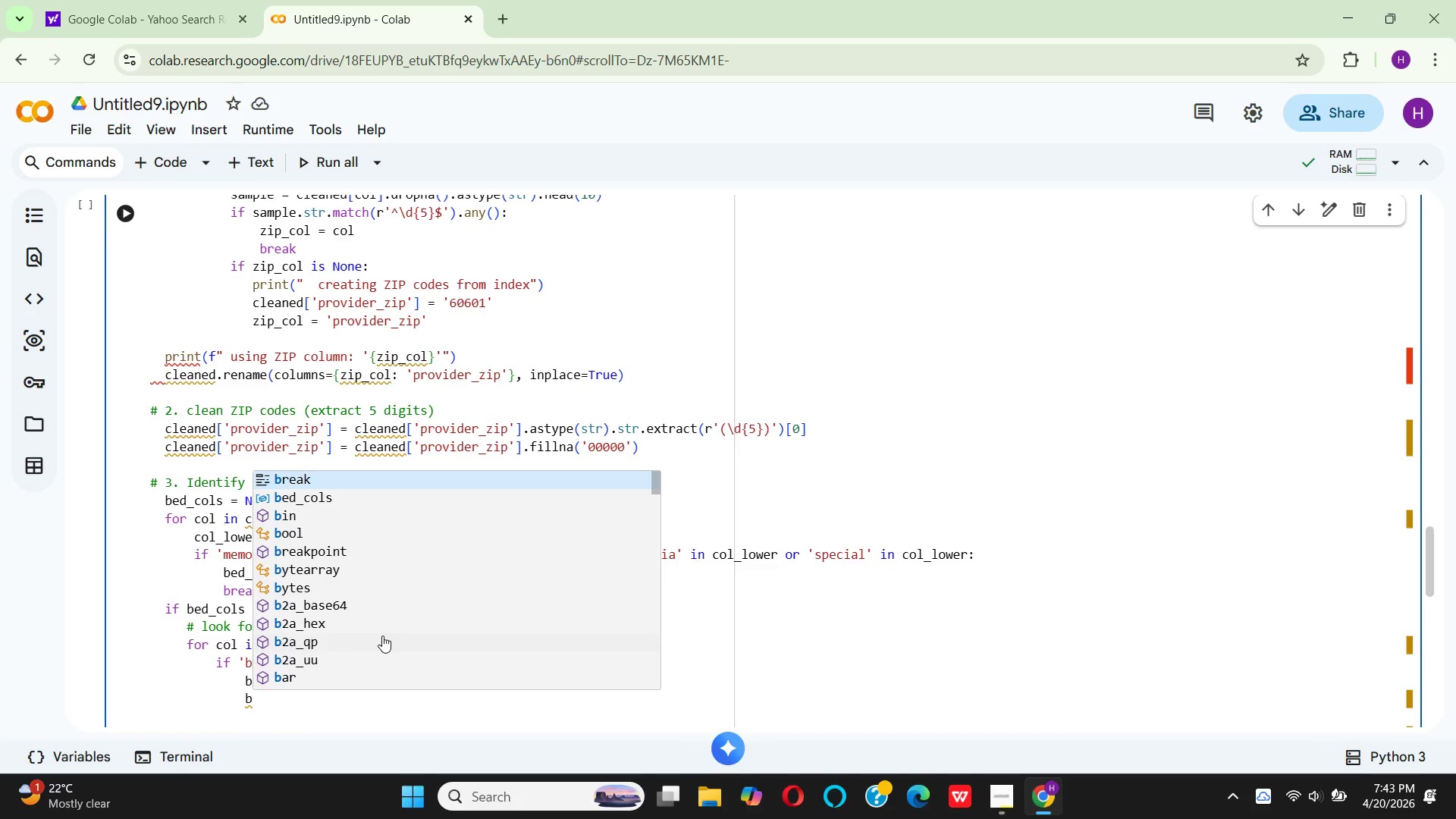 
key(Enter)
 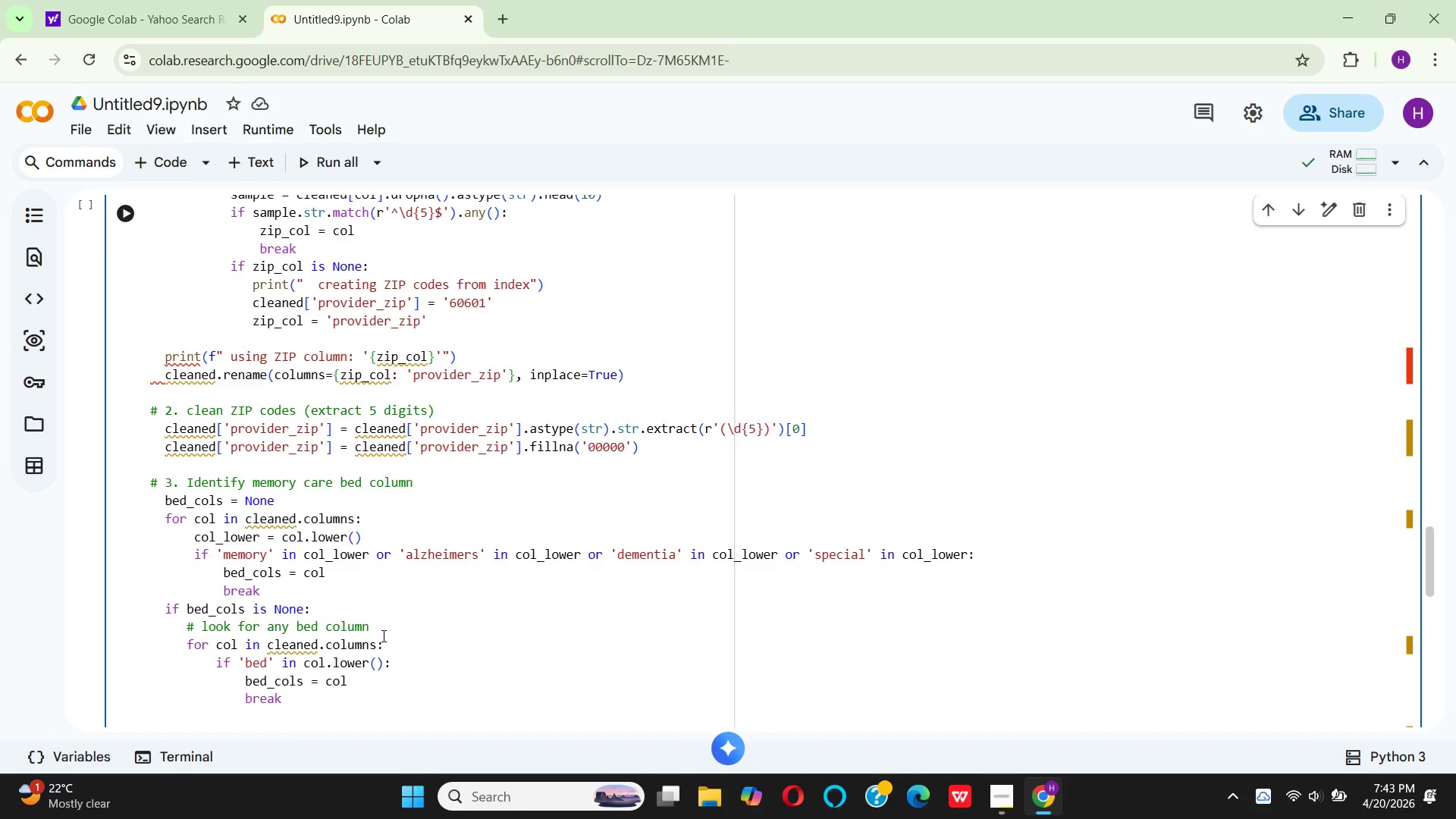 
key(Shift+ShiftRight)
 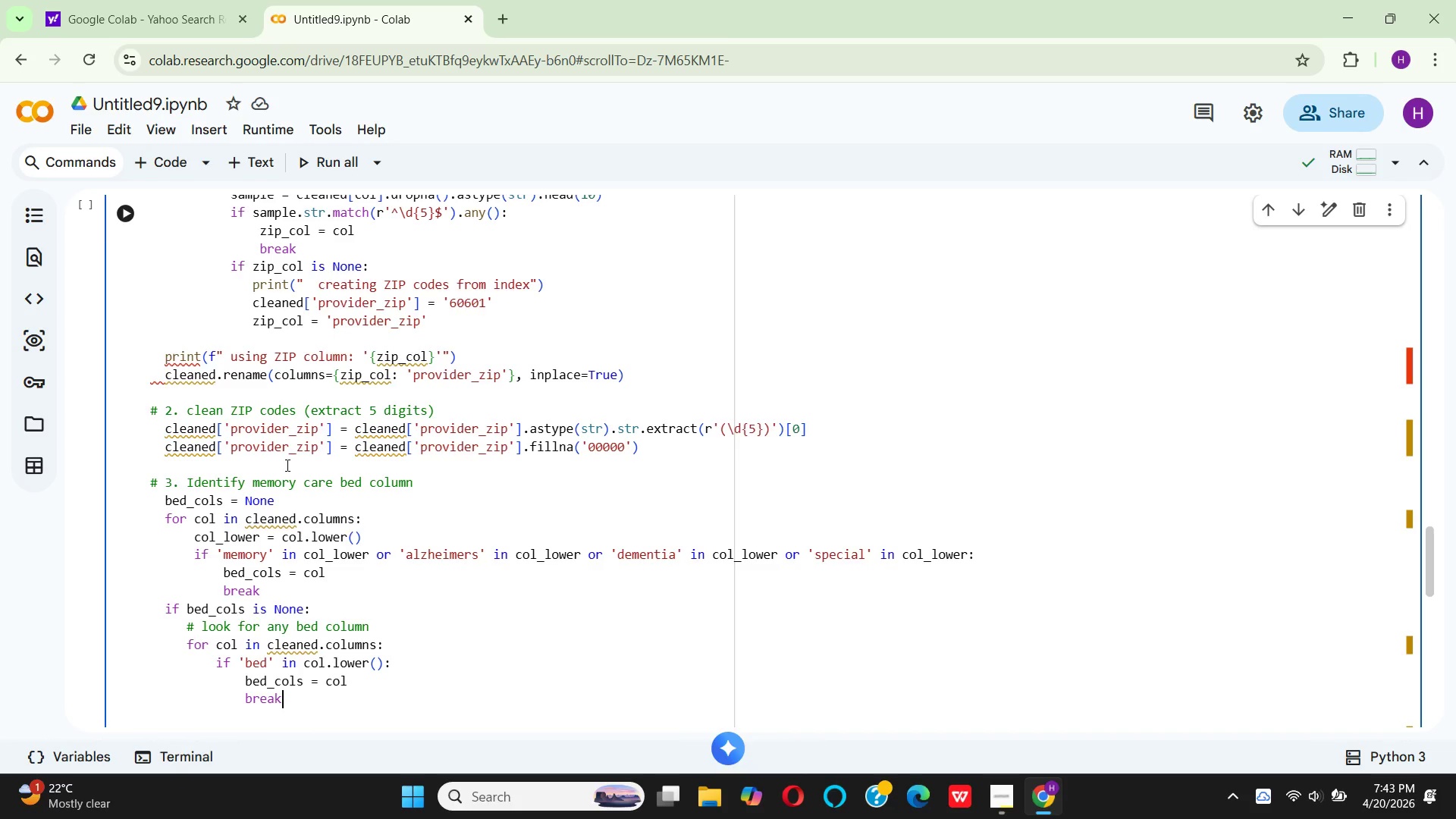 
left_click([162, 383])
 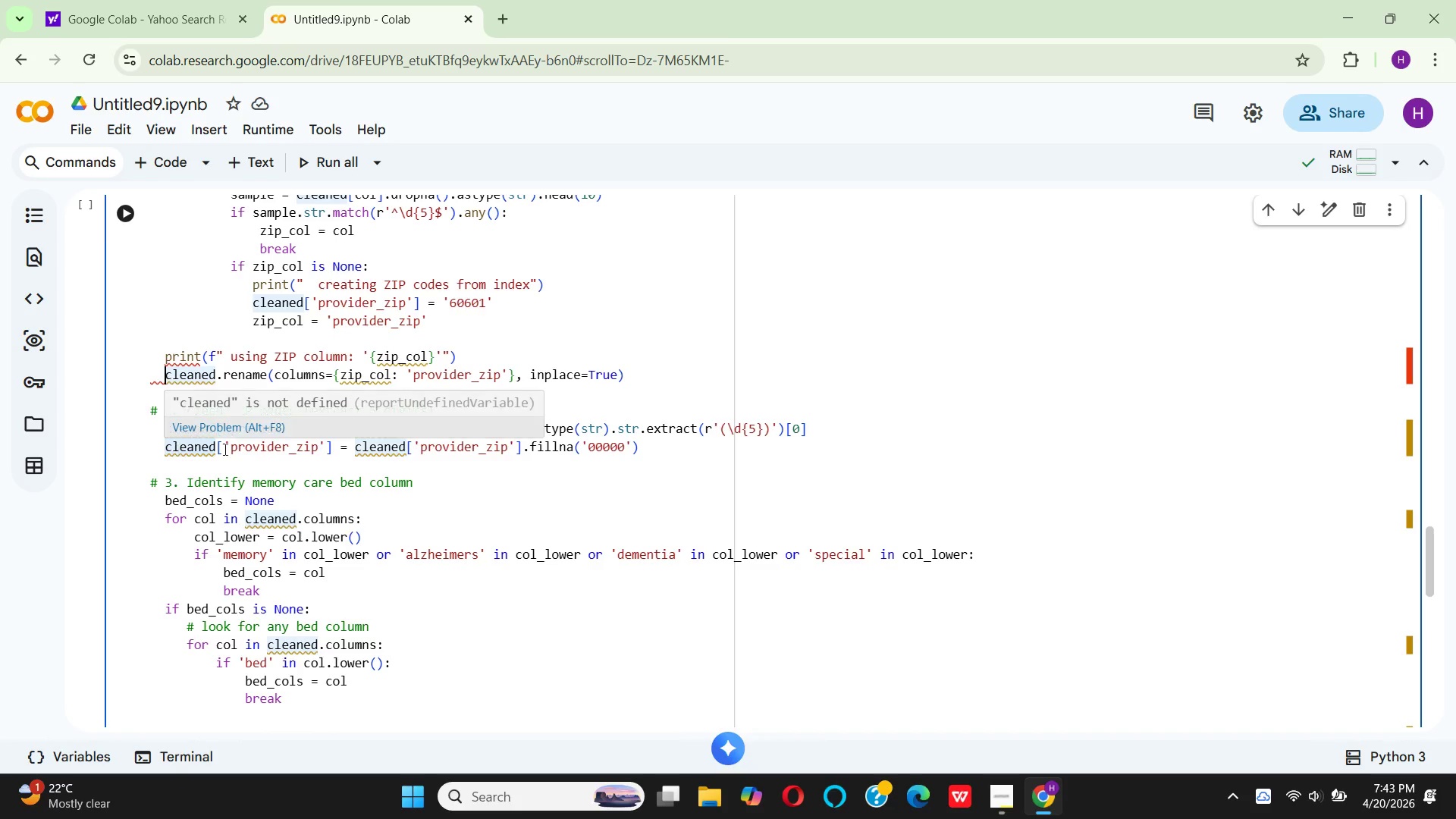 
scroll: coordinate [610, 448], scroll_direction: down, amount: 3.0
 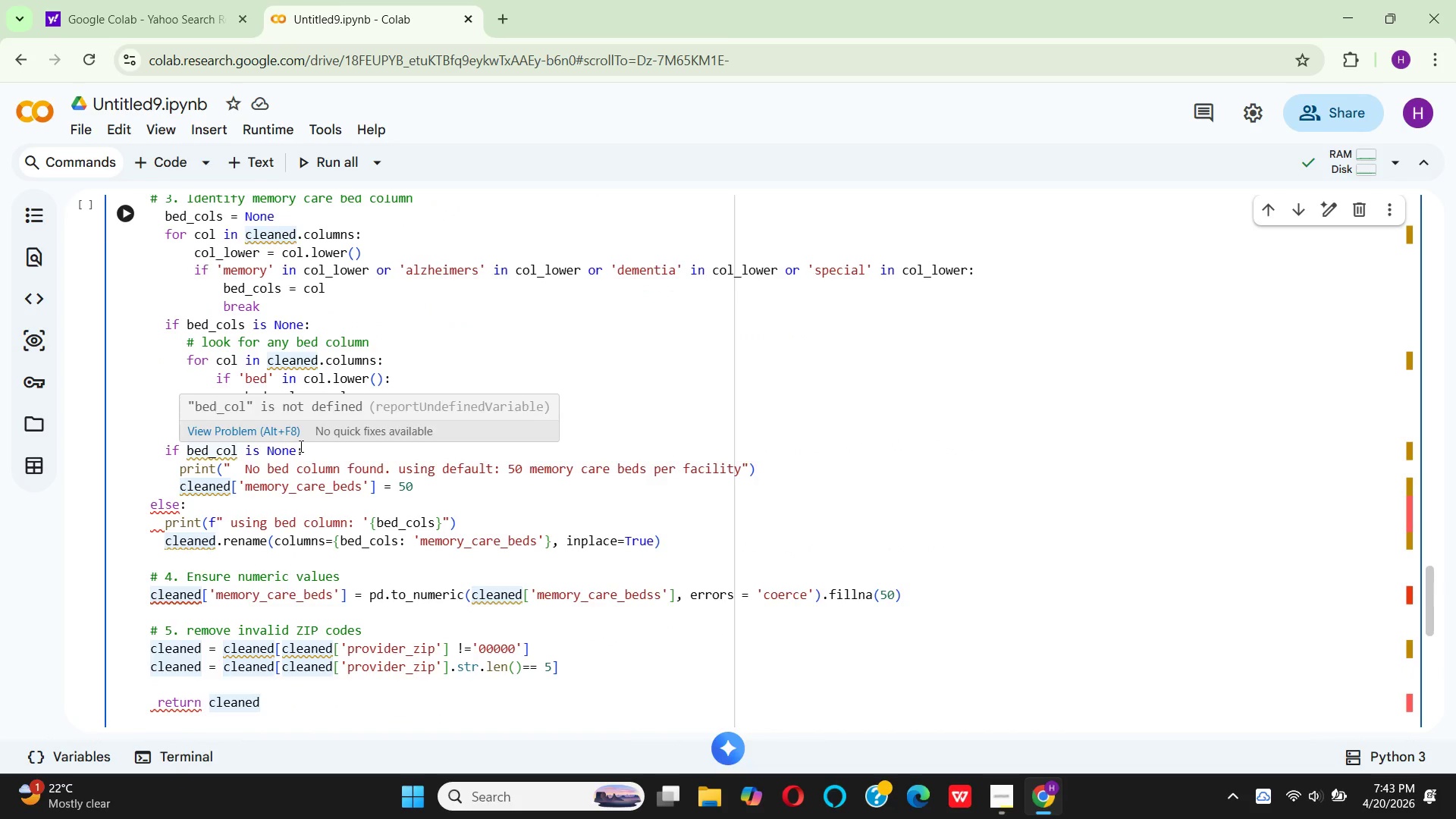 
wait(10.62)
 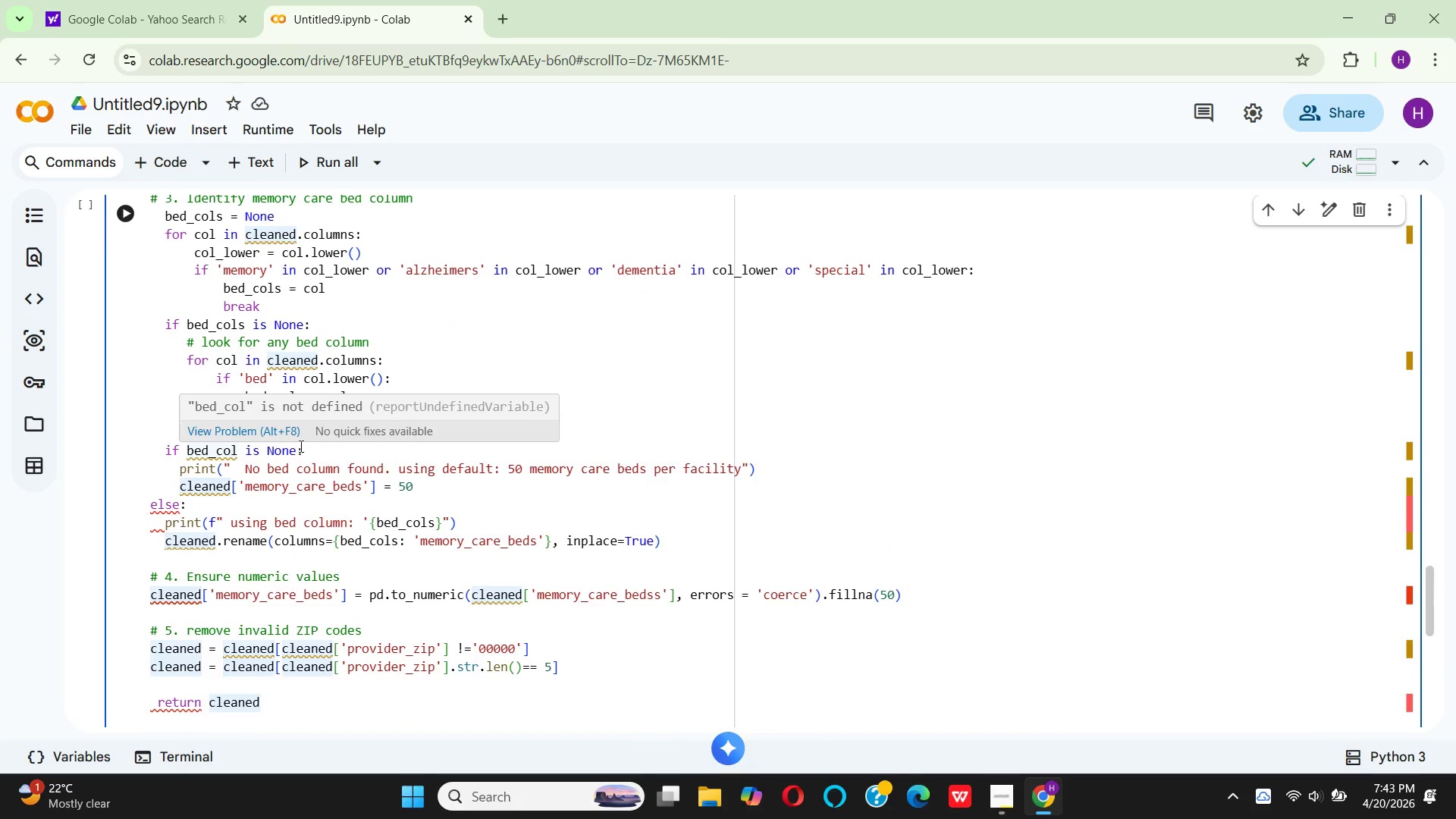 
left_click([167, 475])
 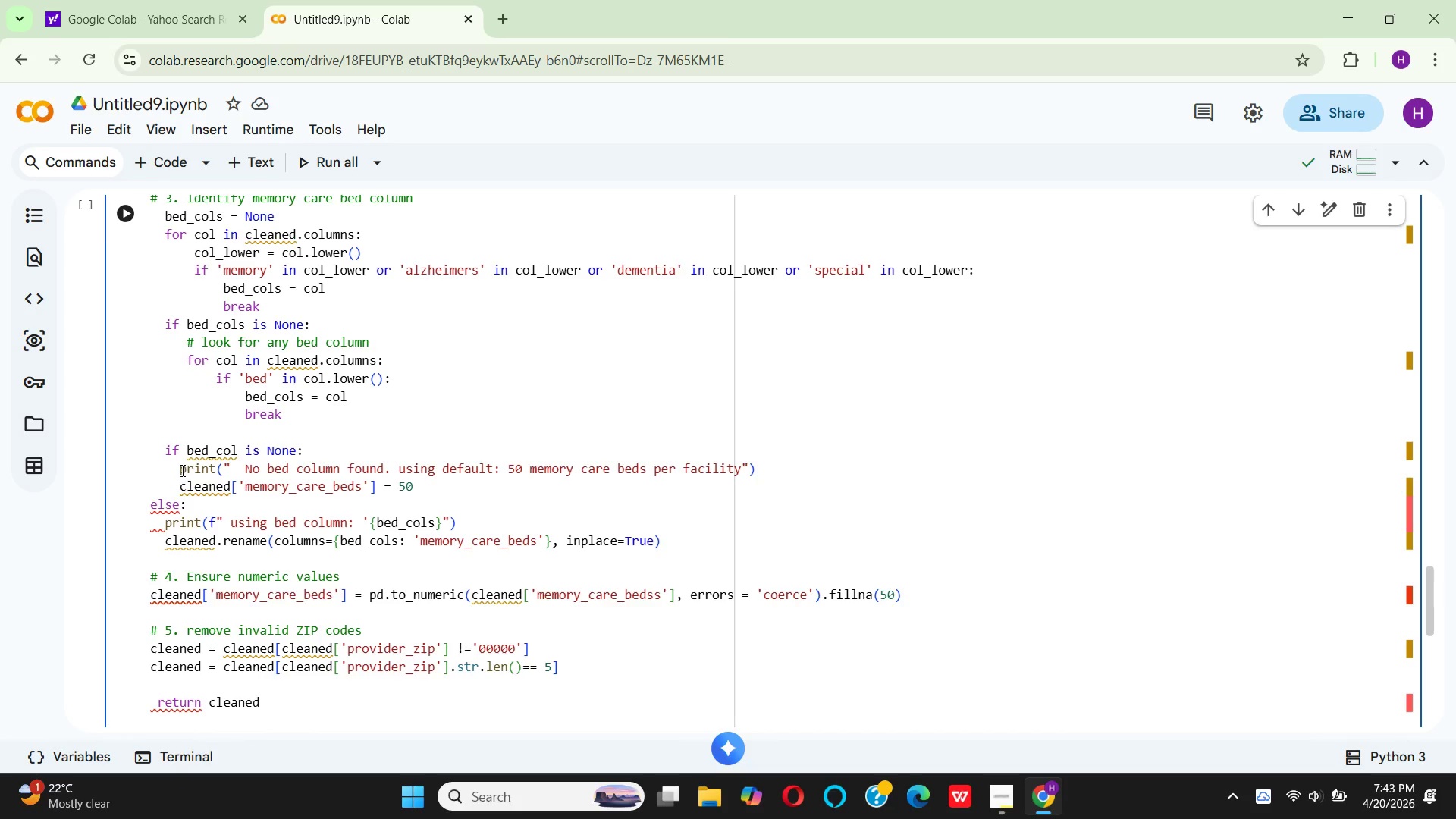 
left_click([181, 470])
 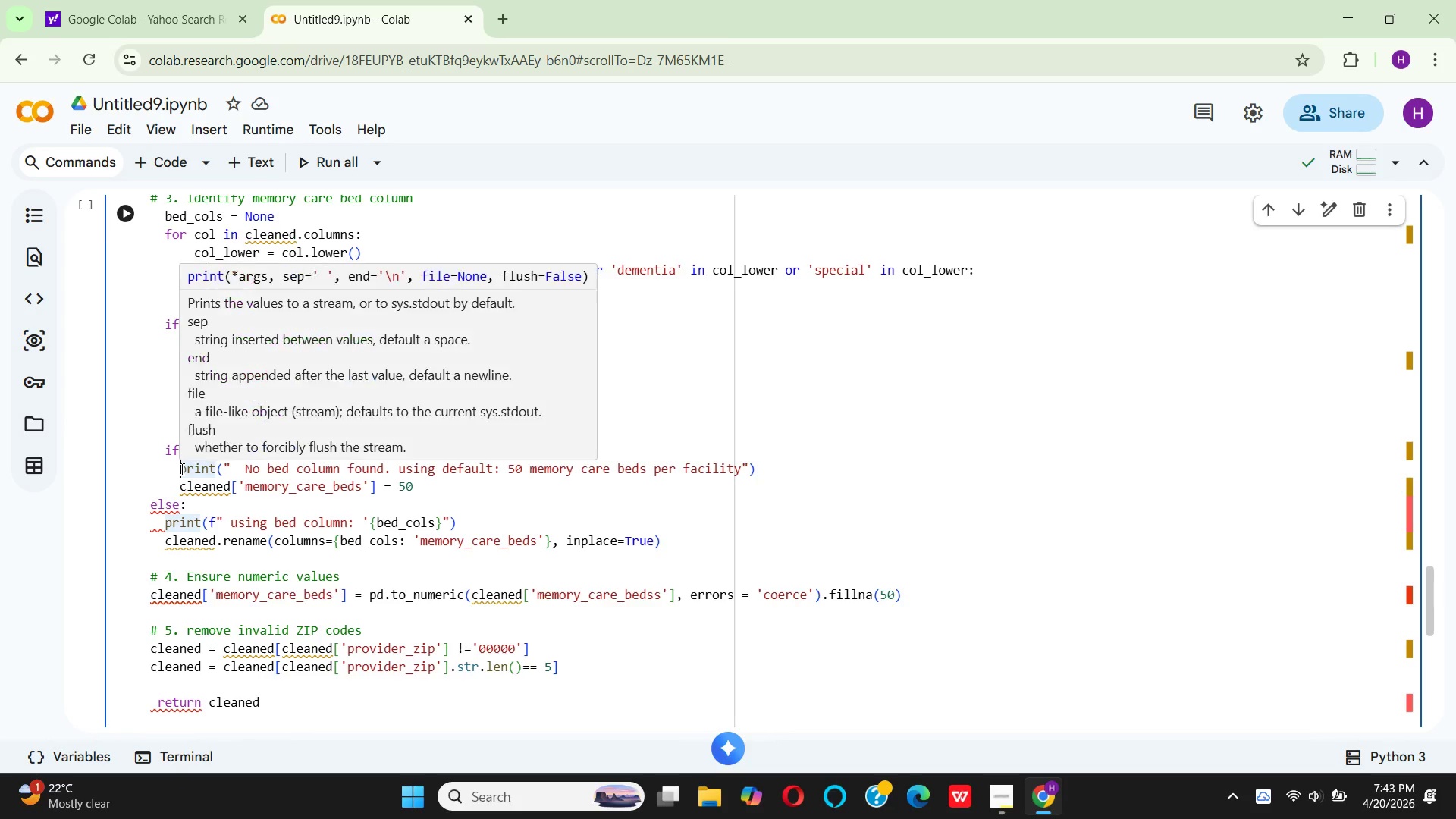 
key(Space)
 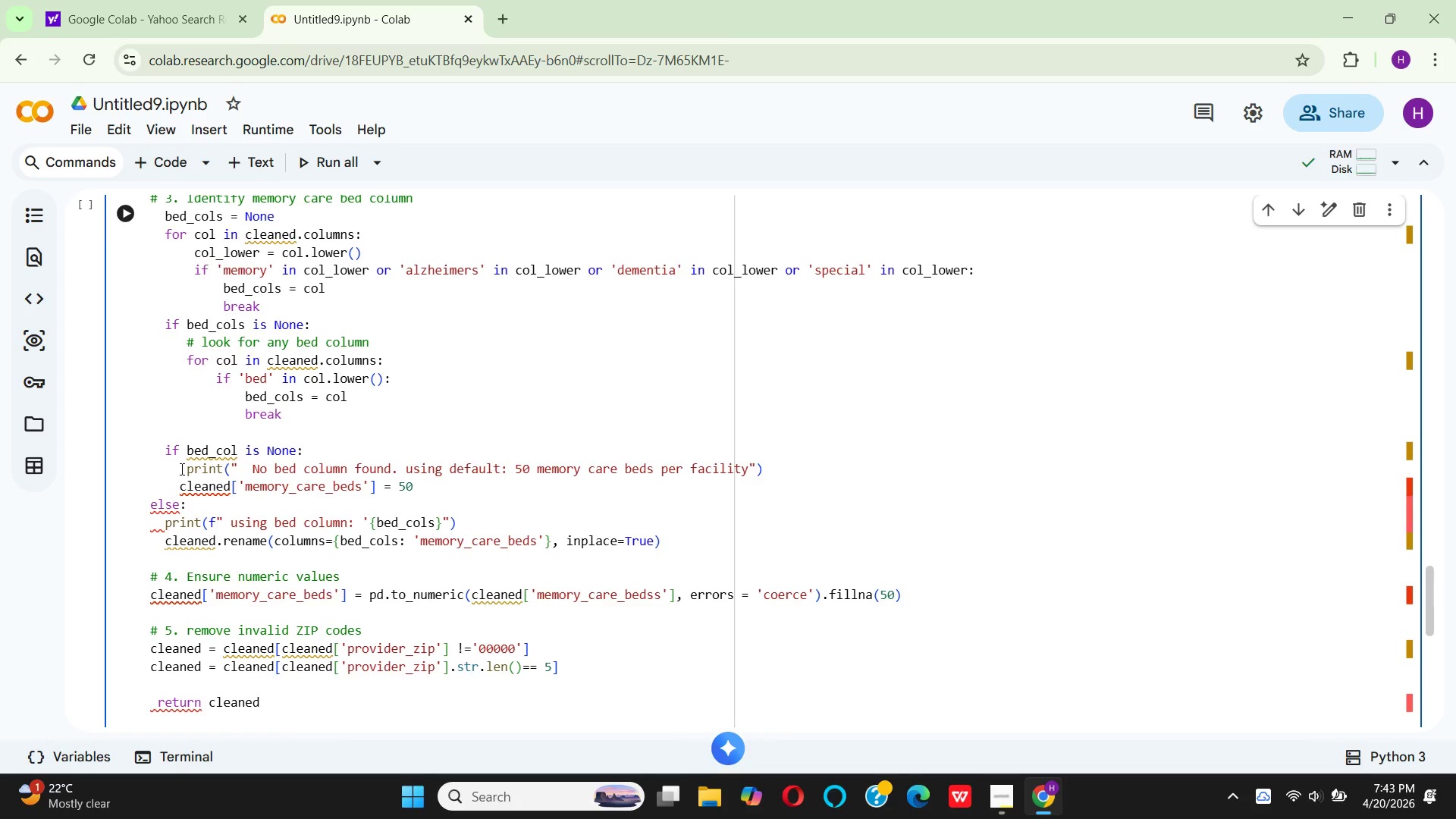 
key(Space)
 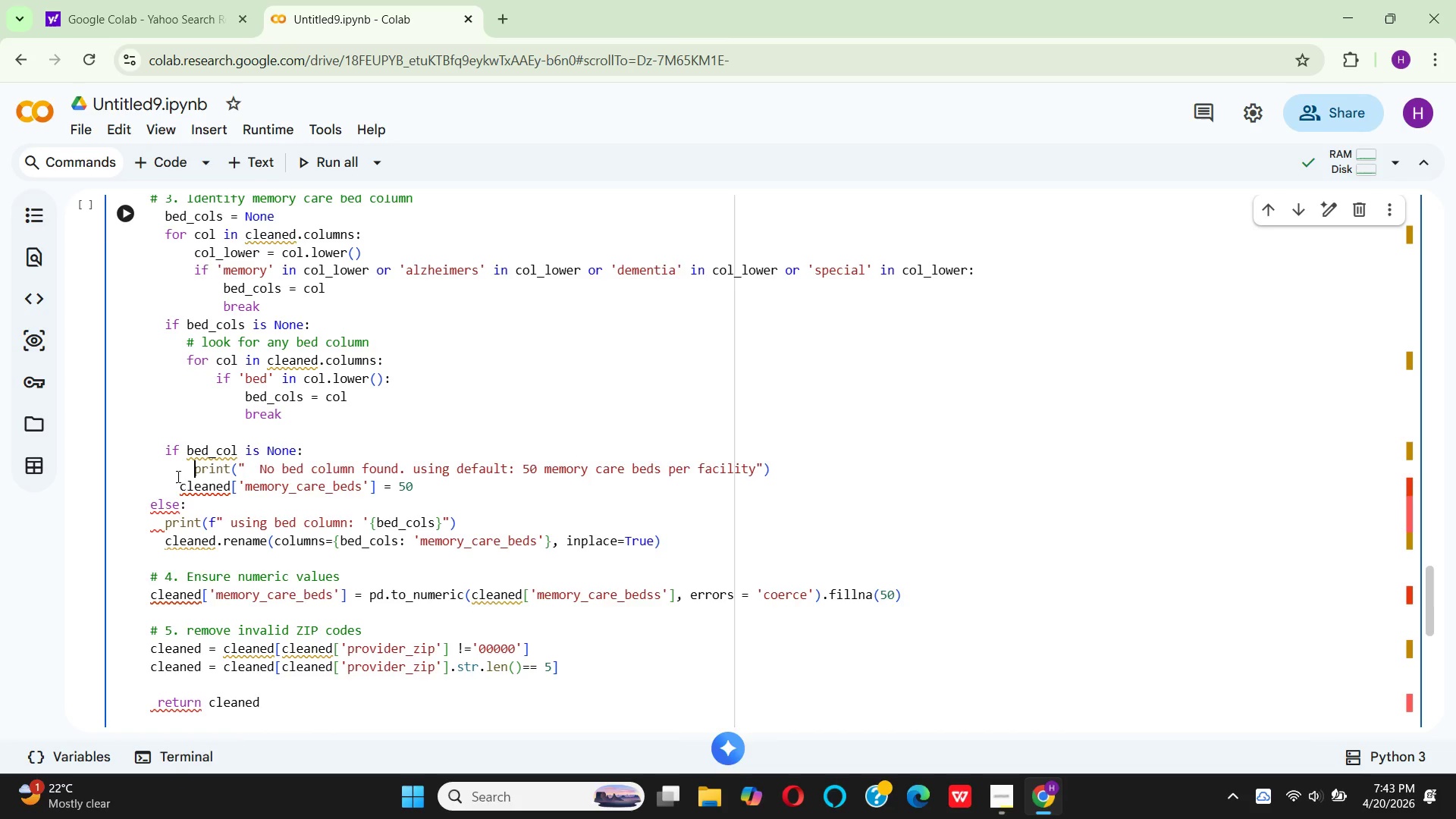 
left_click([175, 481])
 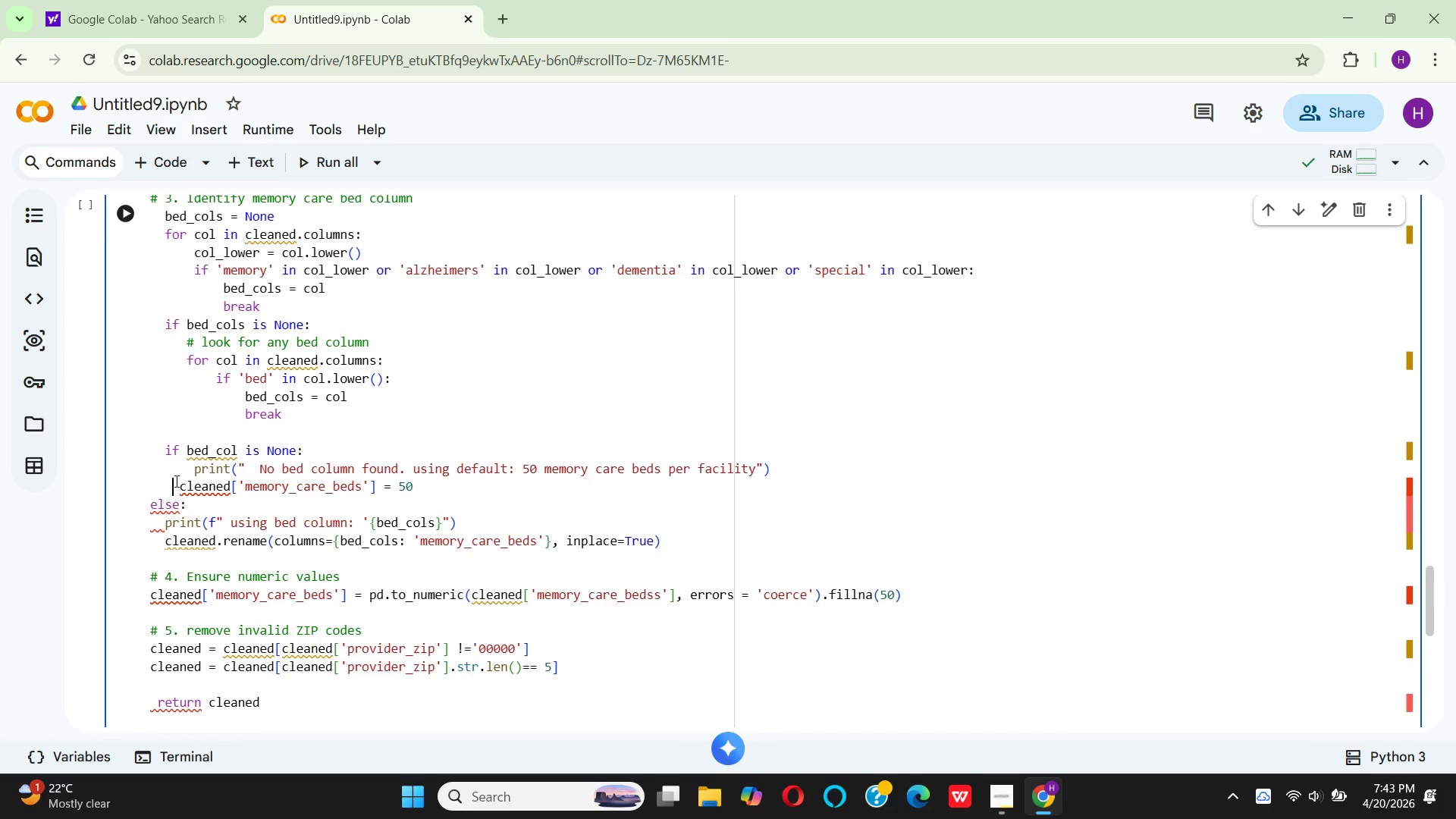 
key(Space)
 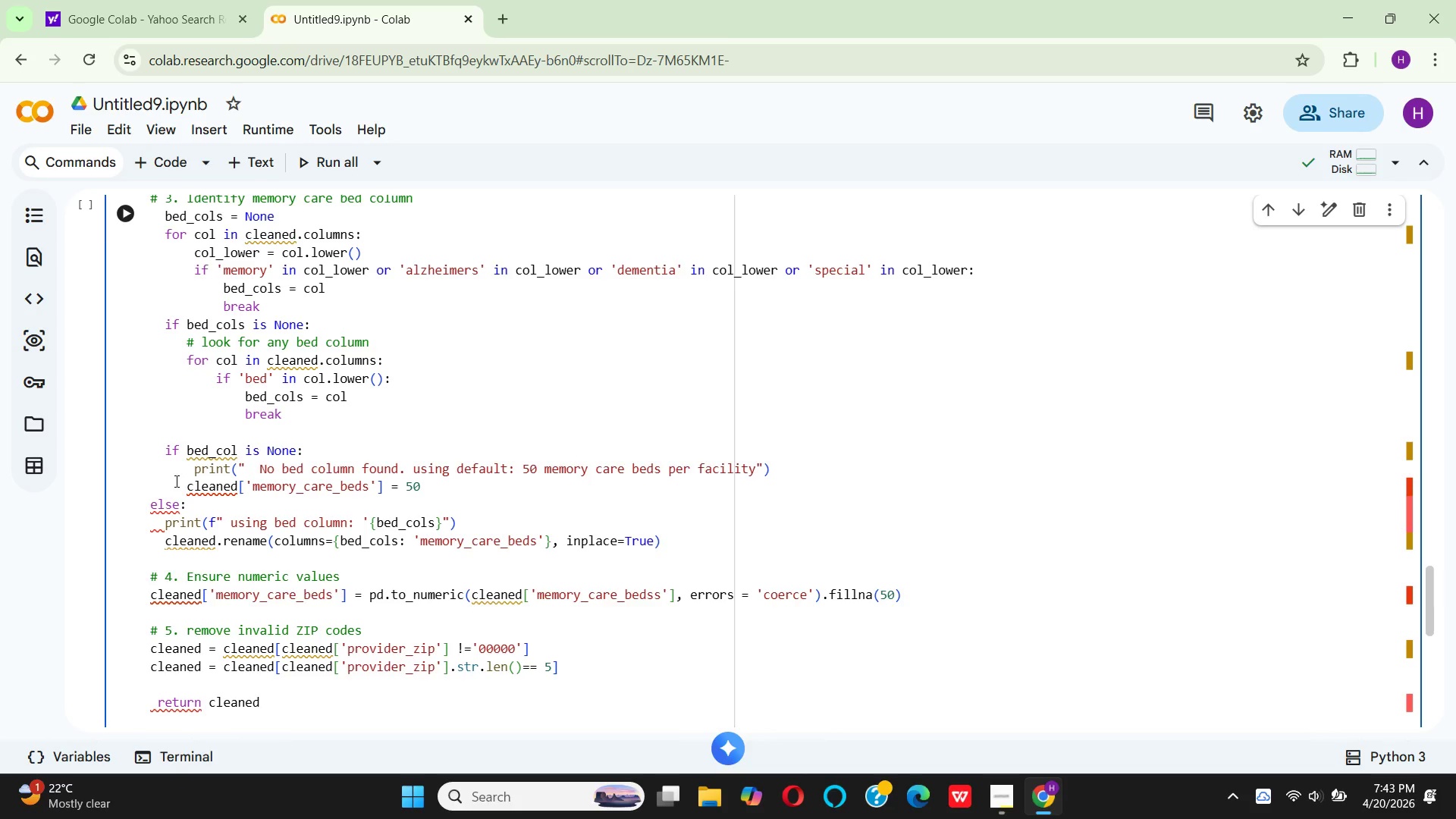 
key(Space)
 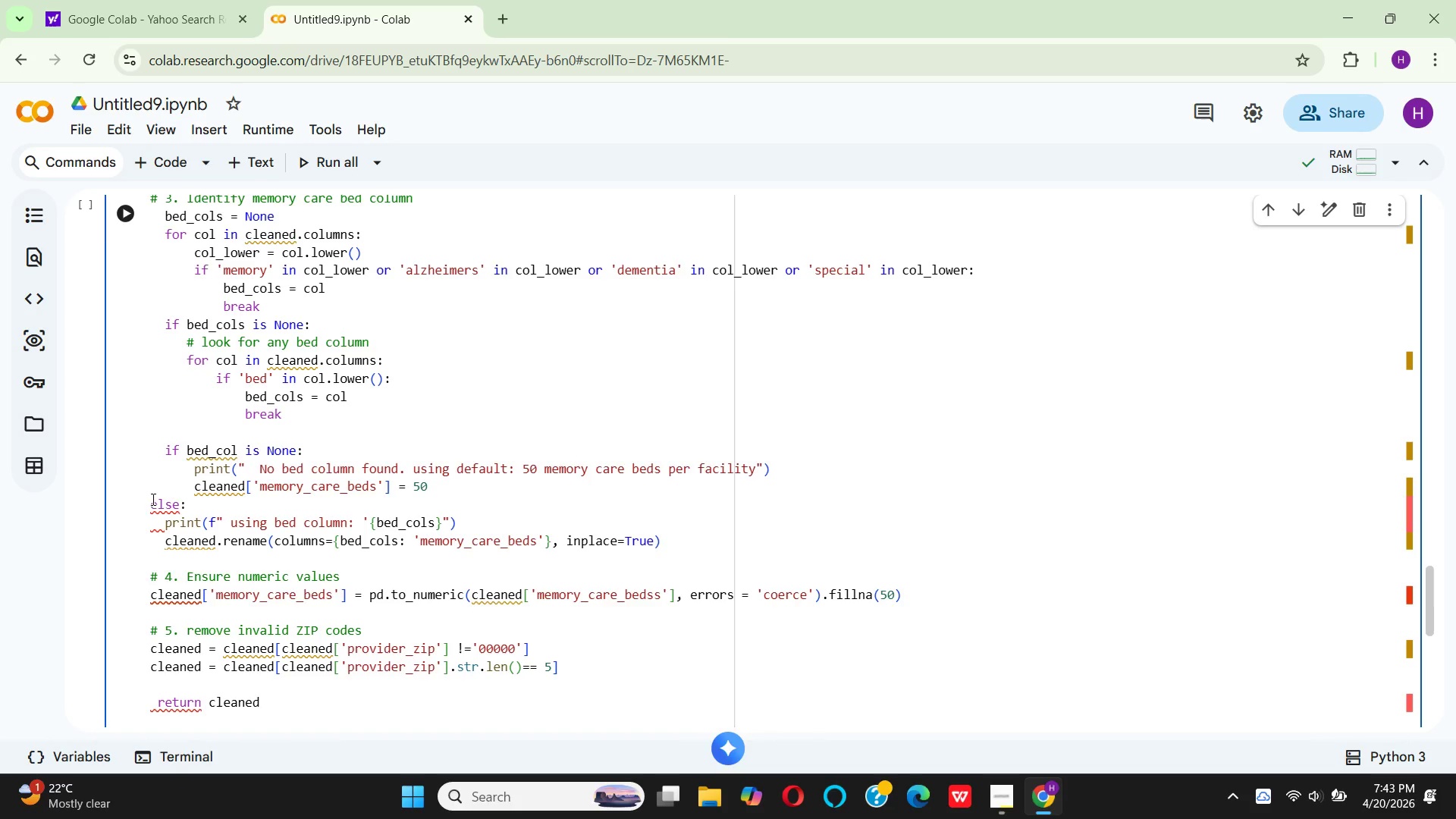 
left_click([149, 505])
 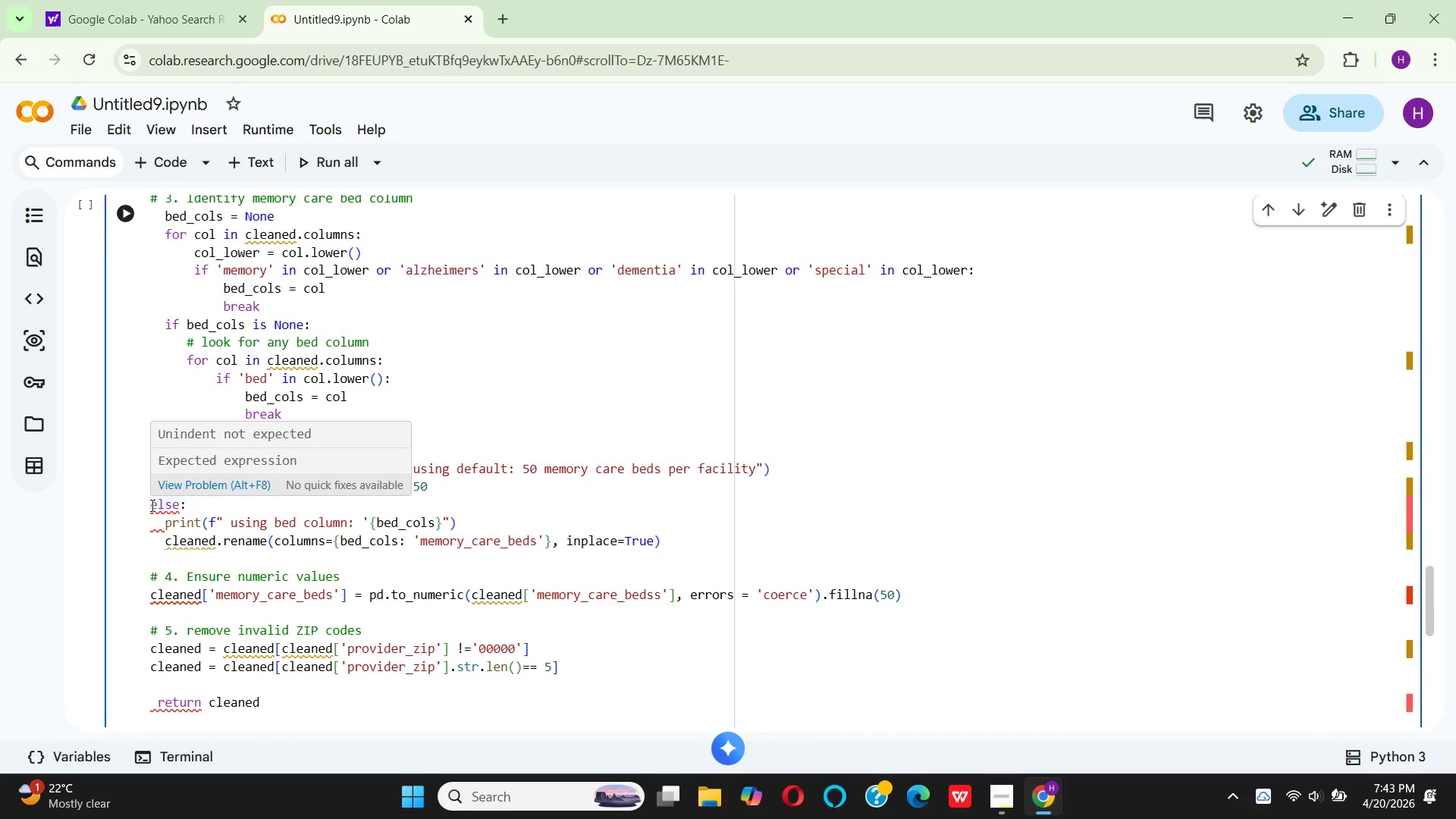 
key(Space)
 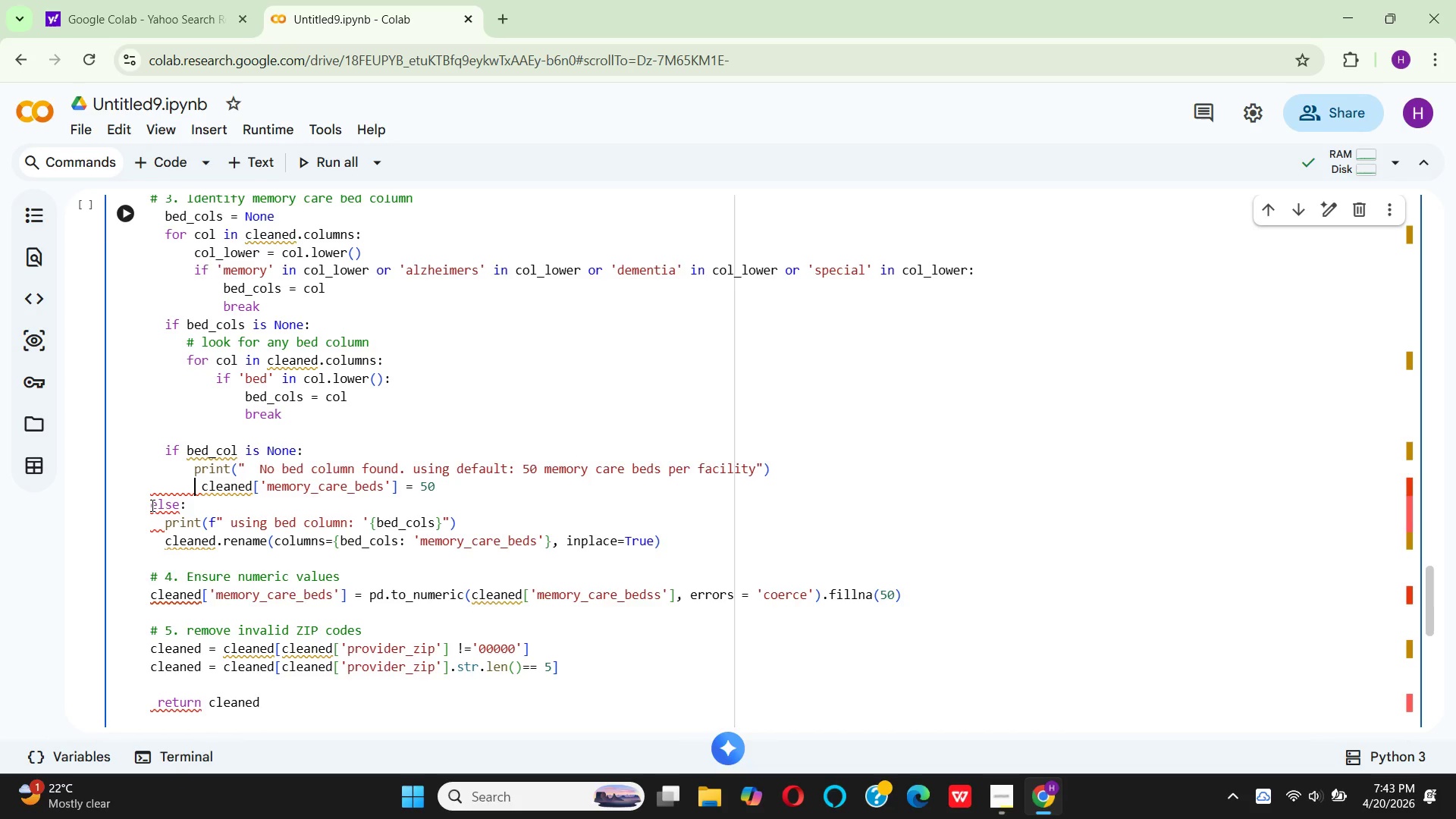 
key(Backspace)
 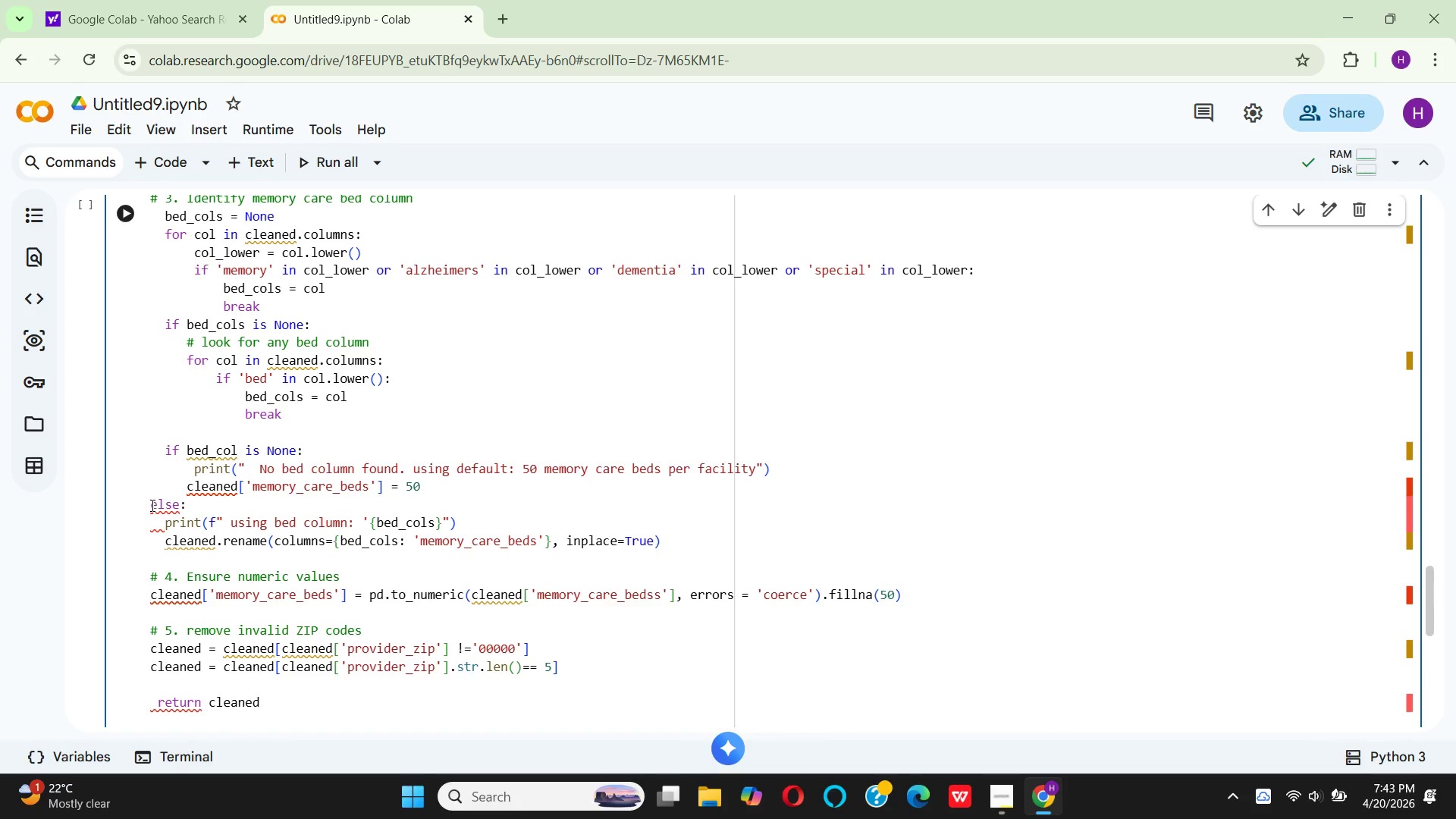 
key(Enter)
 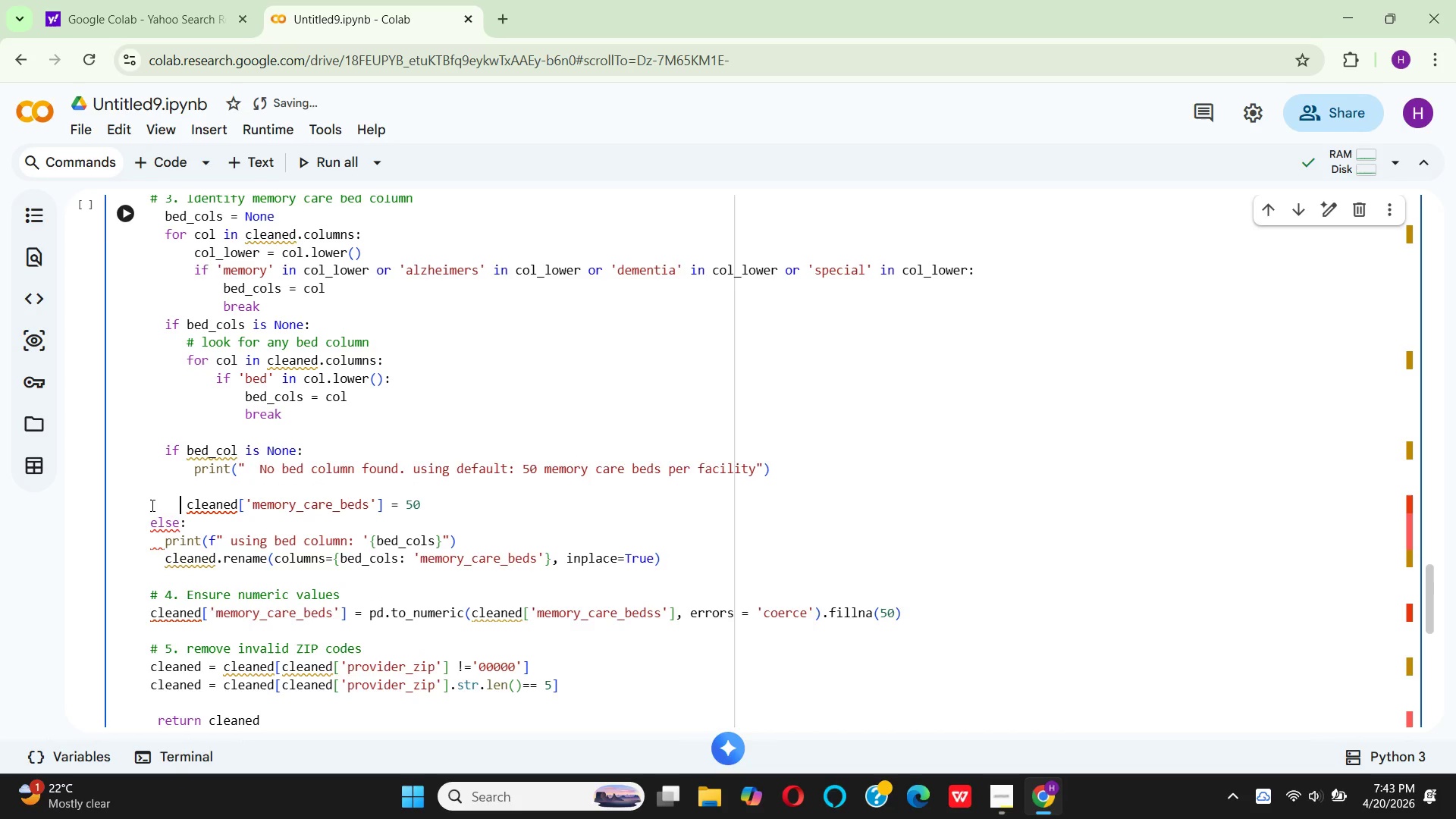 
key(Backspace)
 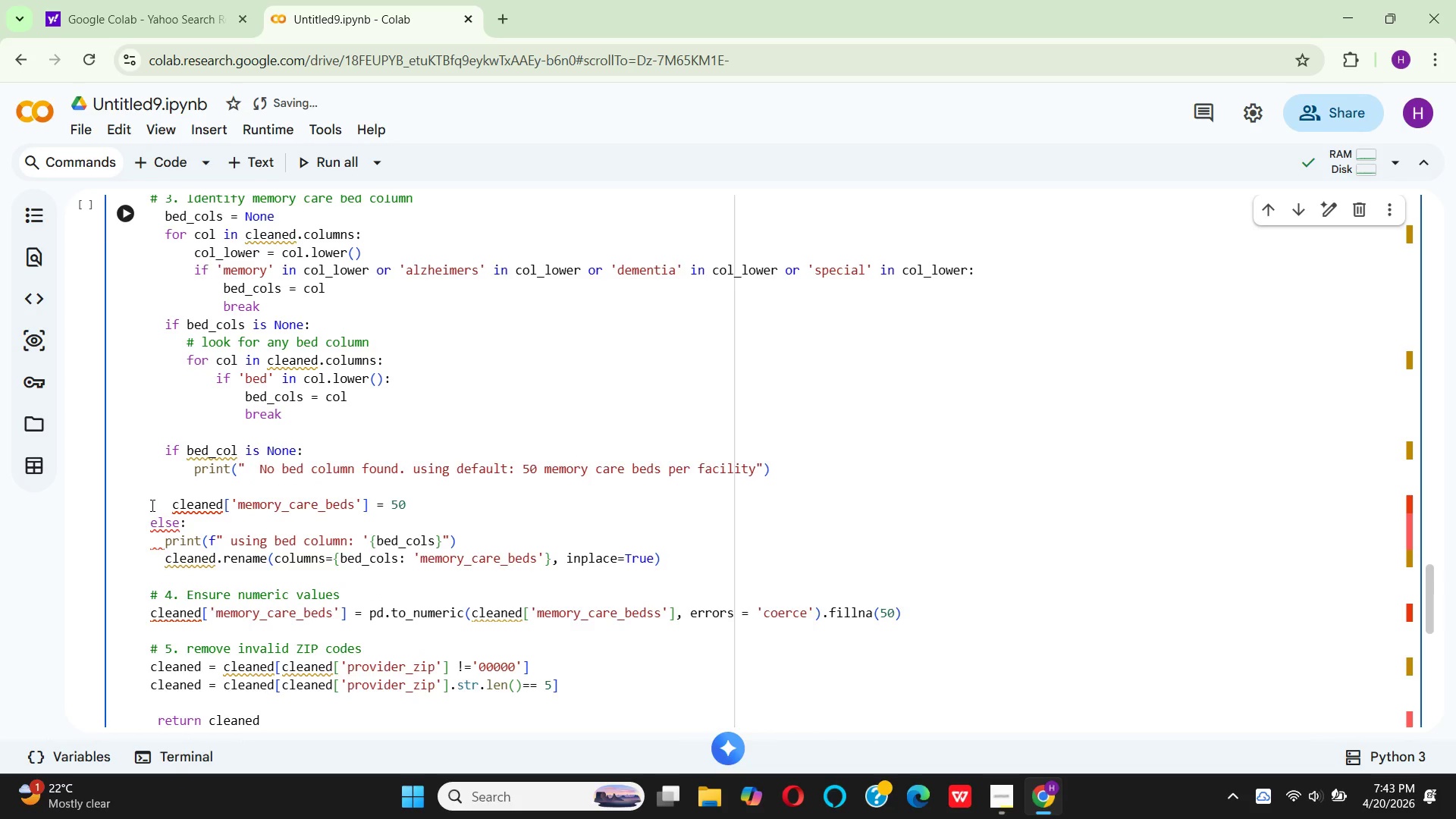 
key(Backspace)
 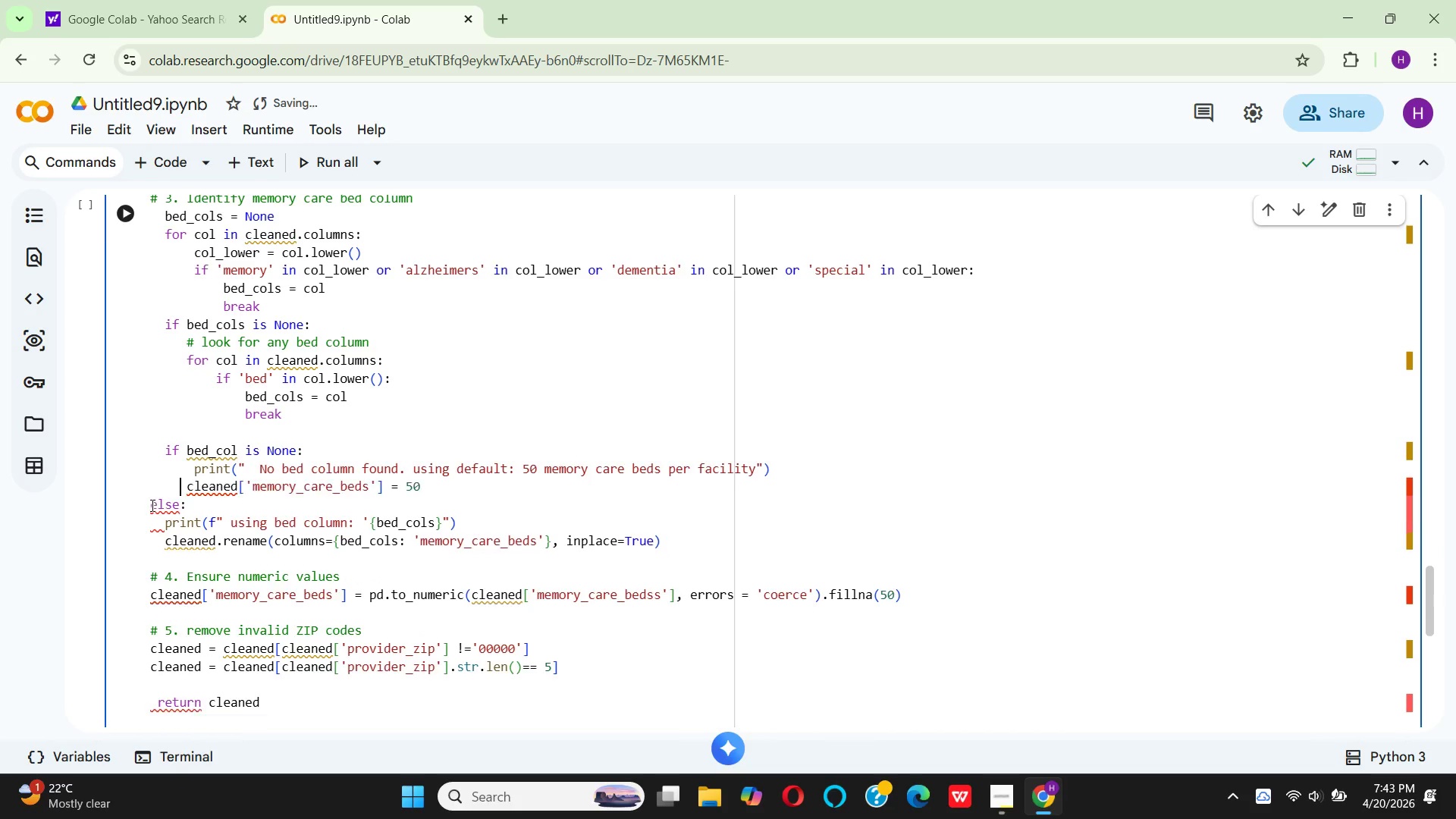 
key(Backspace)
 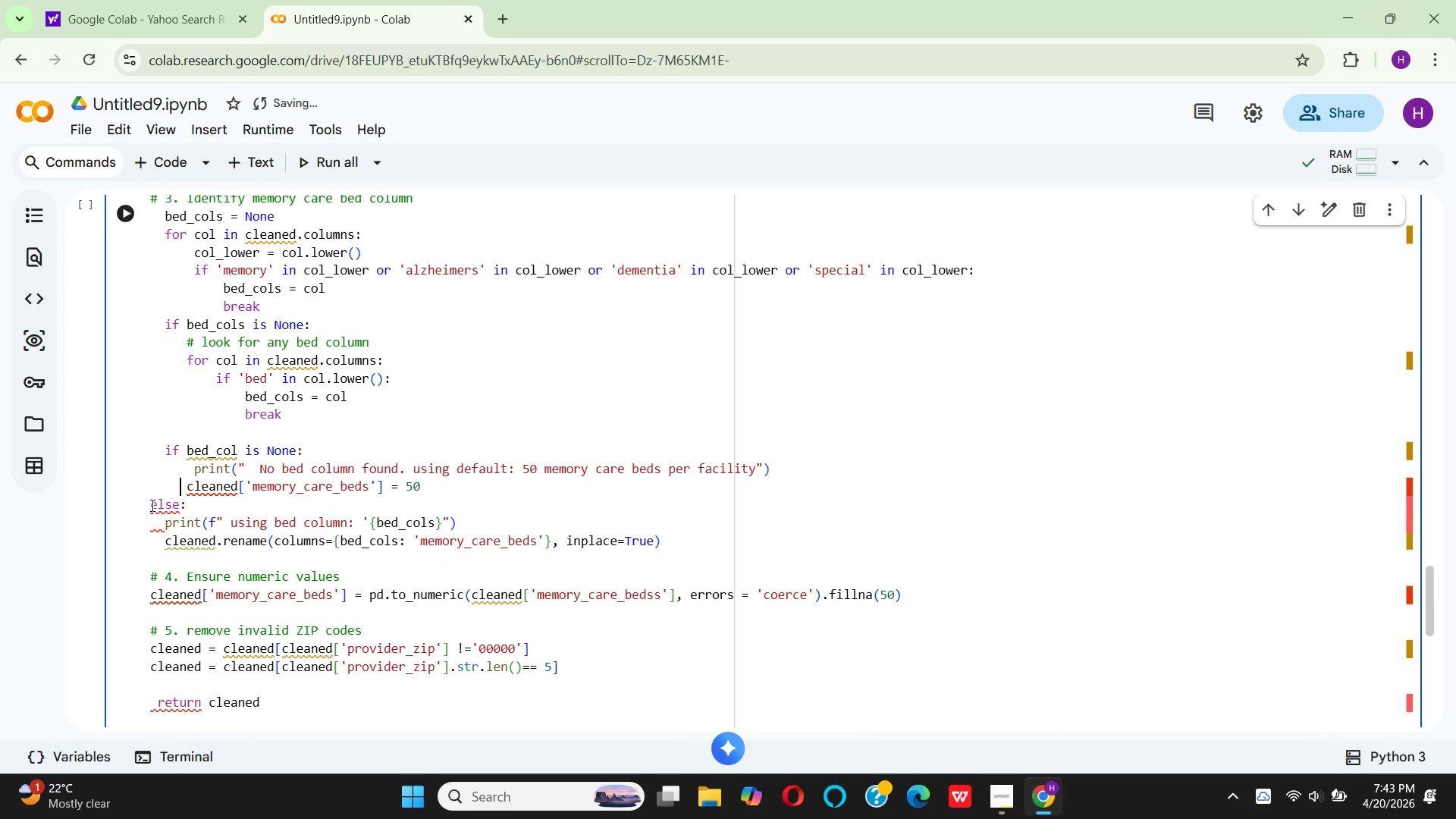 
key(Enter)
 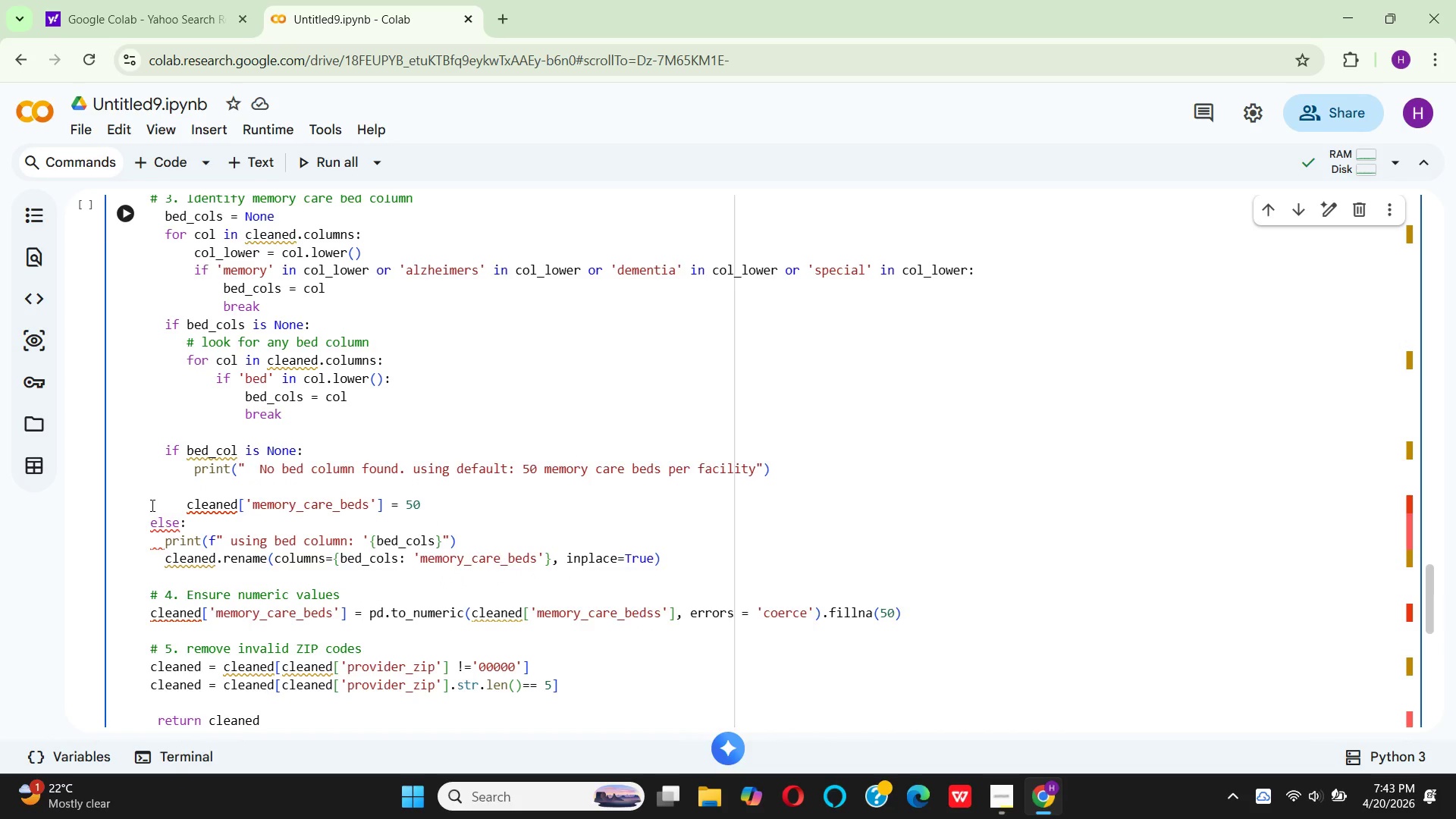 
key(Backspace)
 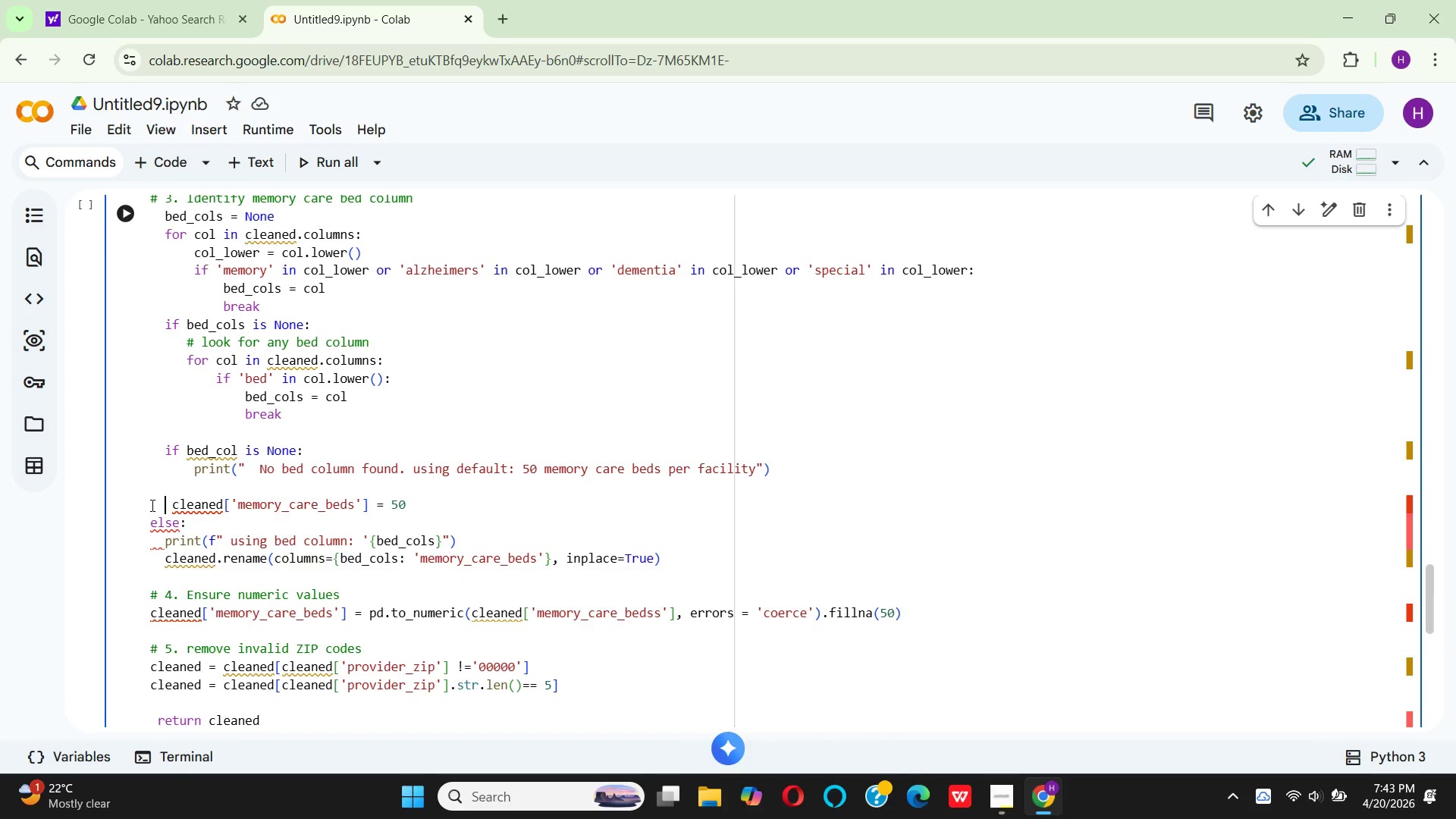 
key(Backspace)
 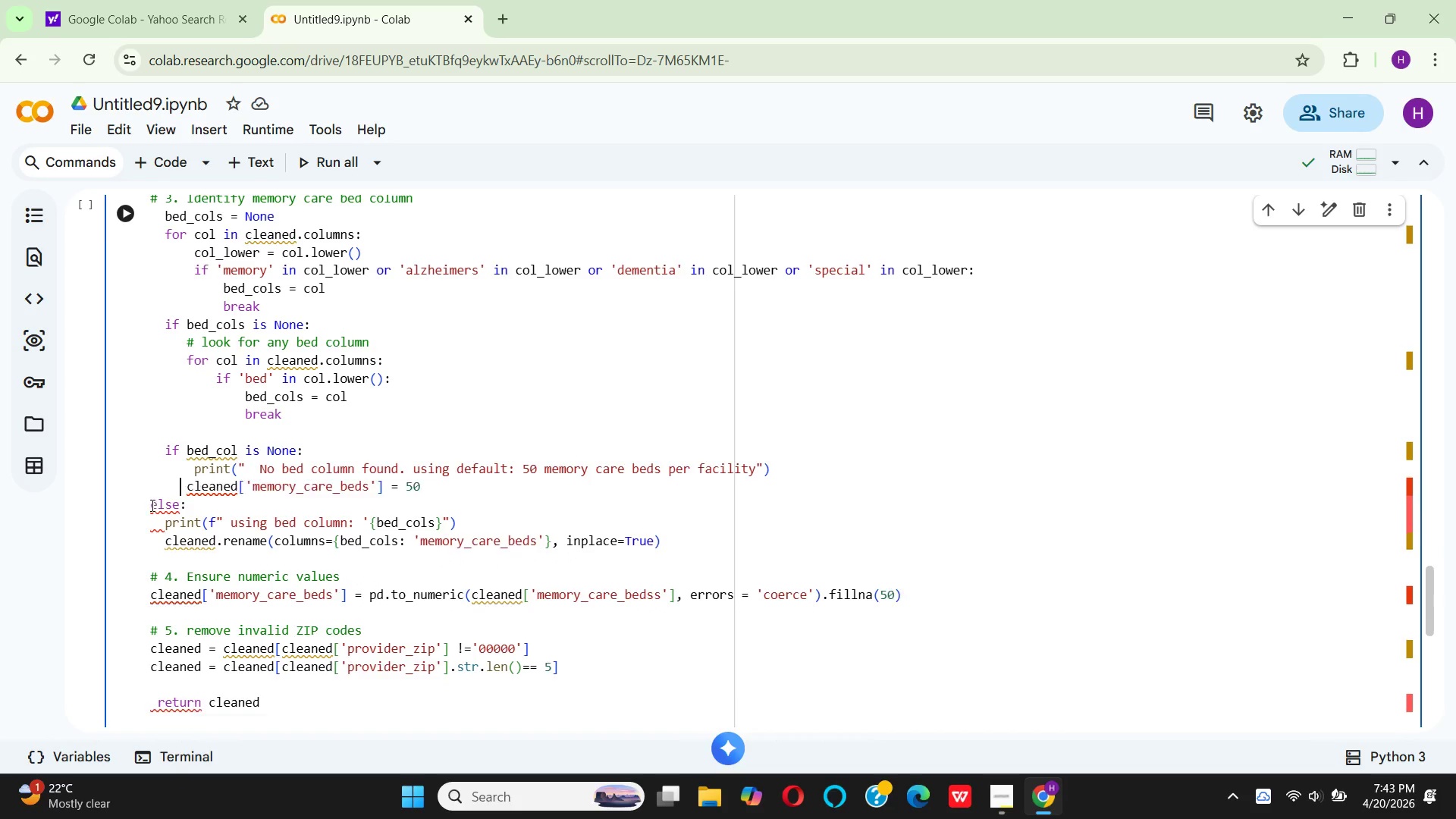 
key(Backspace)
 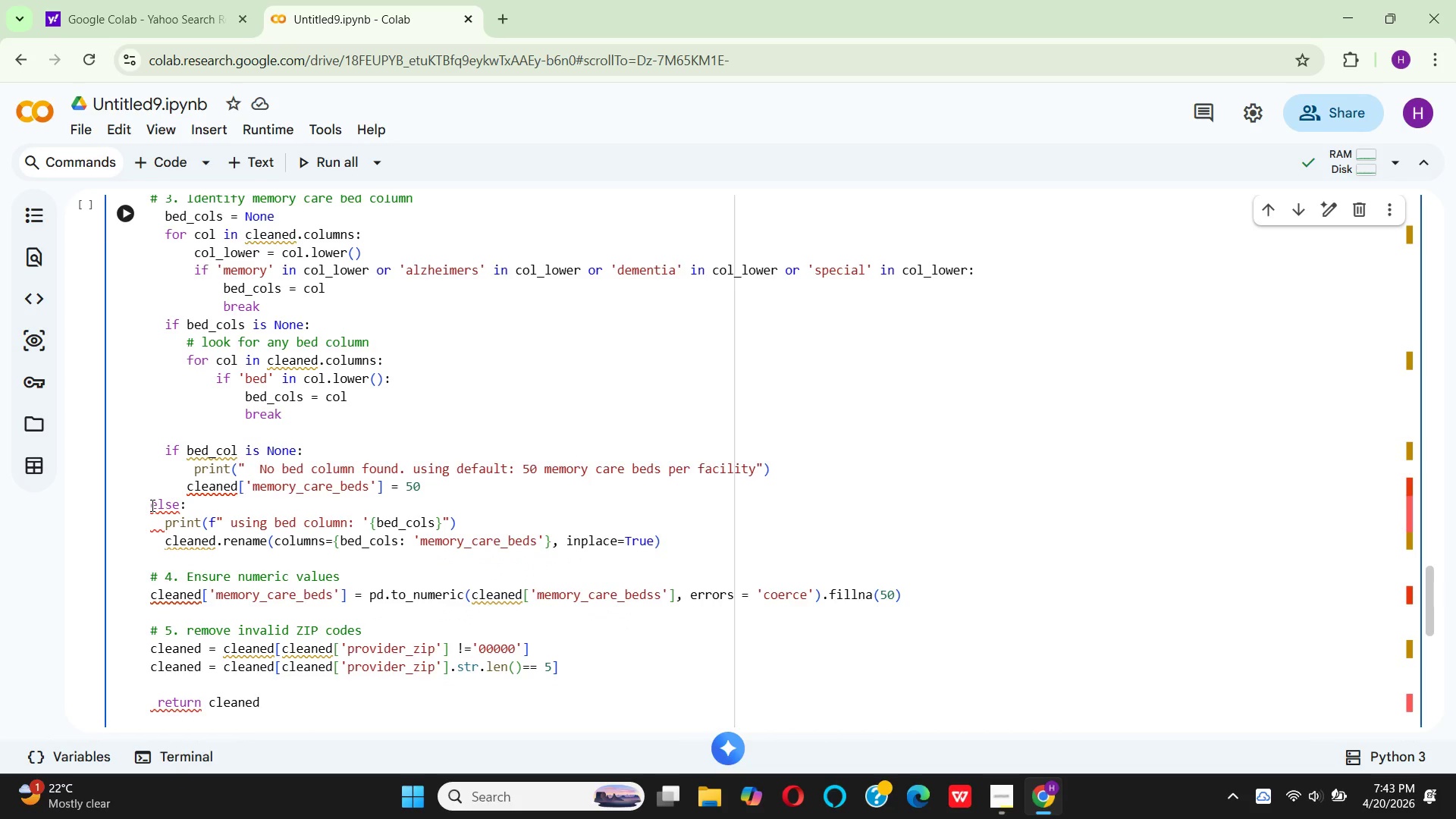 
key(Space)
 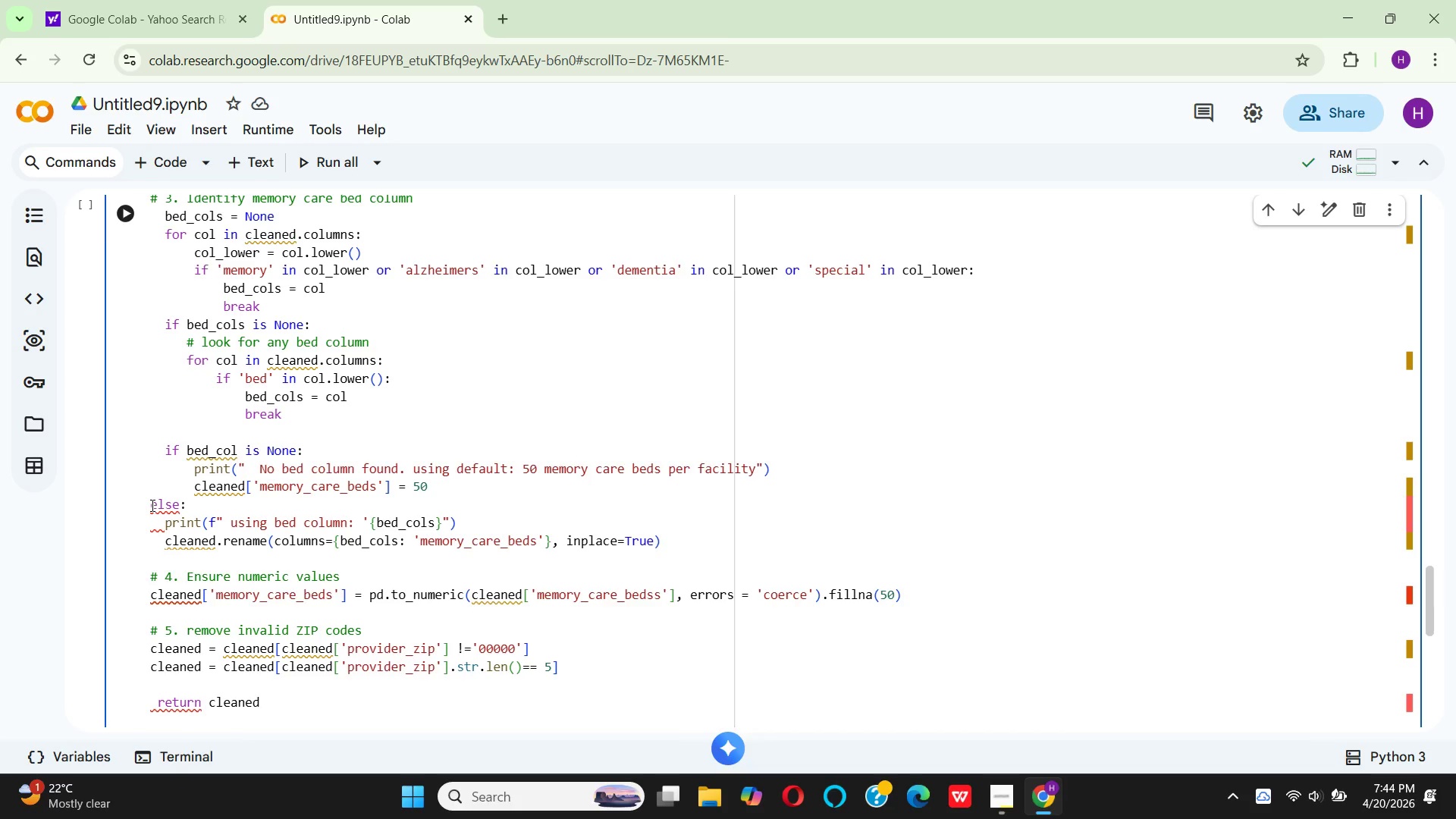 
left_click([149, 453])
 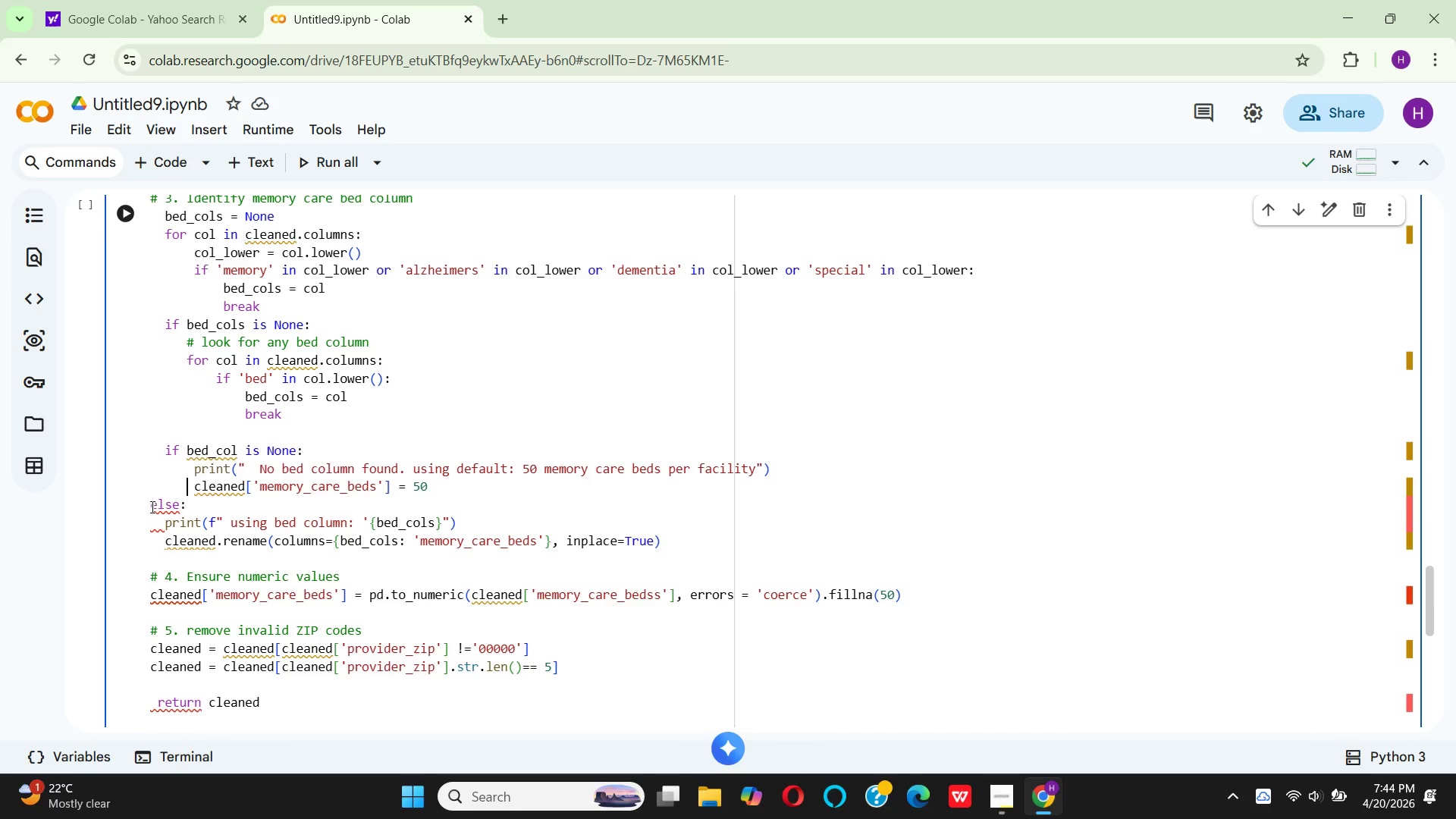 
left_click([151, 507])
 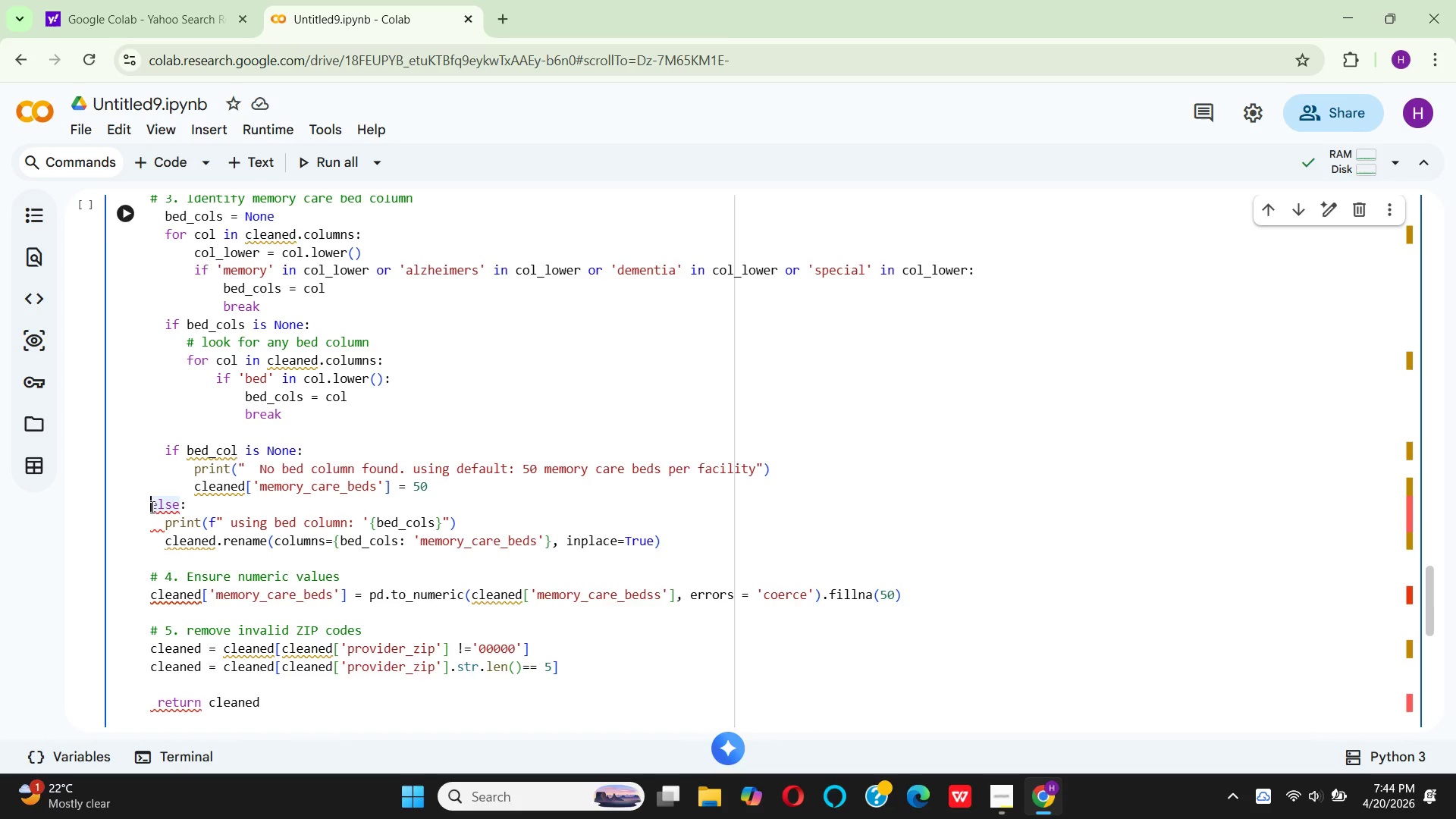 
key(Space)
 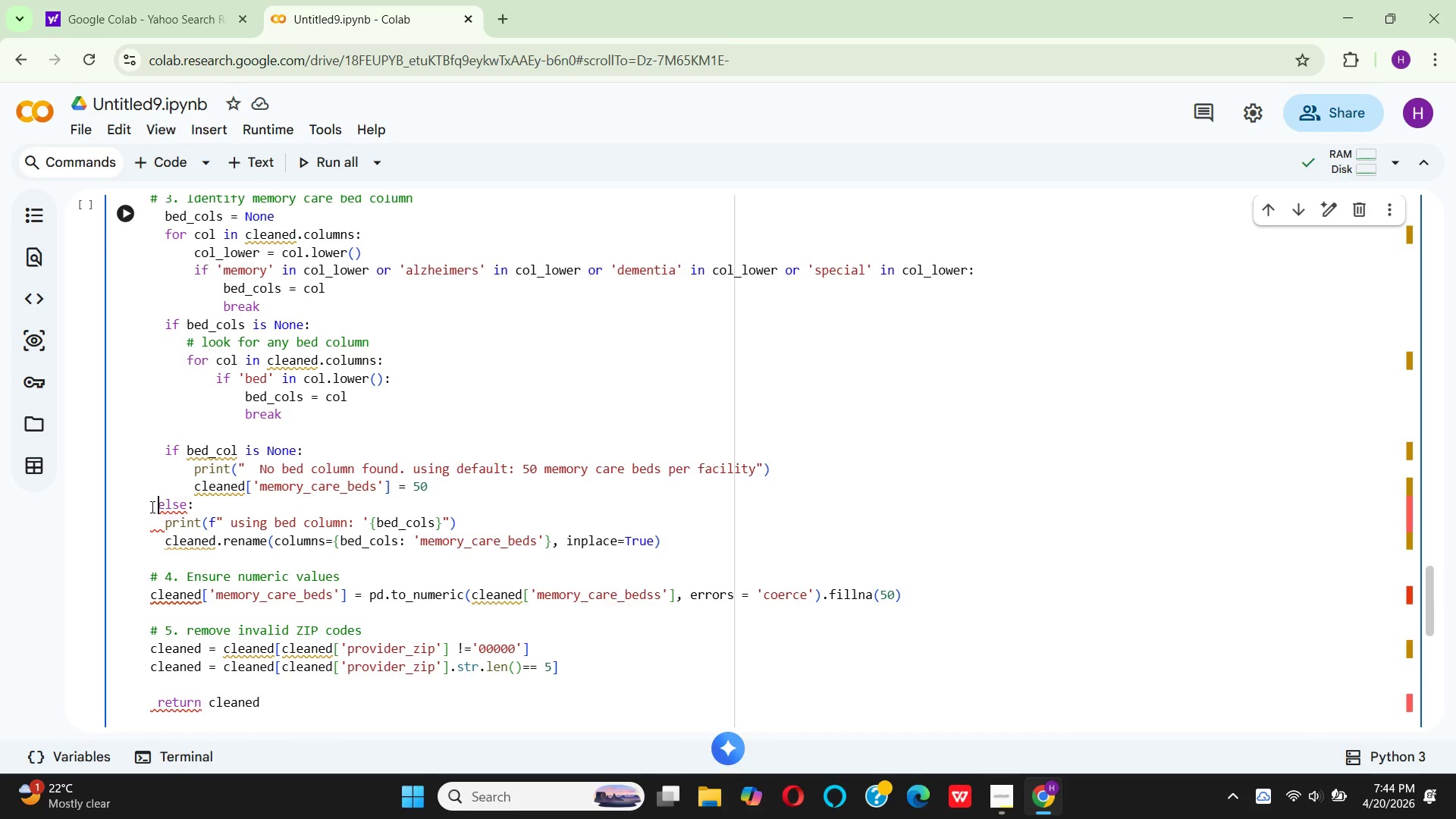 
key(Space)
 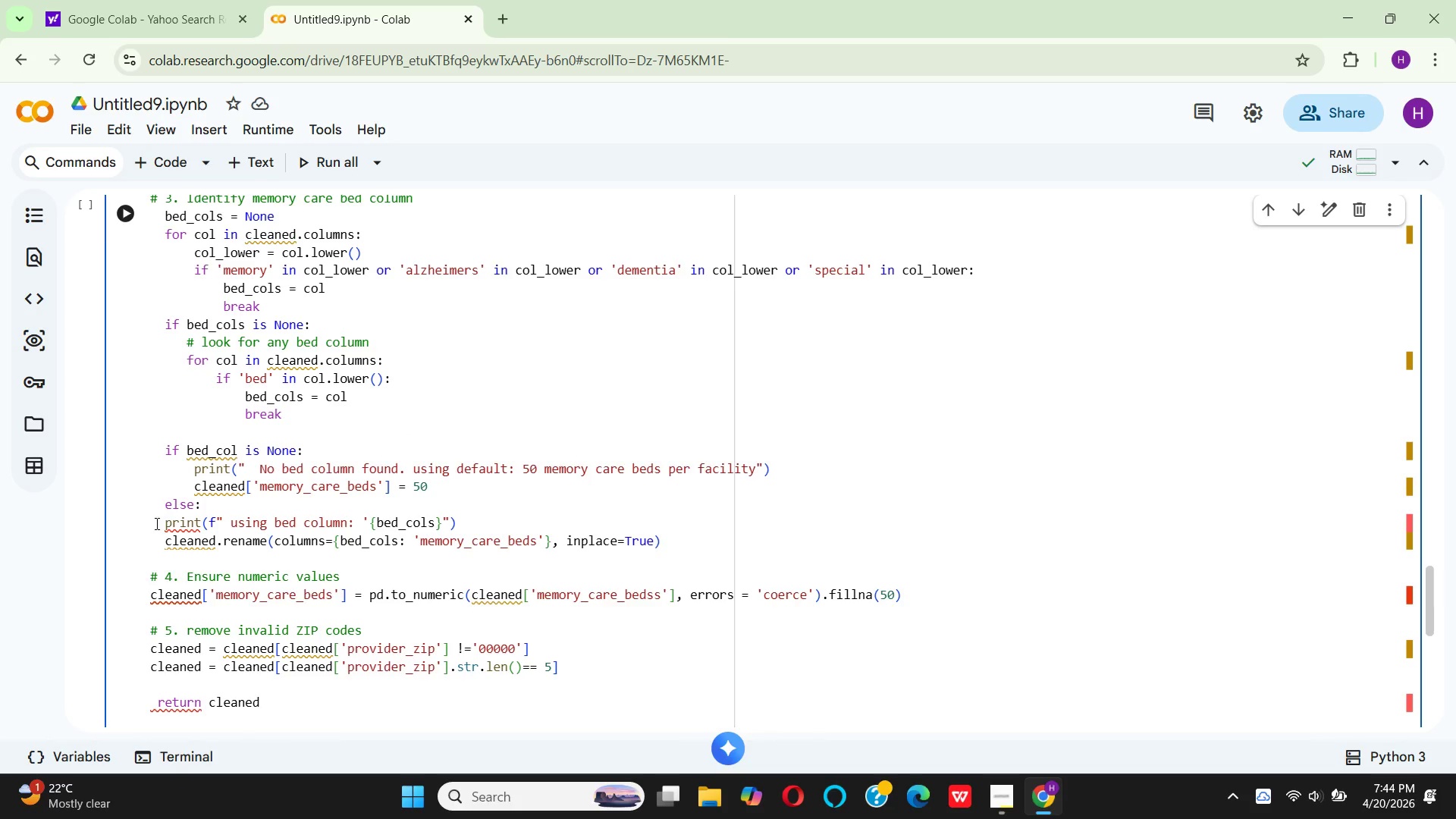 
left_click([162, 526])
 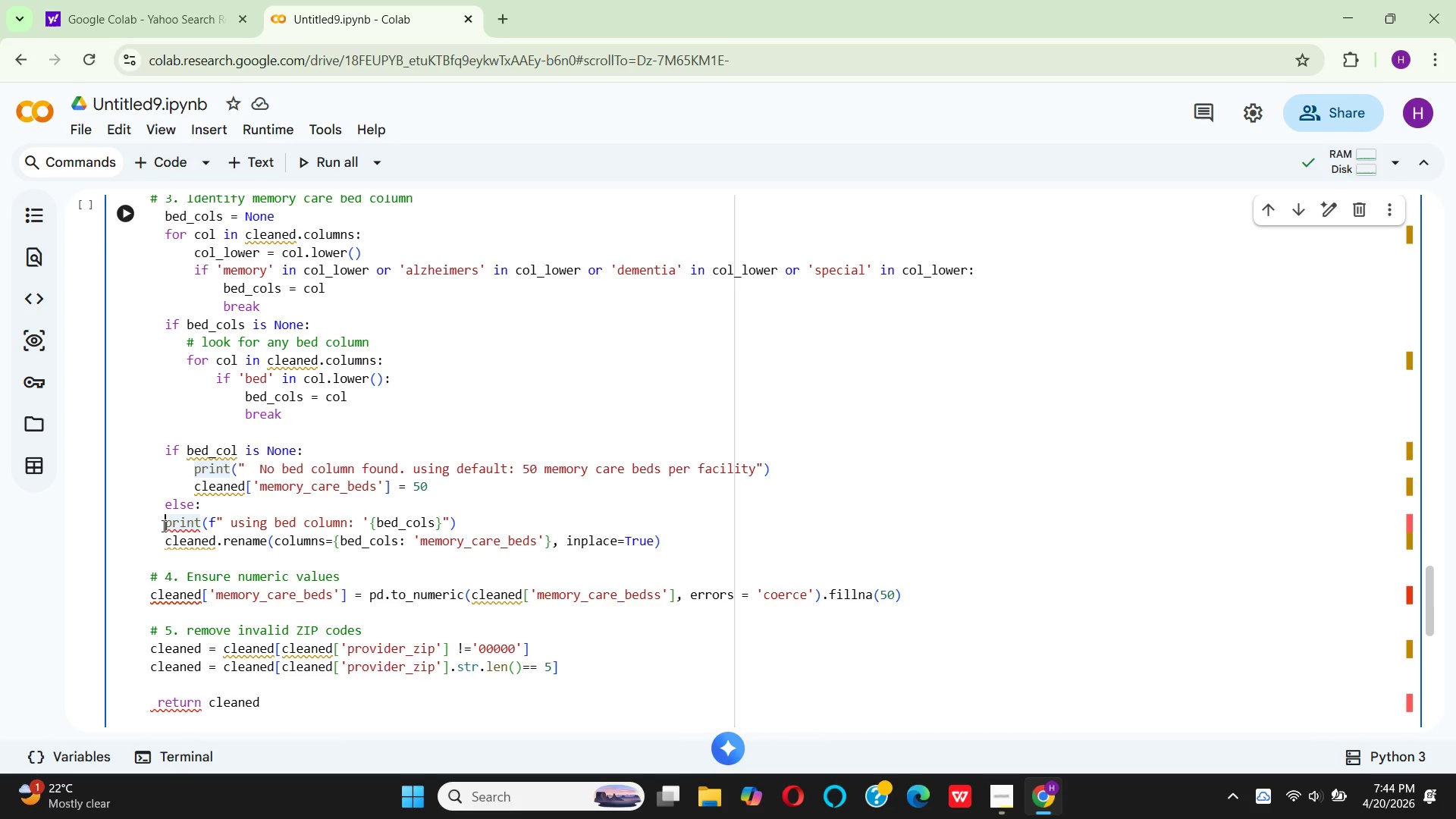 
key(Space)
 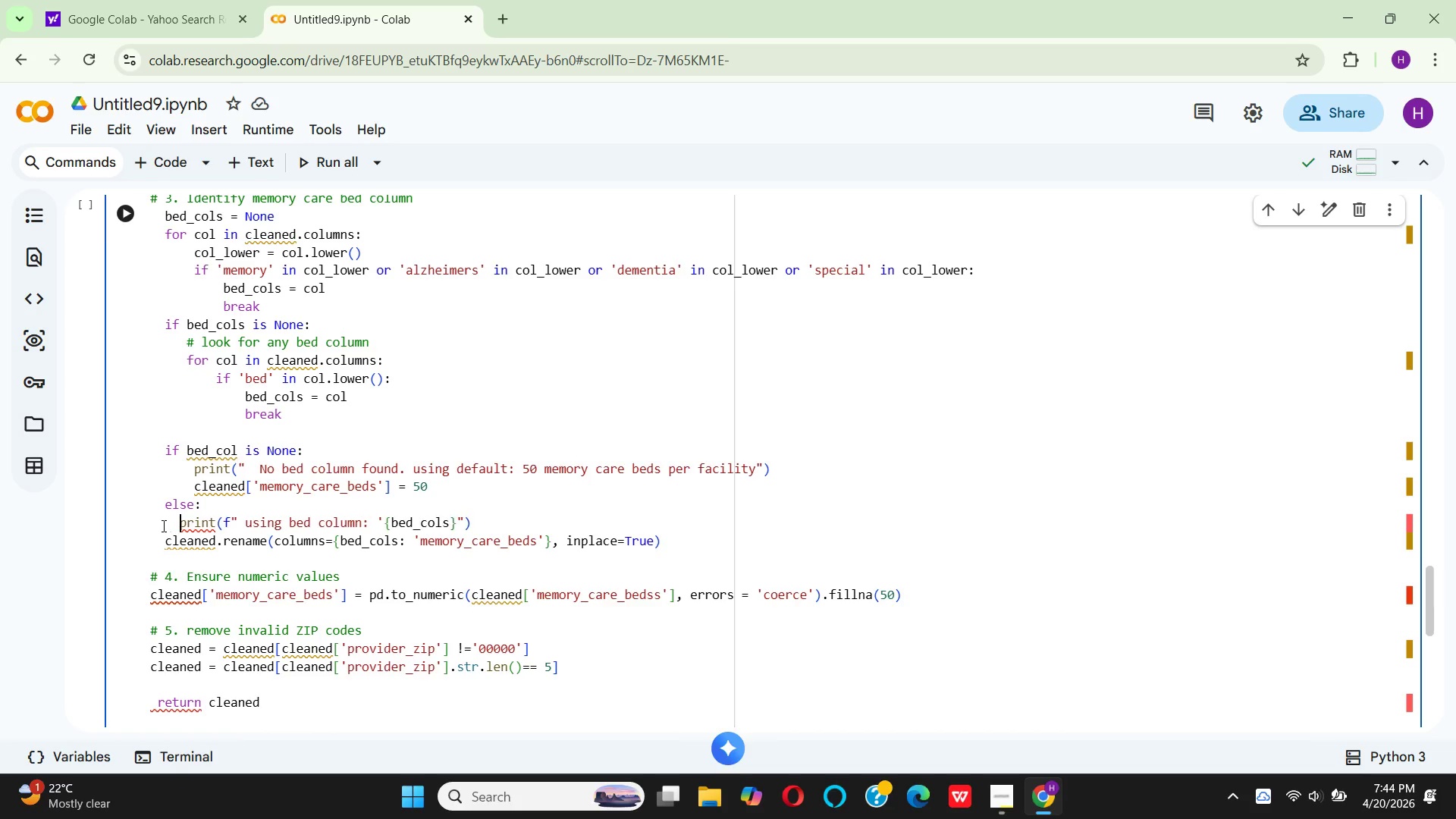 
key(Space)
 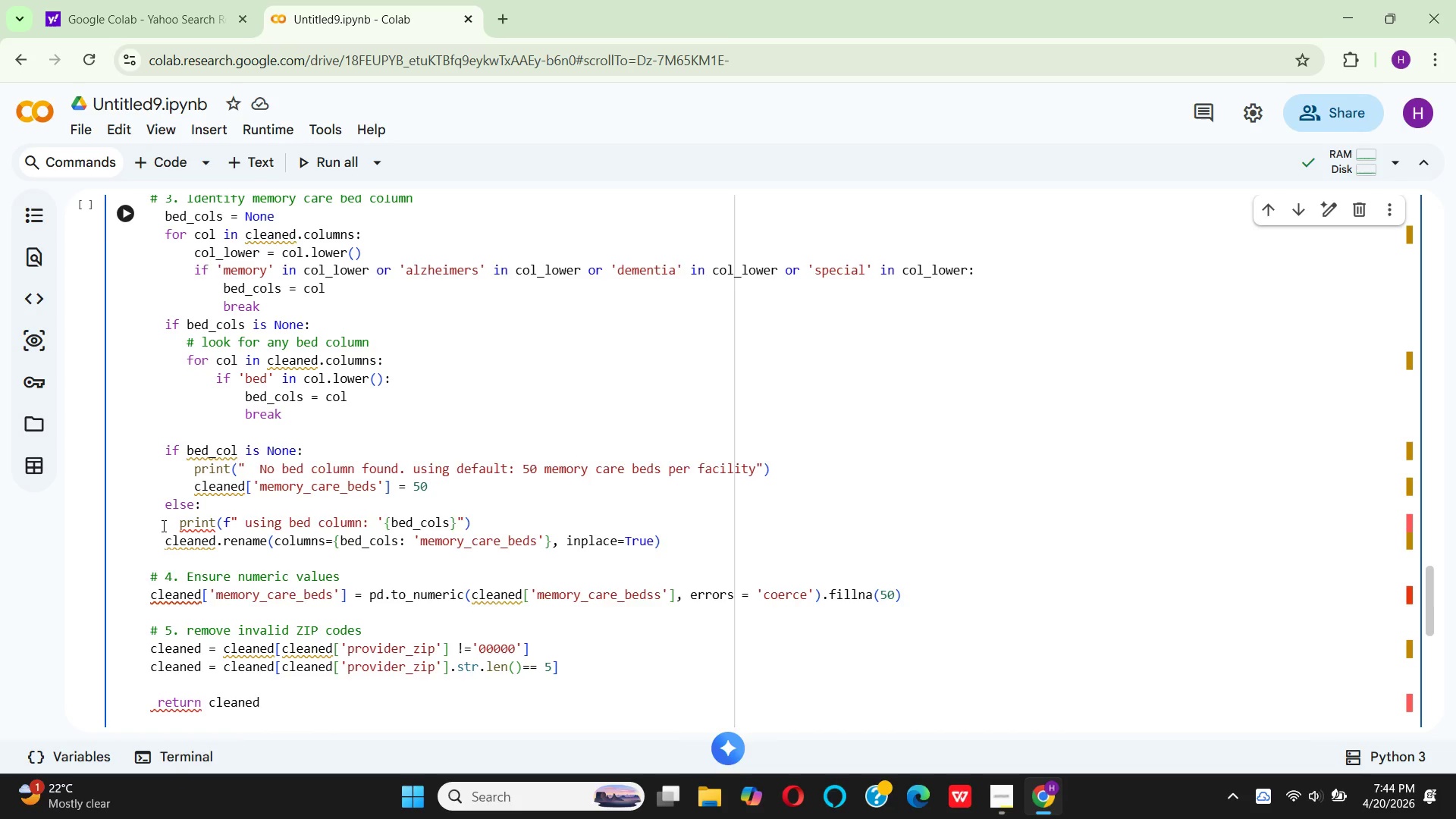 
key(Space)
 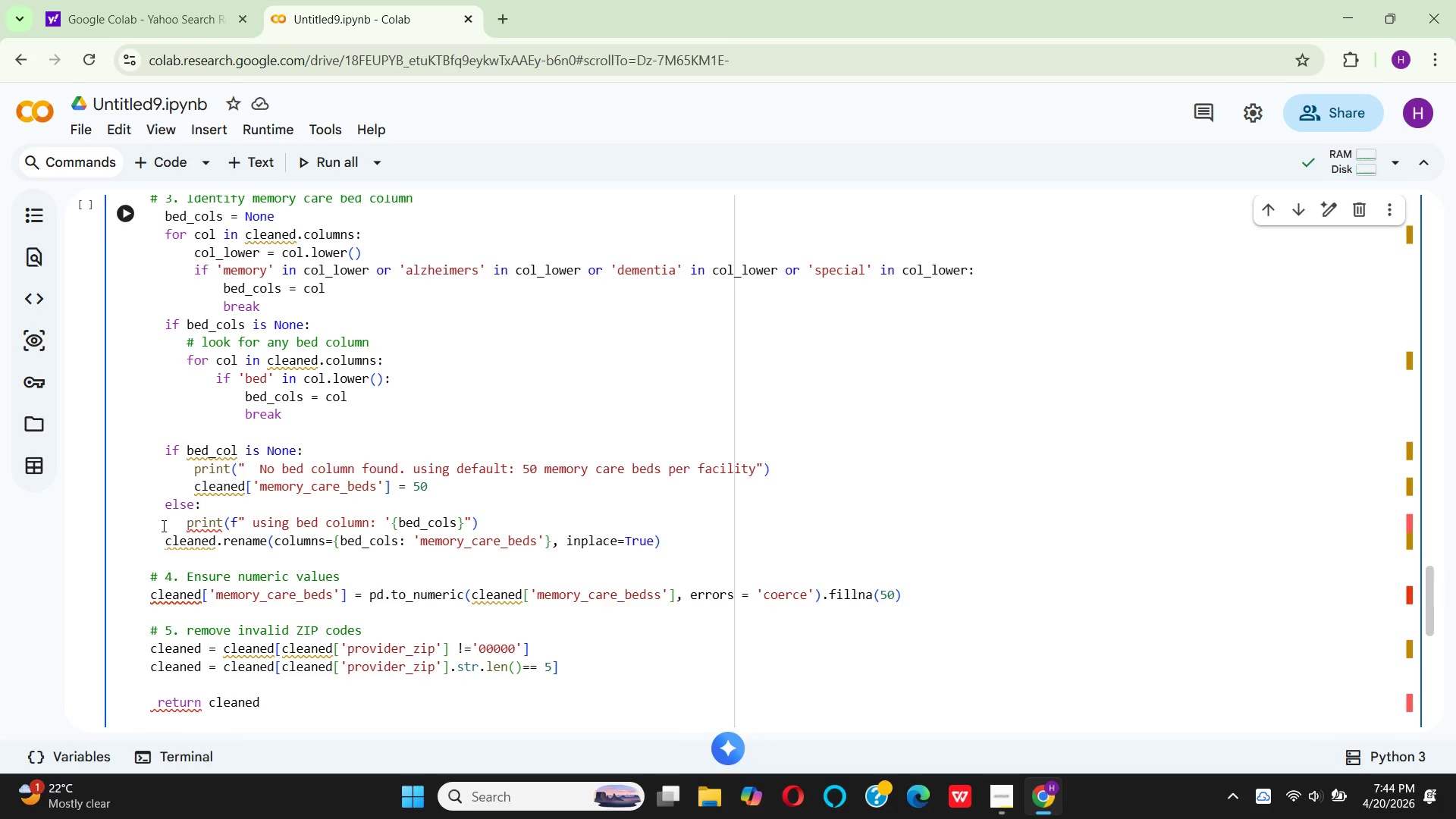 
key(Space)
 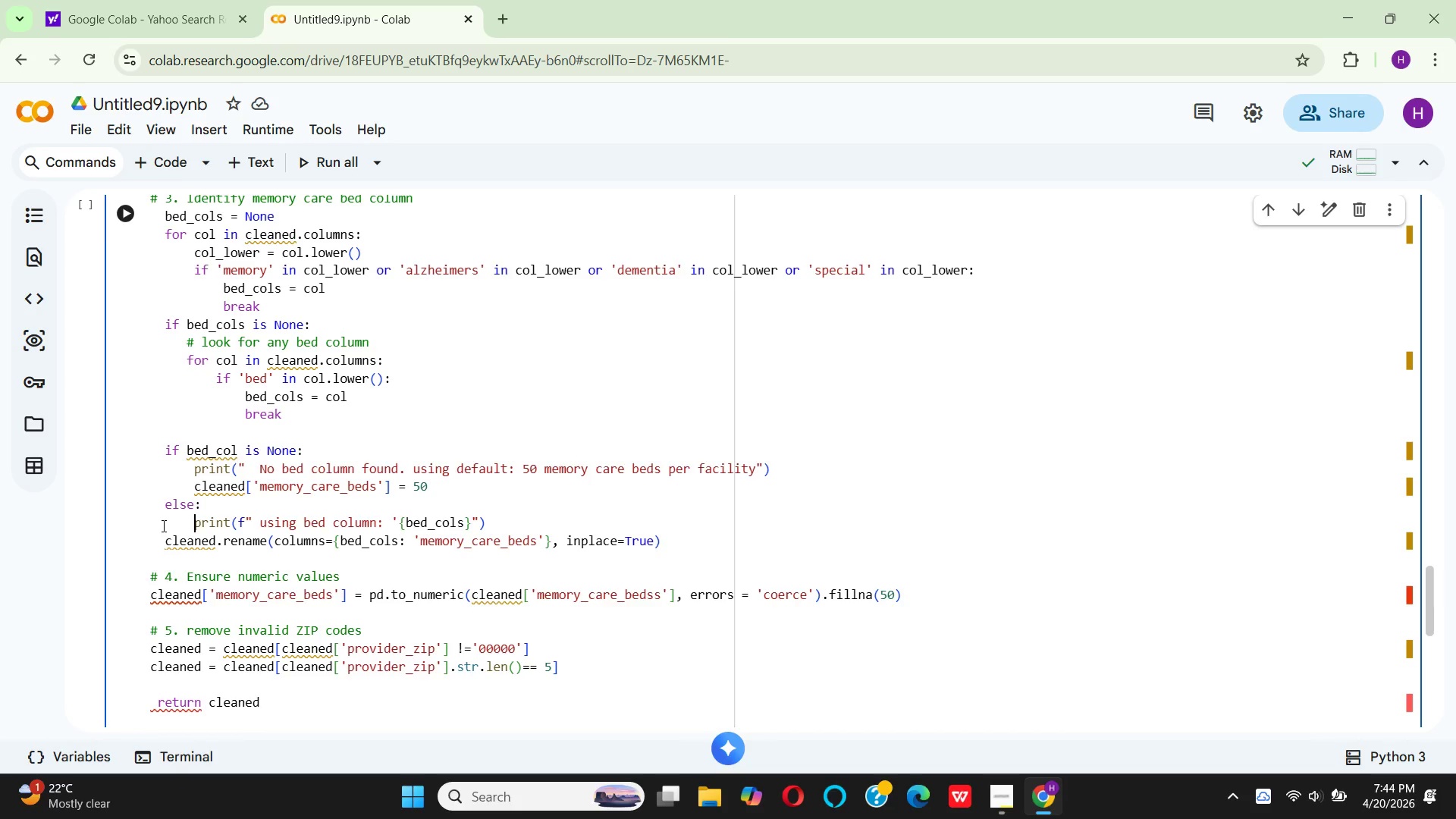 
key(ArrowDown)
 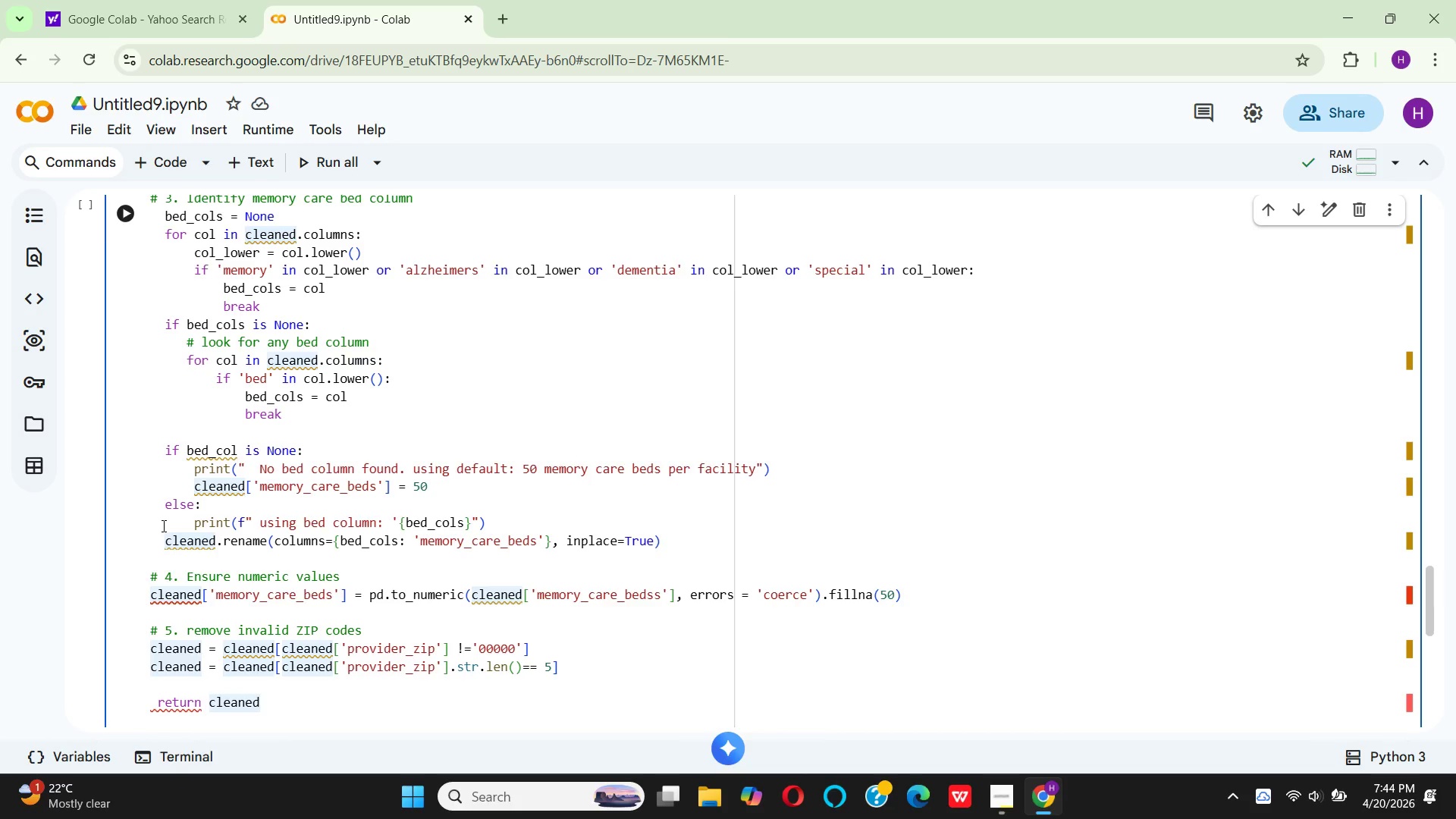 
key(ArrowLeft)
 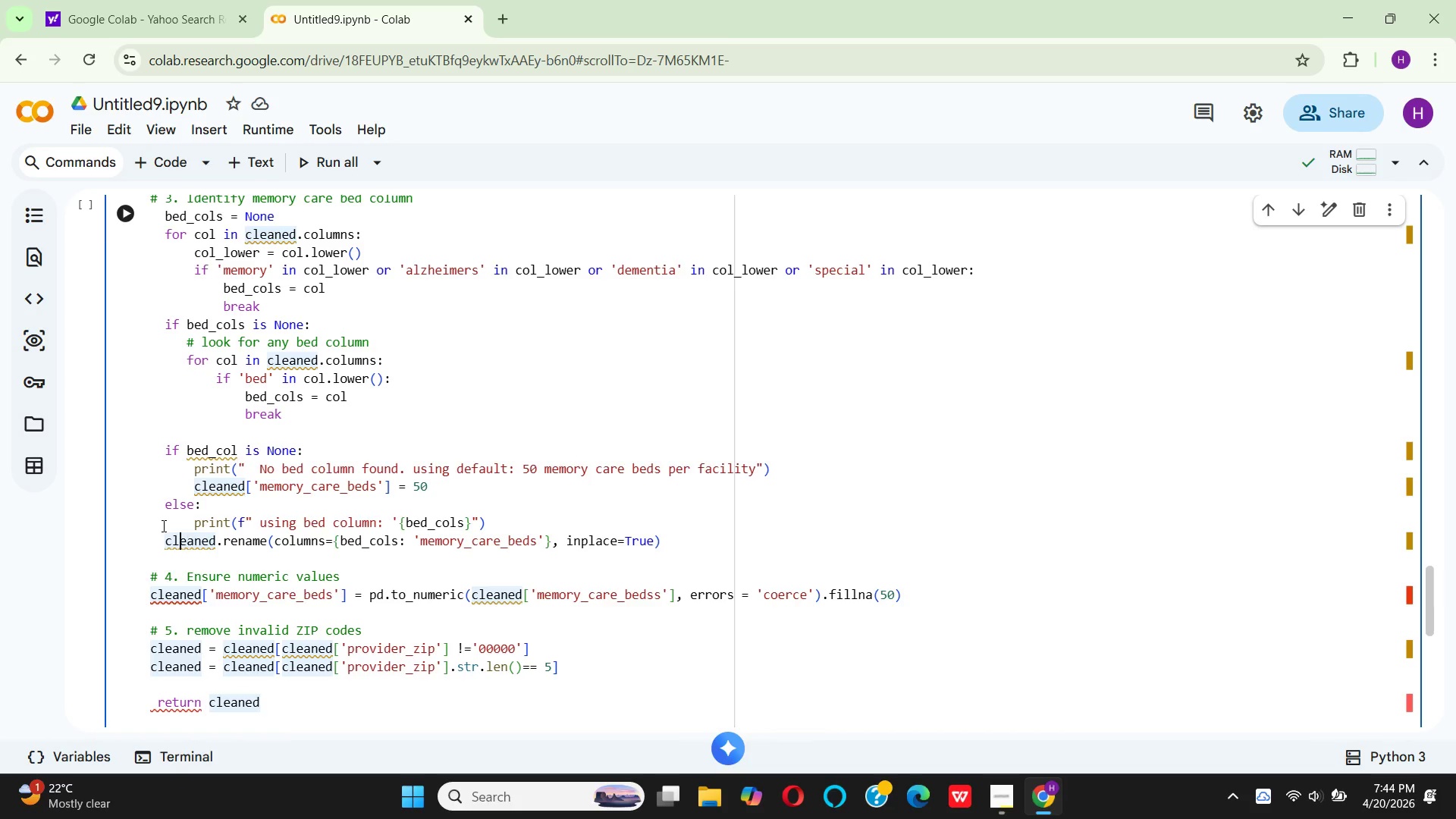 
key(ArrowLeft)
 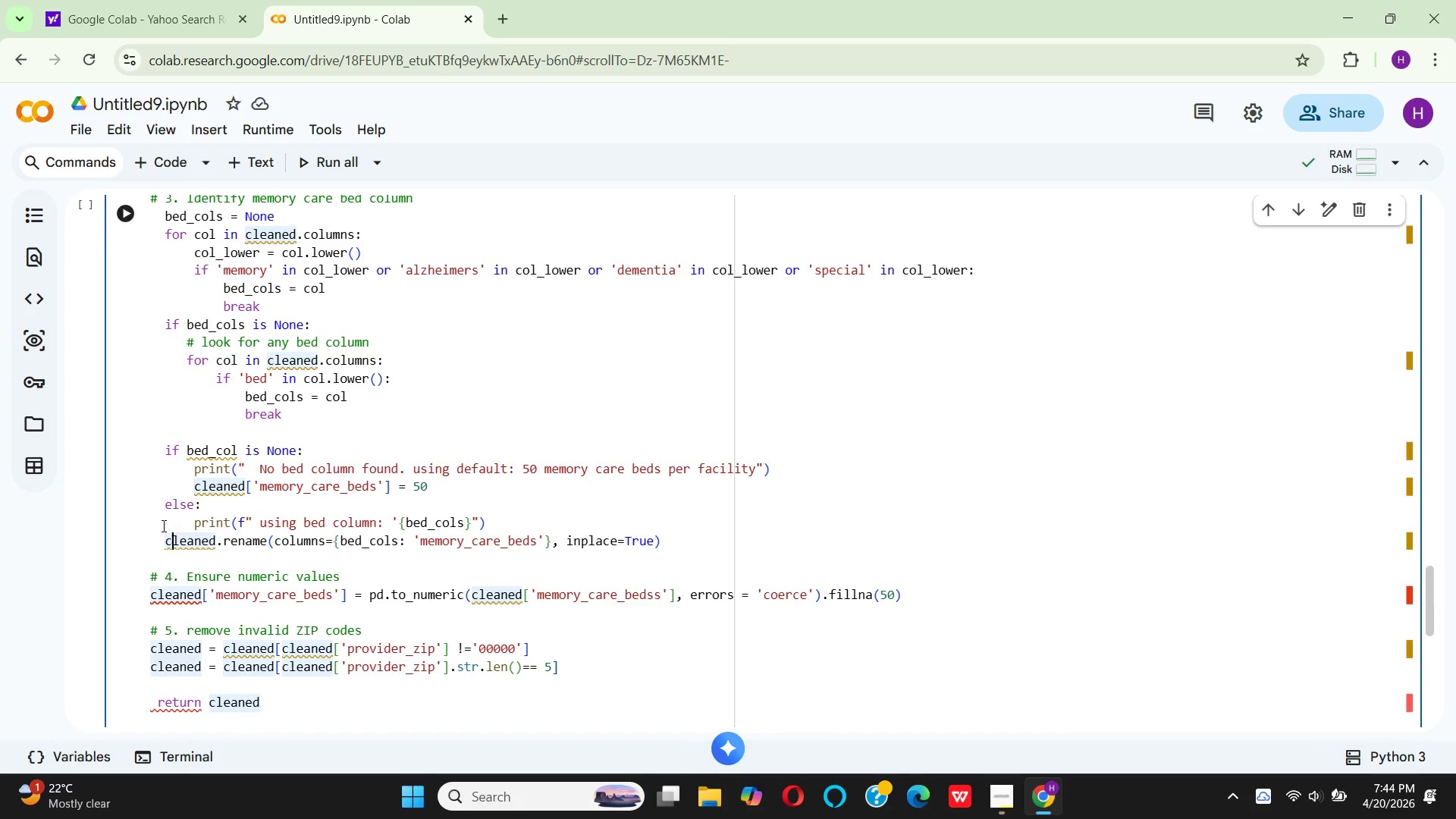 
key(ArrowLeft)
 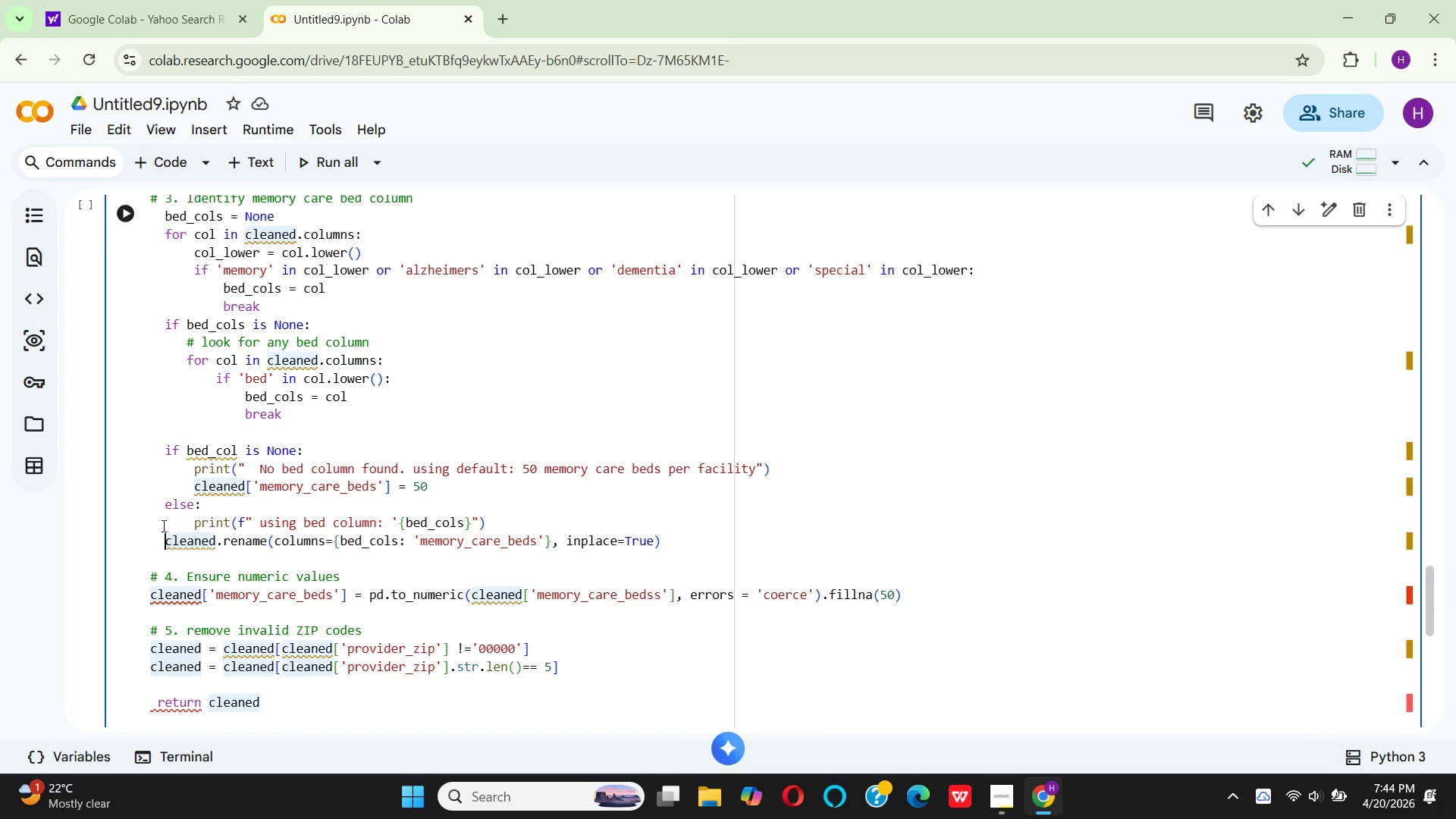 
key(ArrowLeft)
 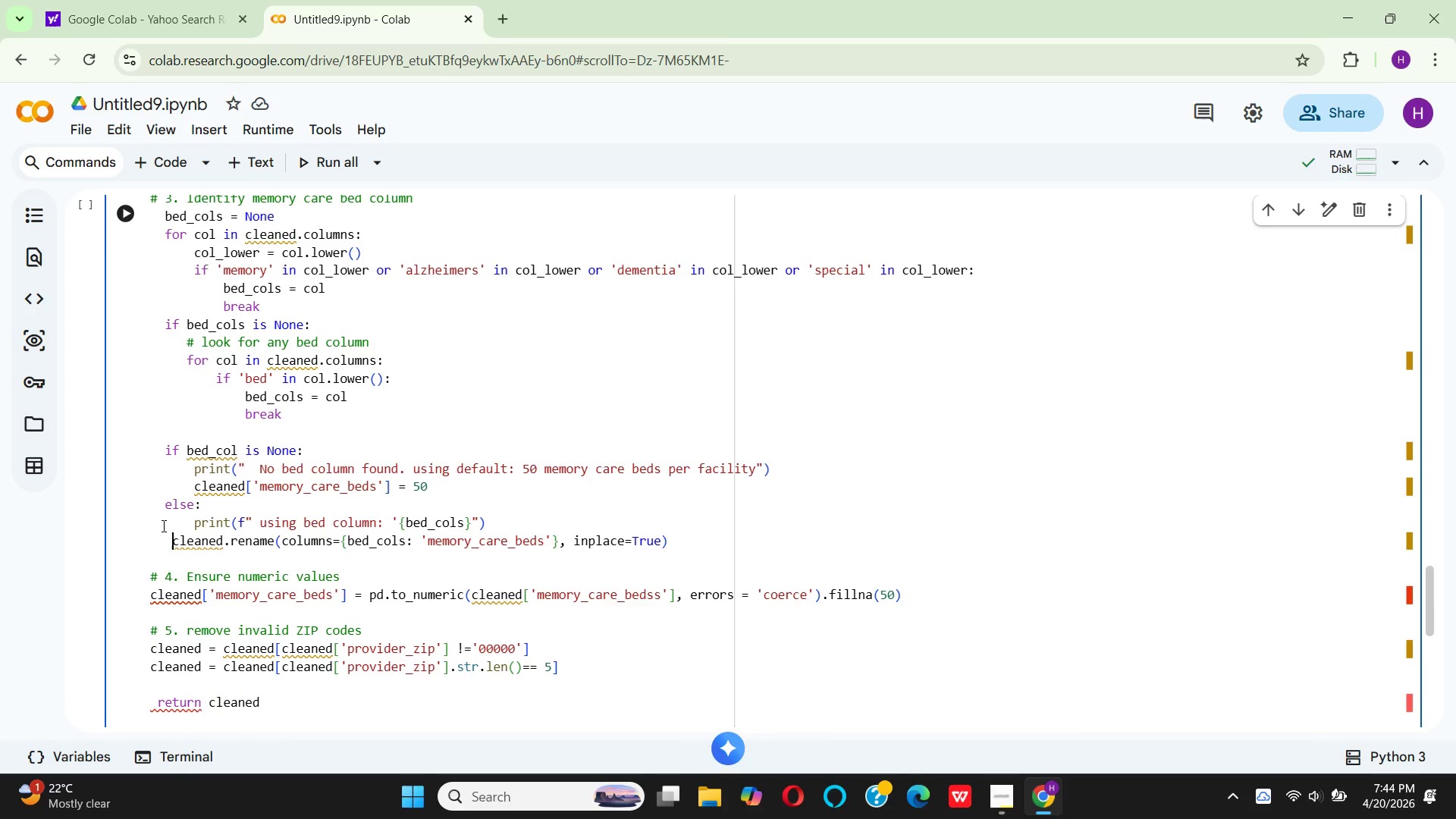 
key(Space)
 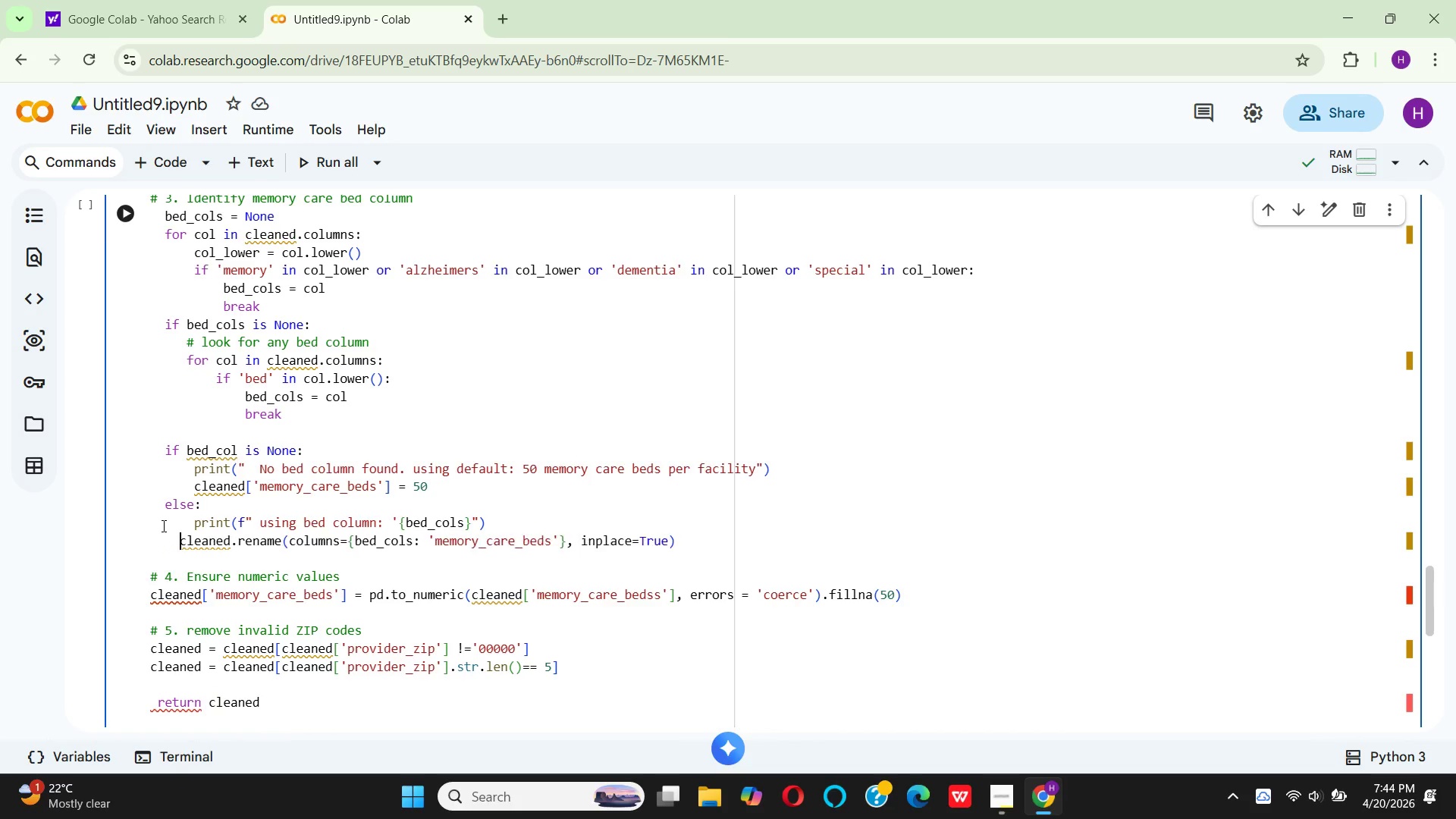 
key(Space)
 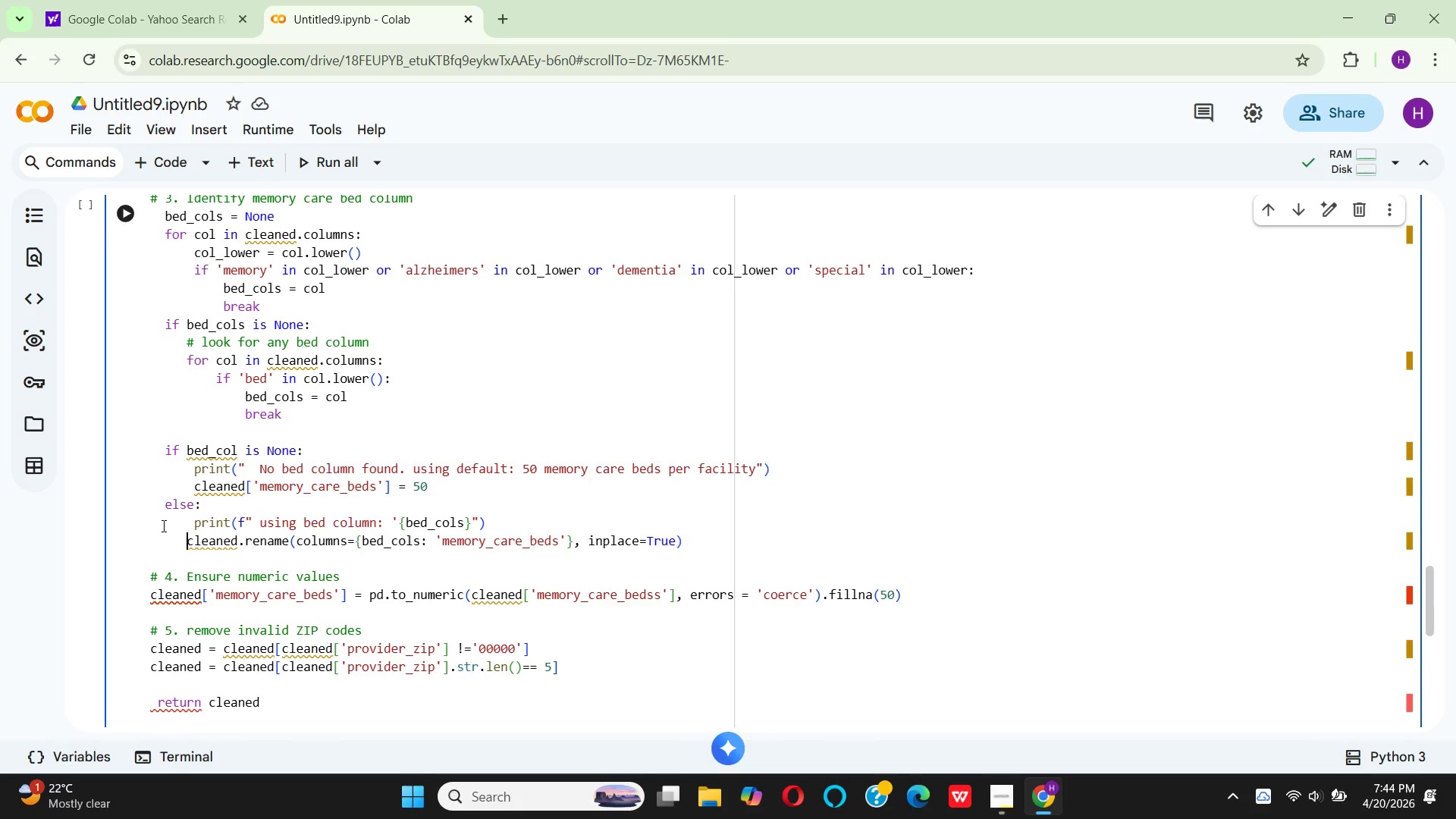 
key(Space)
 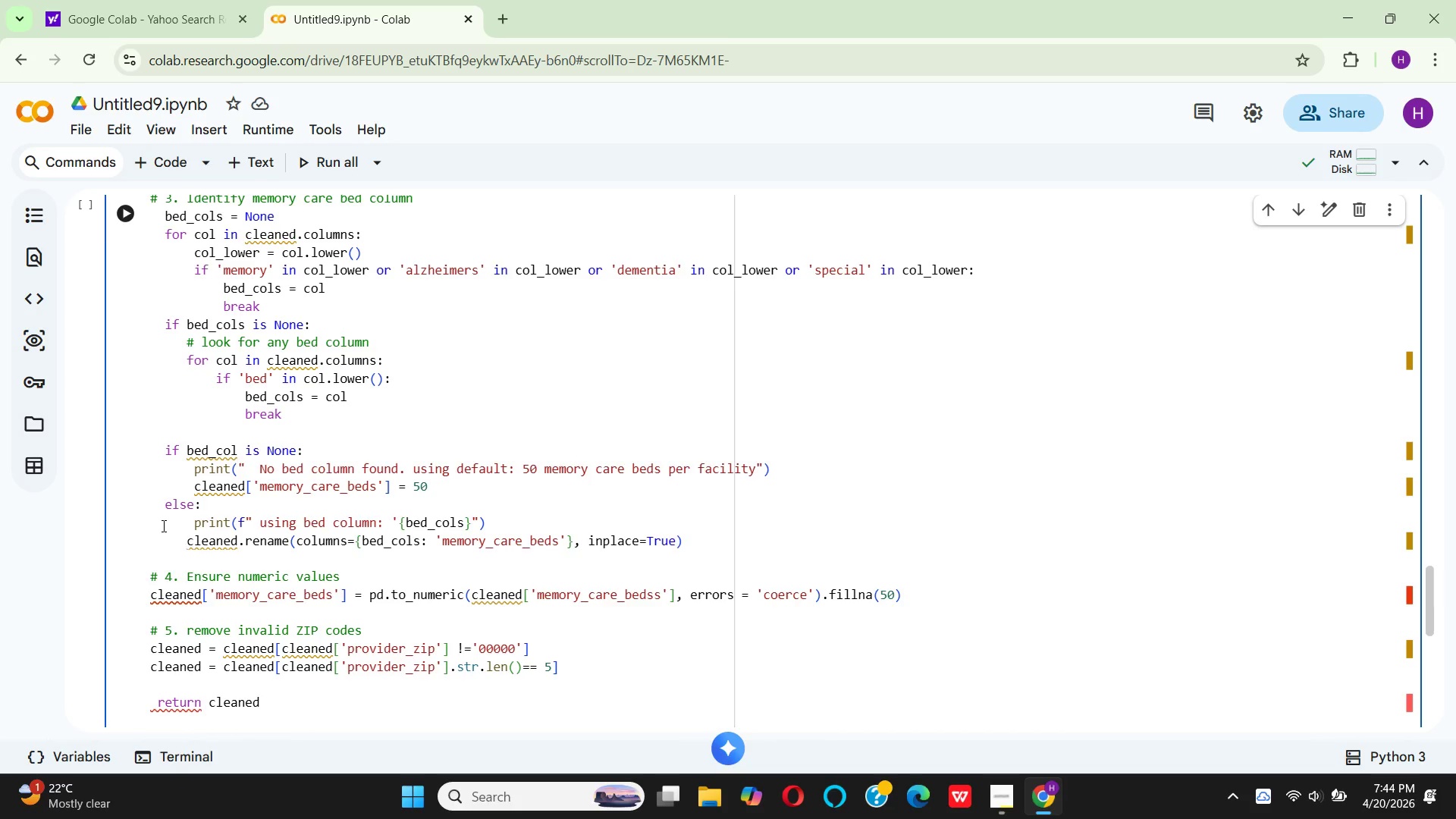 
key(Space)
 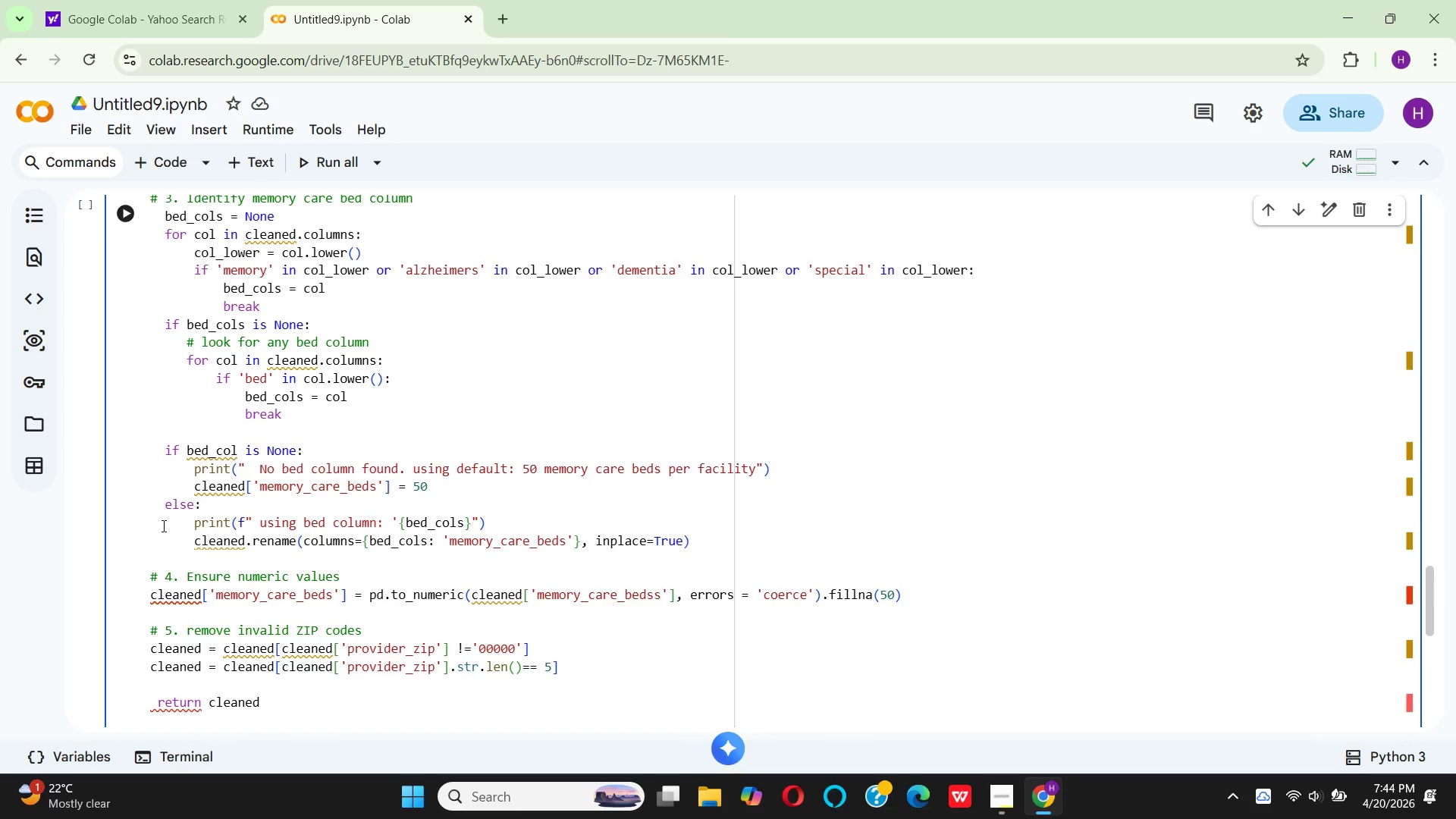 
key(ArrowDown)
 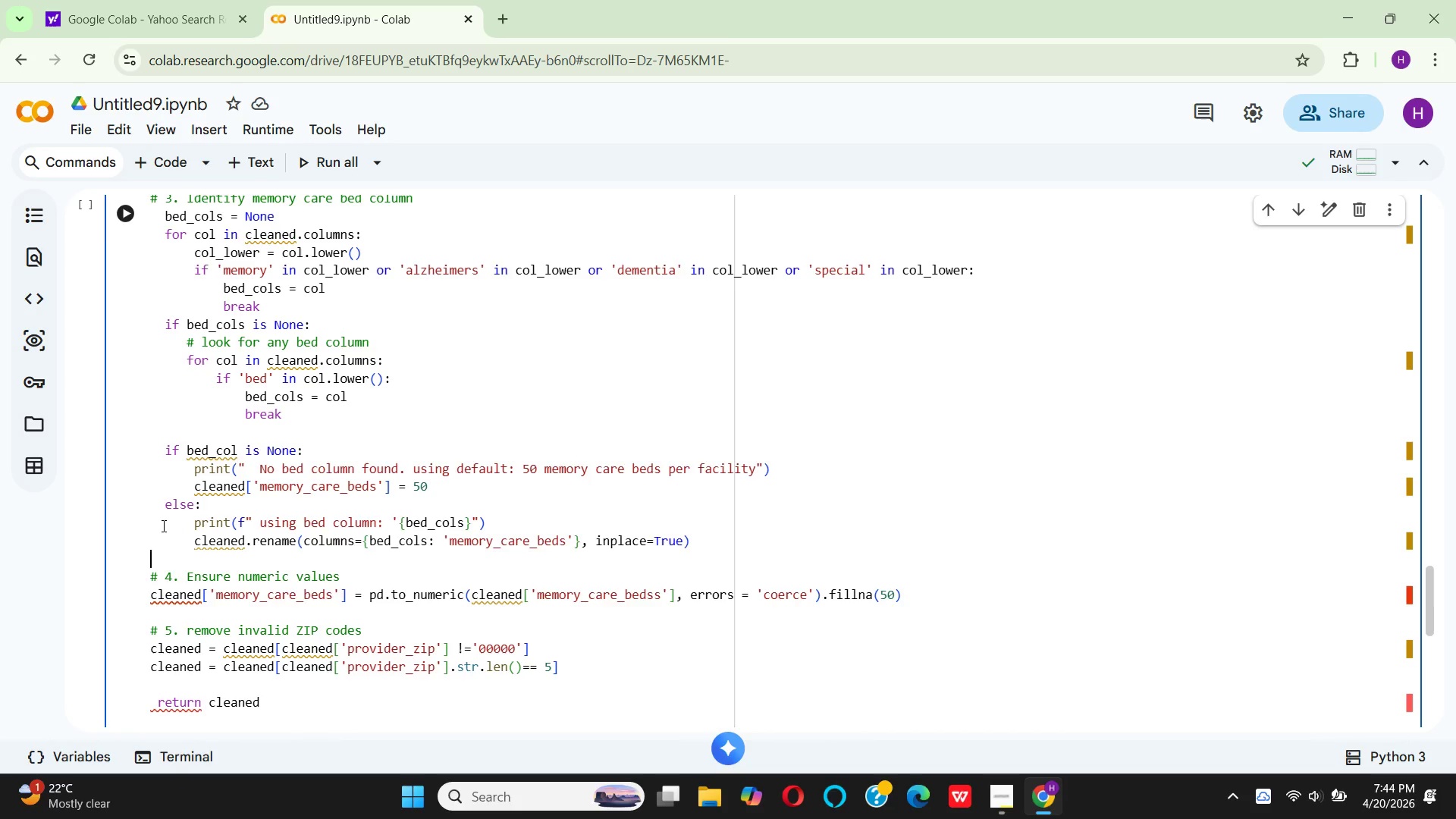 
key(ArrowDown)
 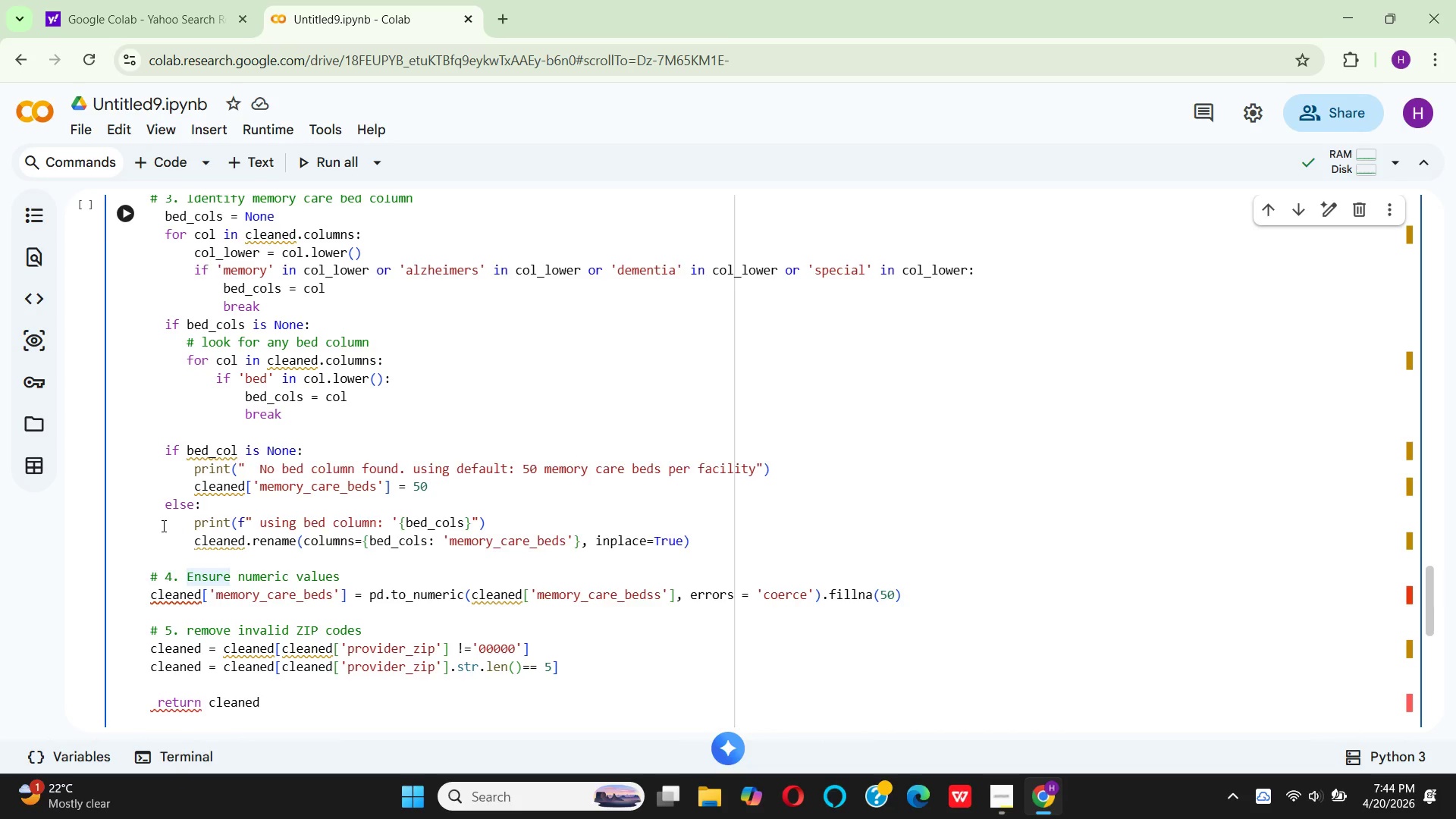 
key(ArrowDown)
 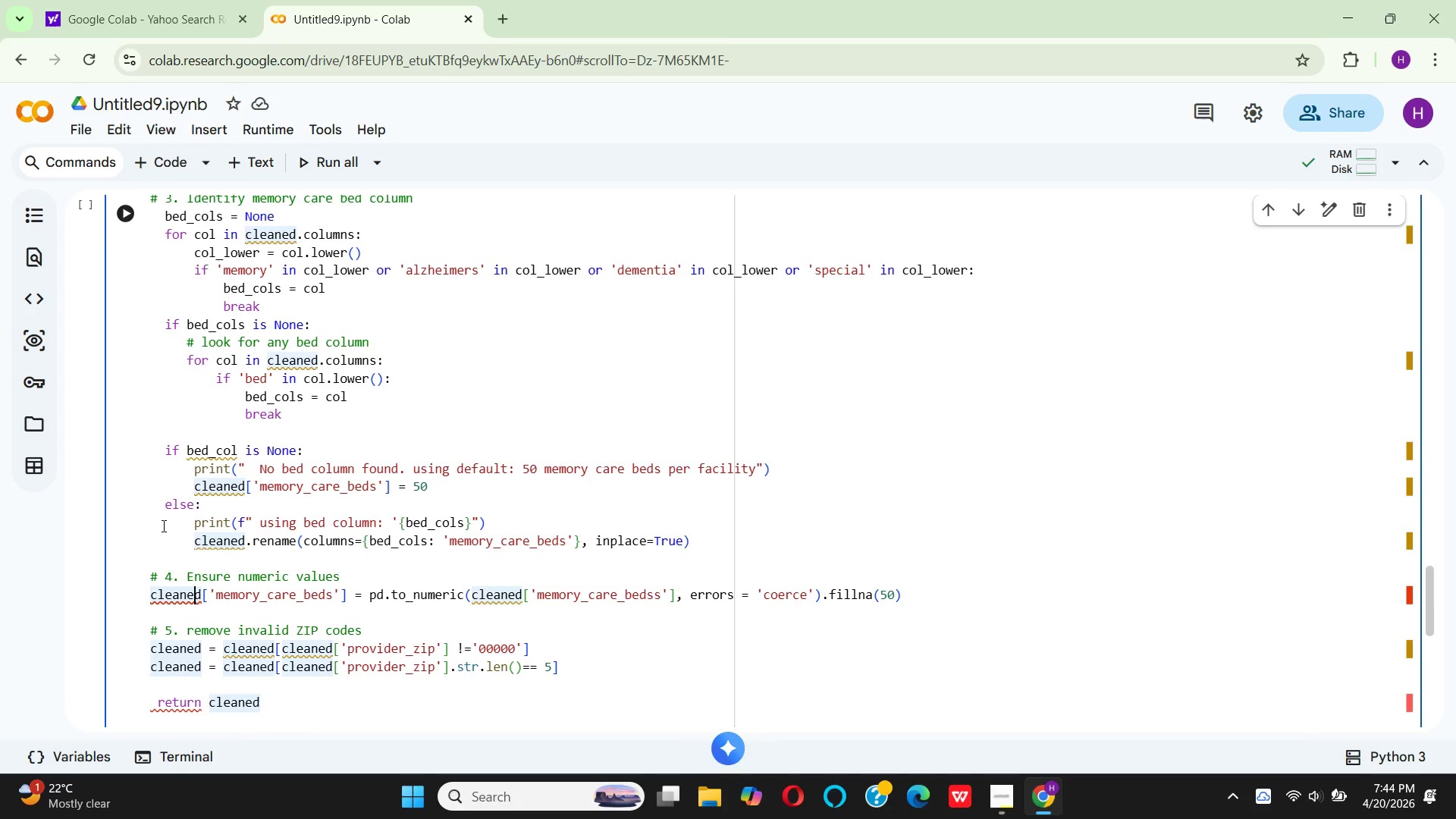 
key(ArrowLeft)
 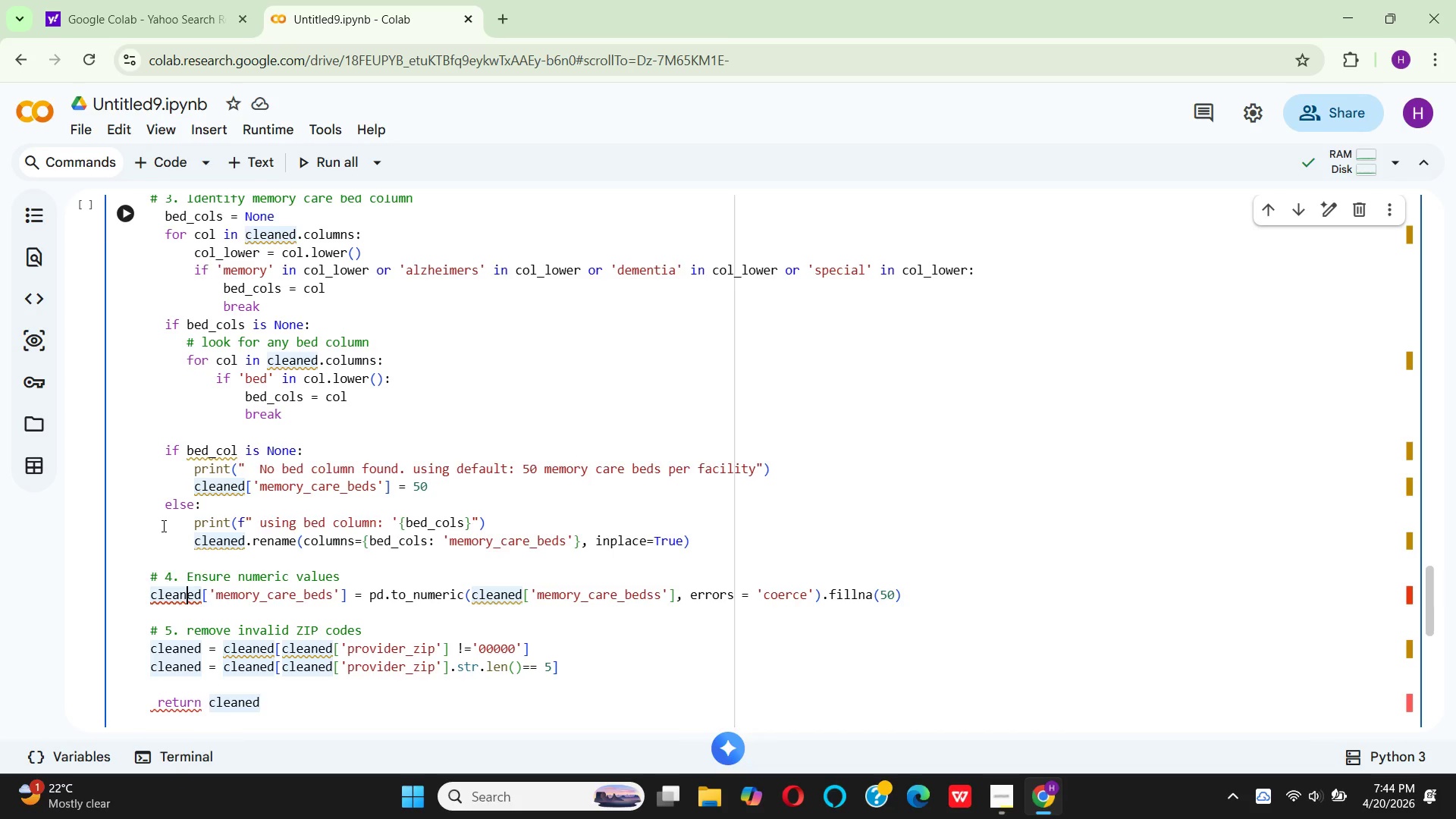 
key(ArrowLeft)
 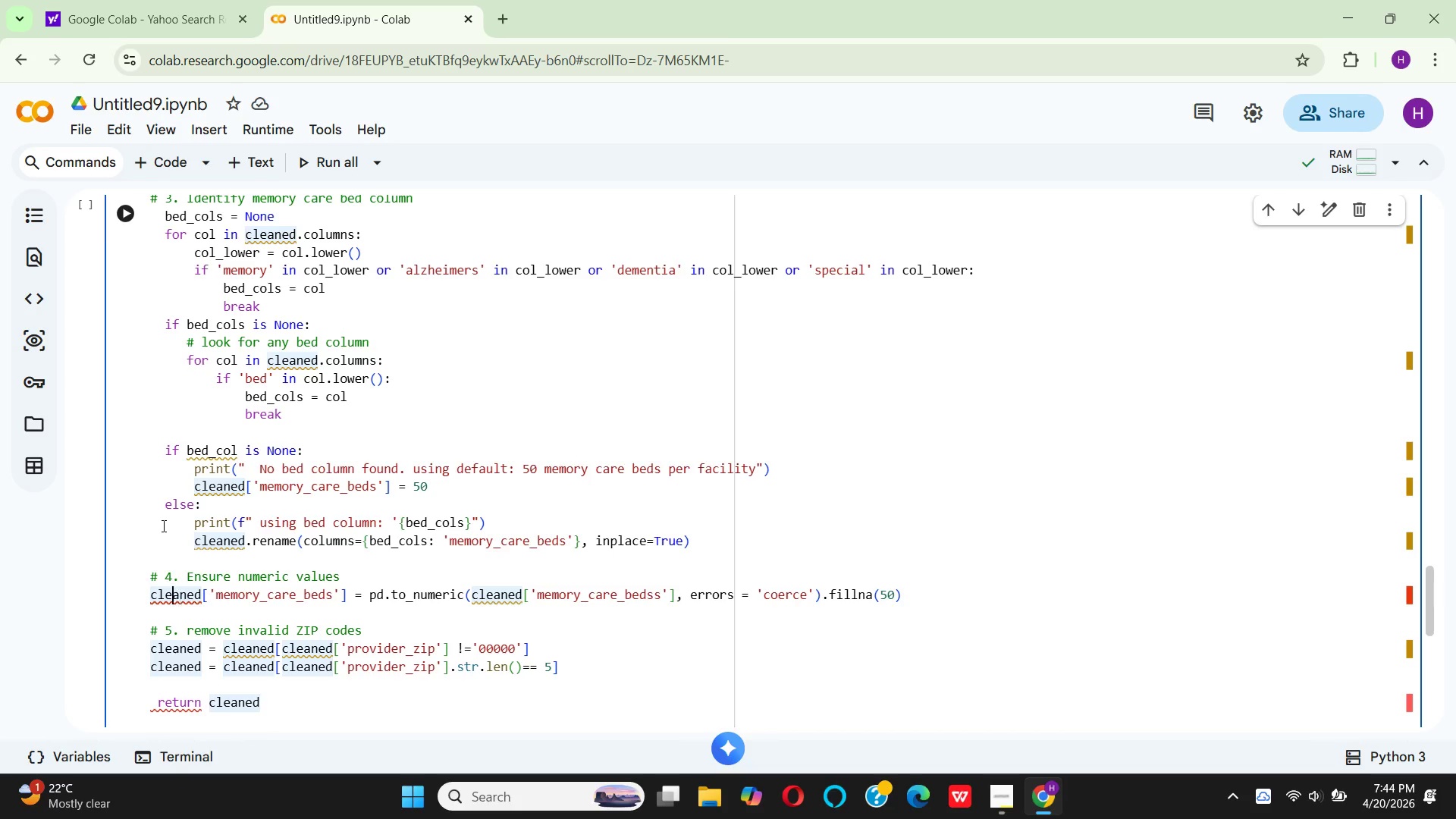 
key(ArrowLeft)
 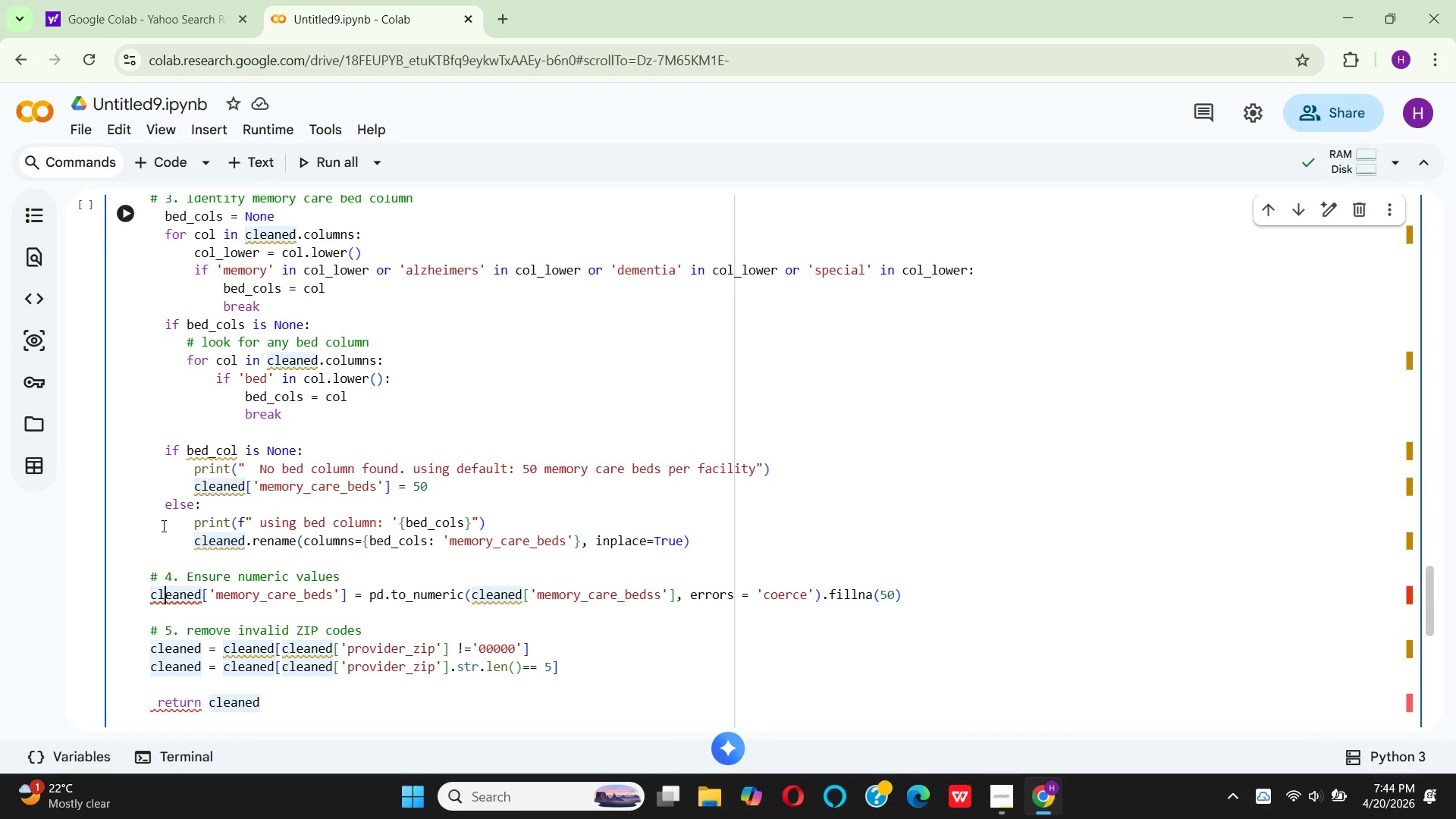 
key(ArrowLeft)
 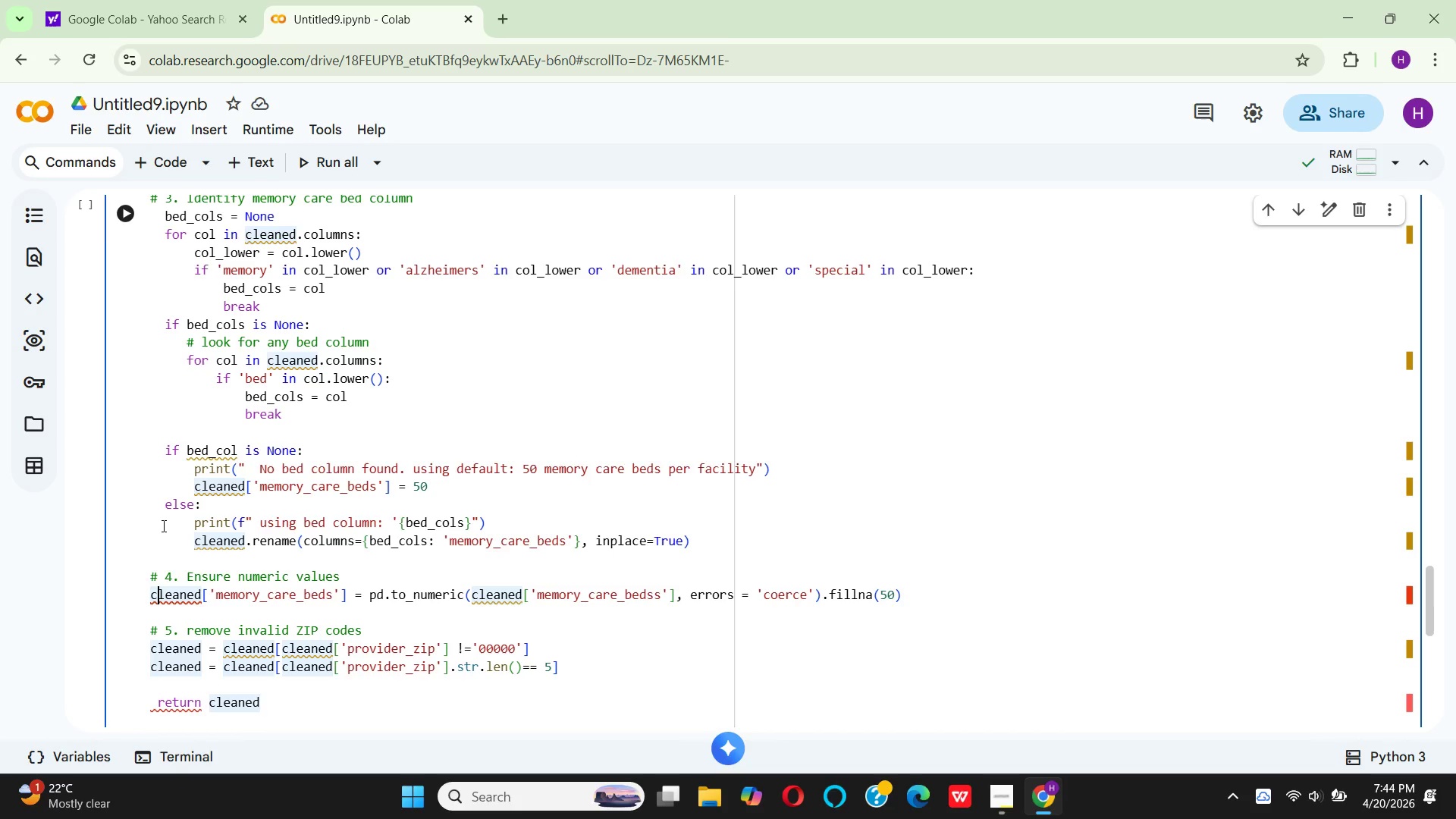 
key(ArrowLeft)
 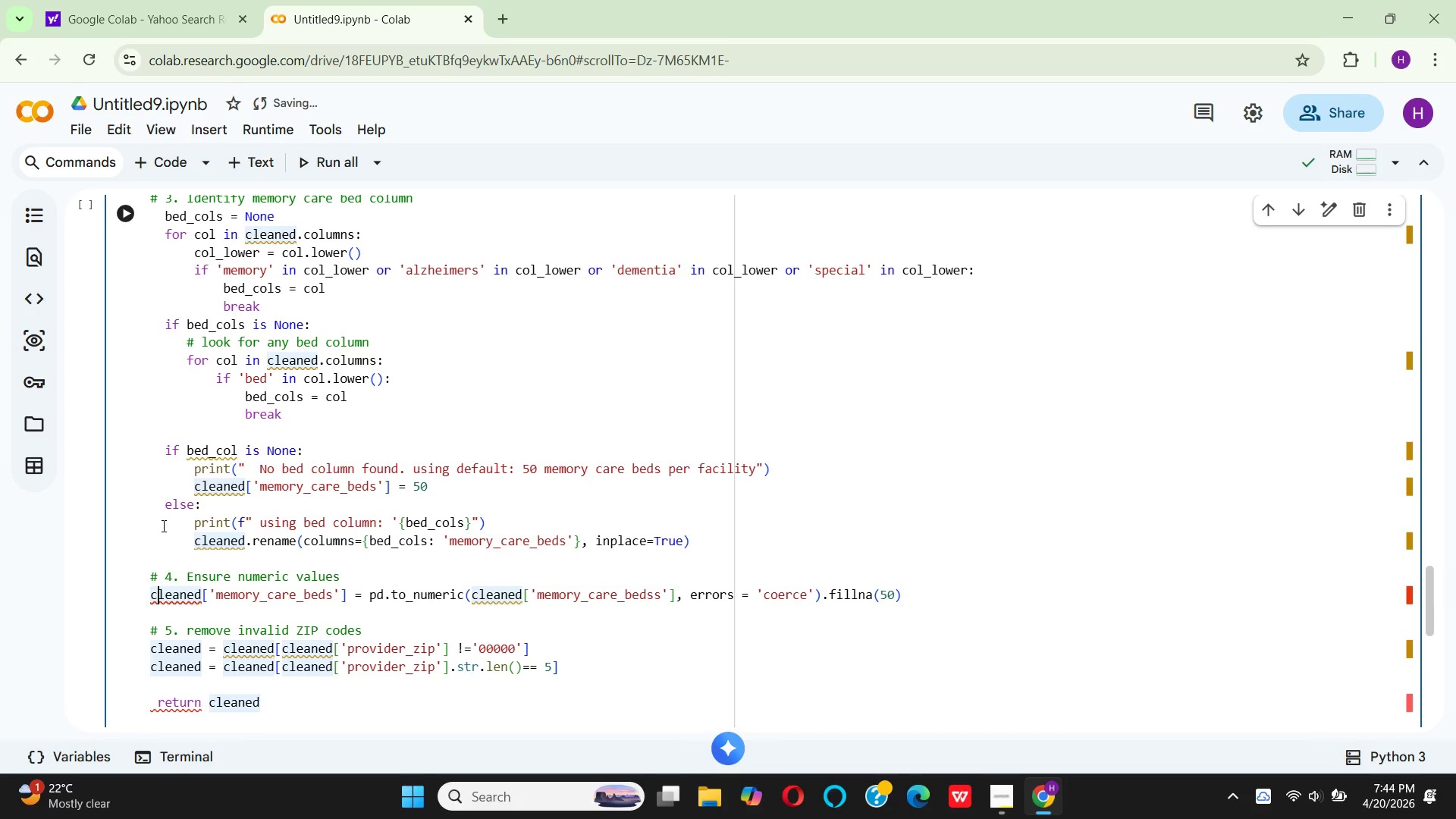 
key(ArrowLeft)
 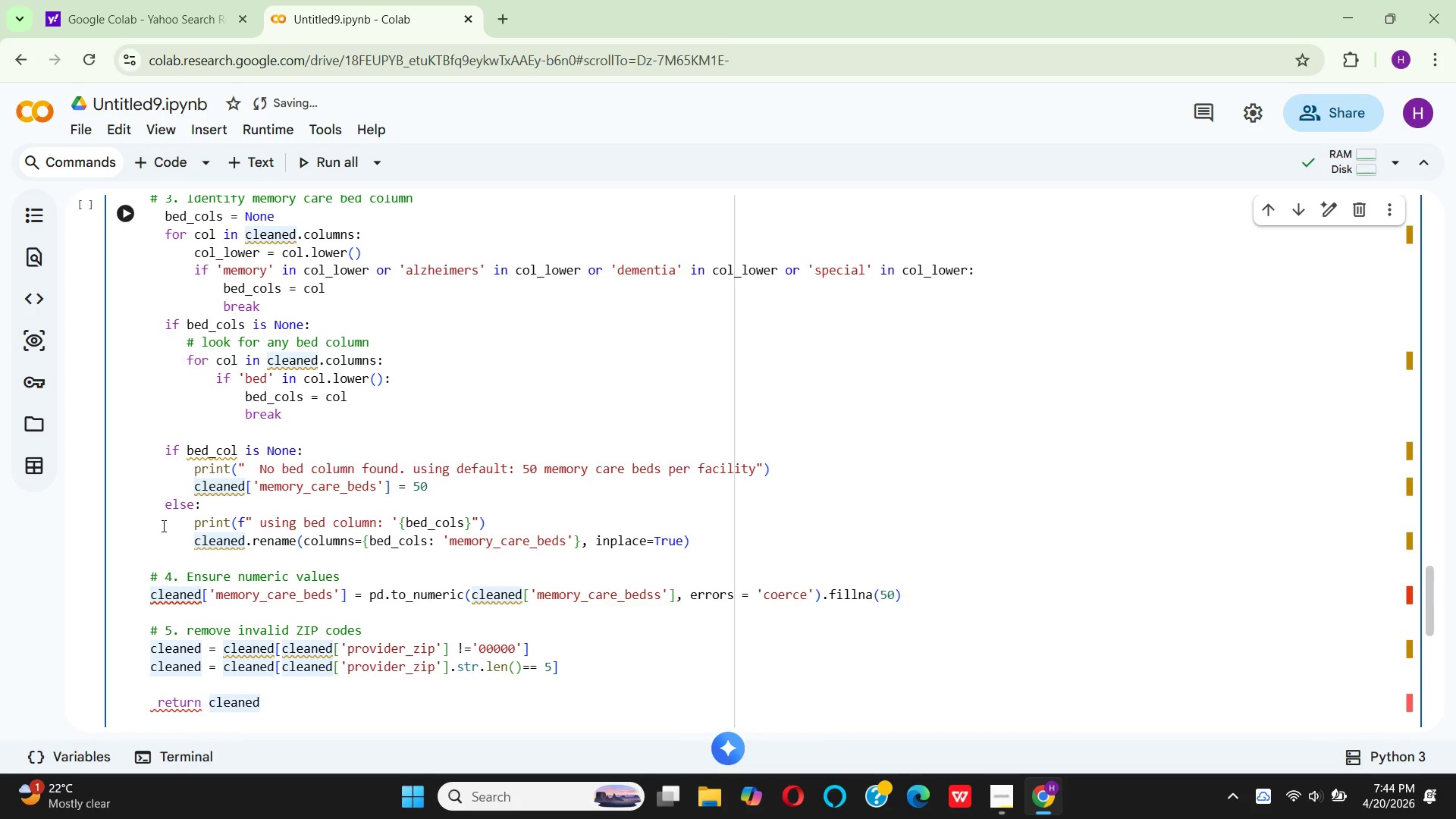 
key(Space)
 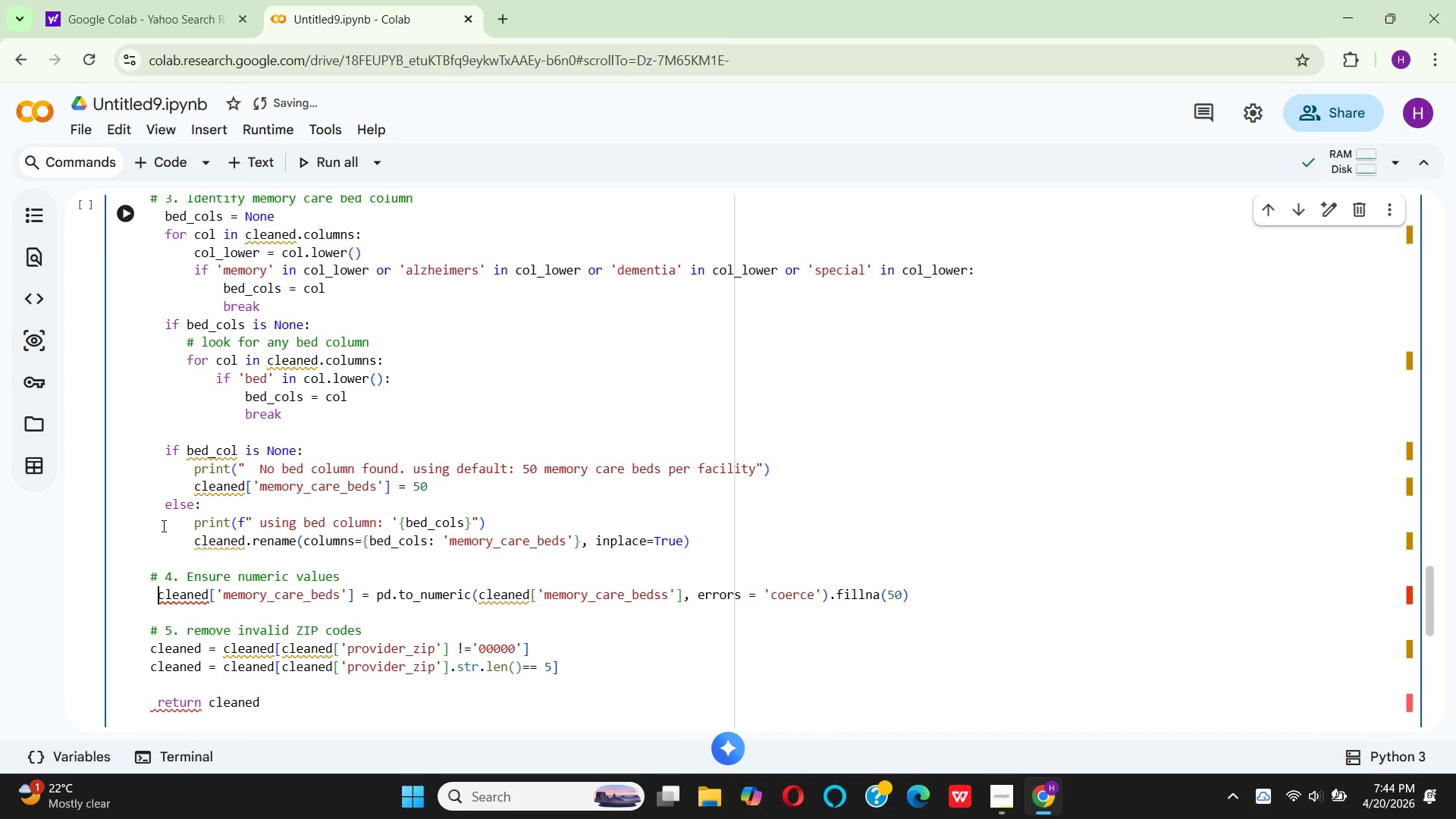 
key(Space)
 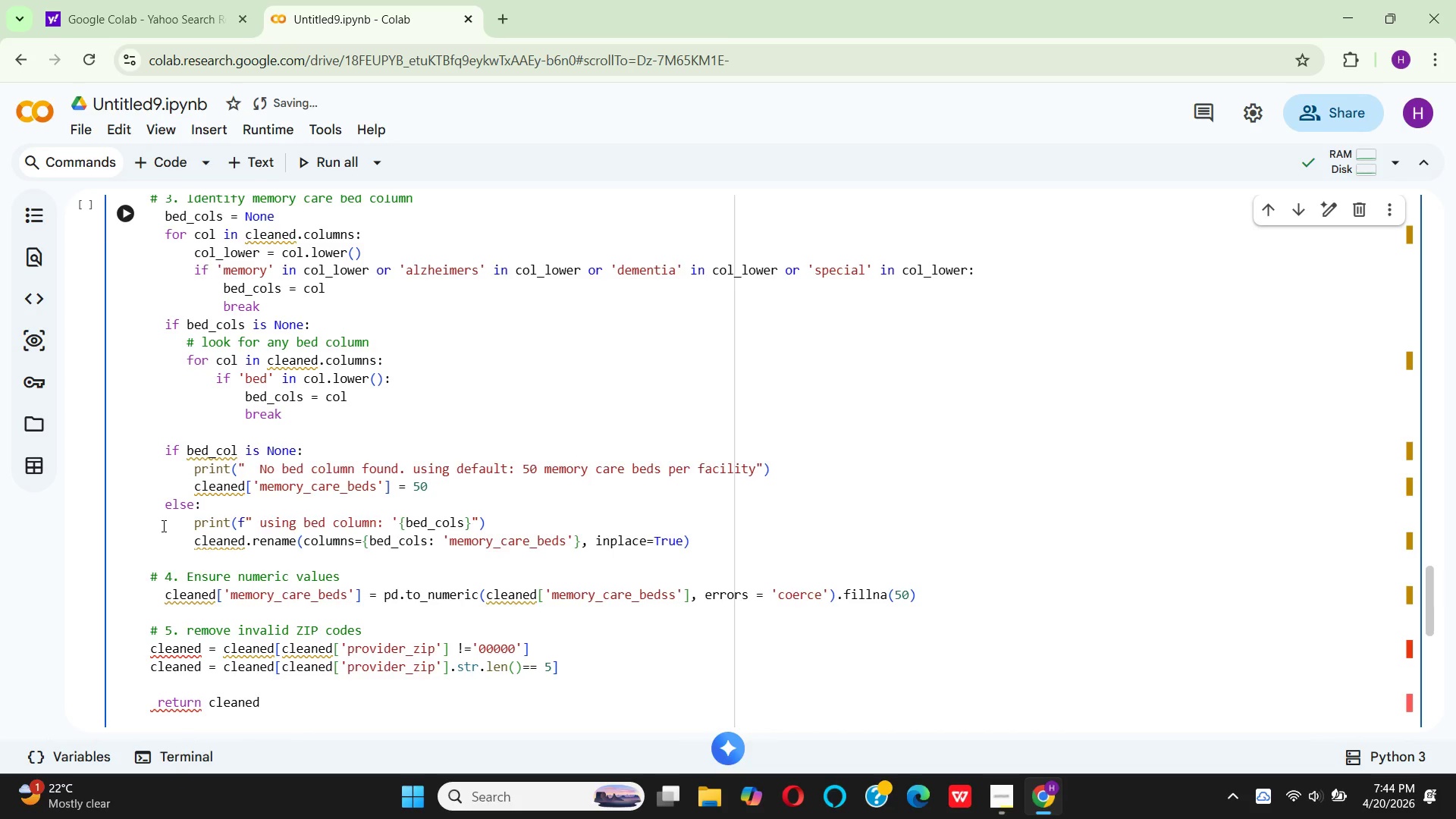 
key(ArrowLeft)
 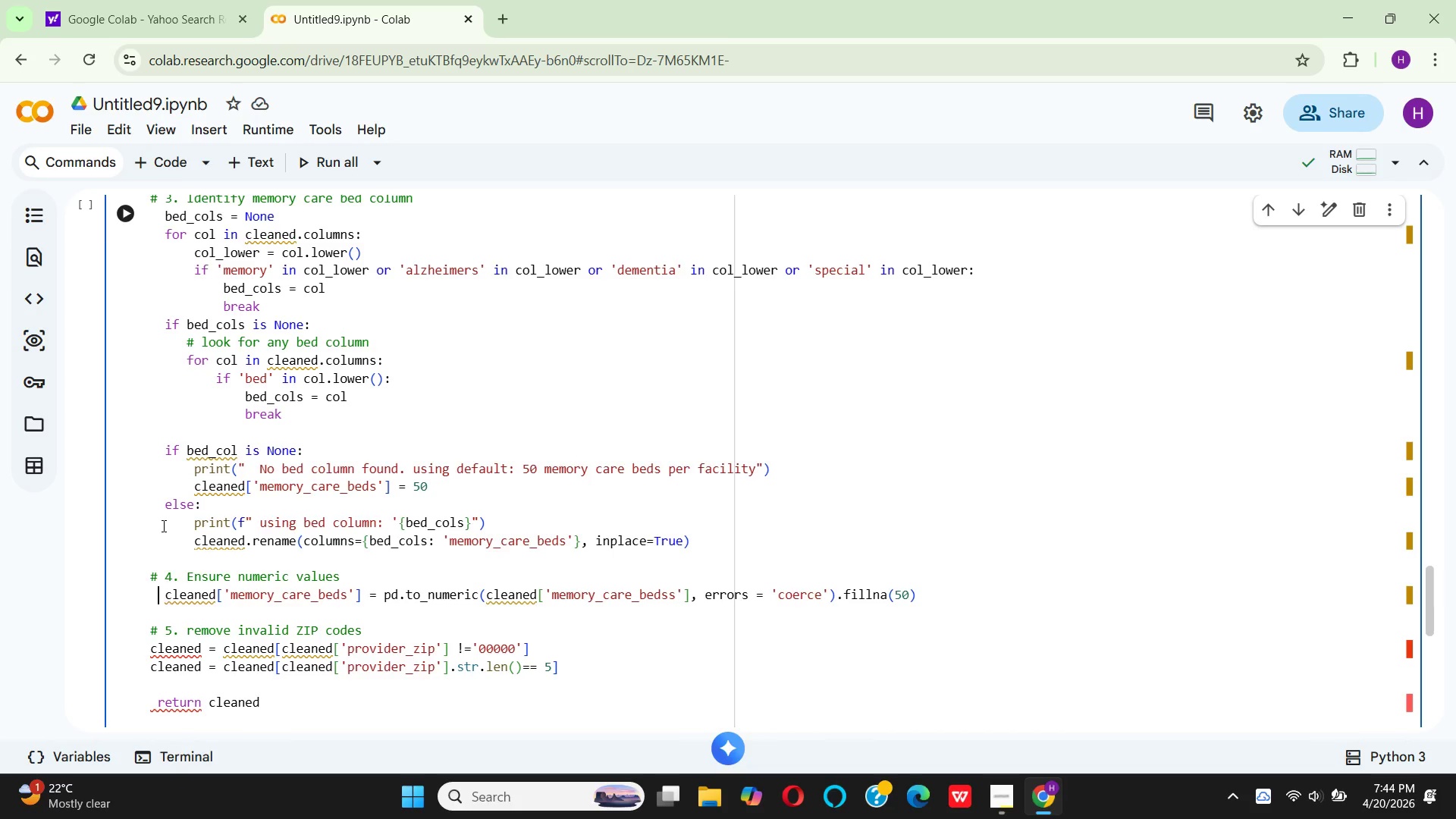 
key(ArrowLeft)
 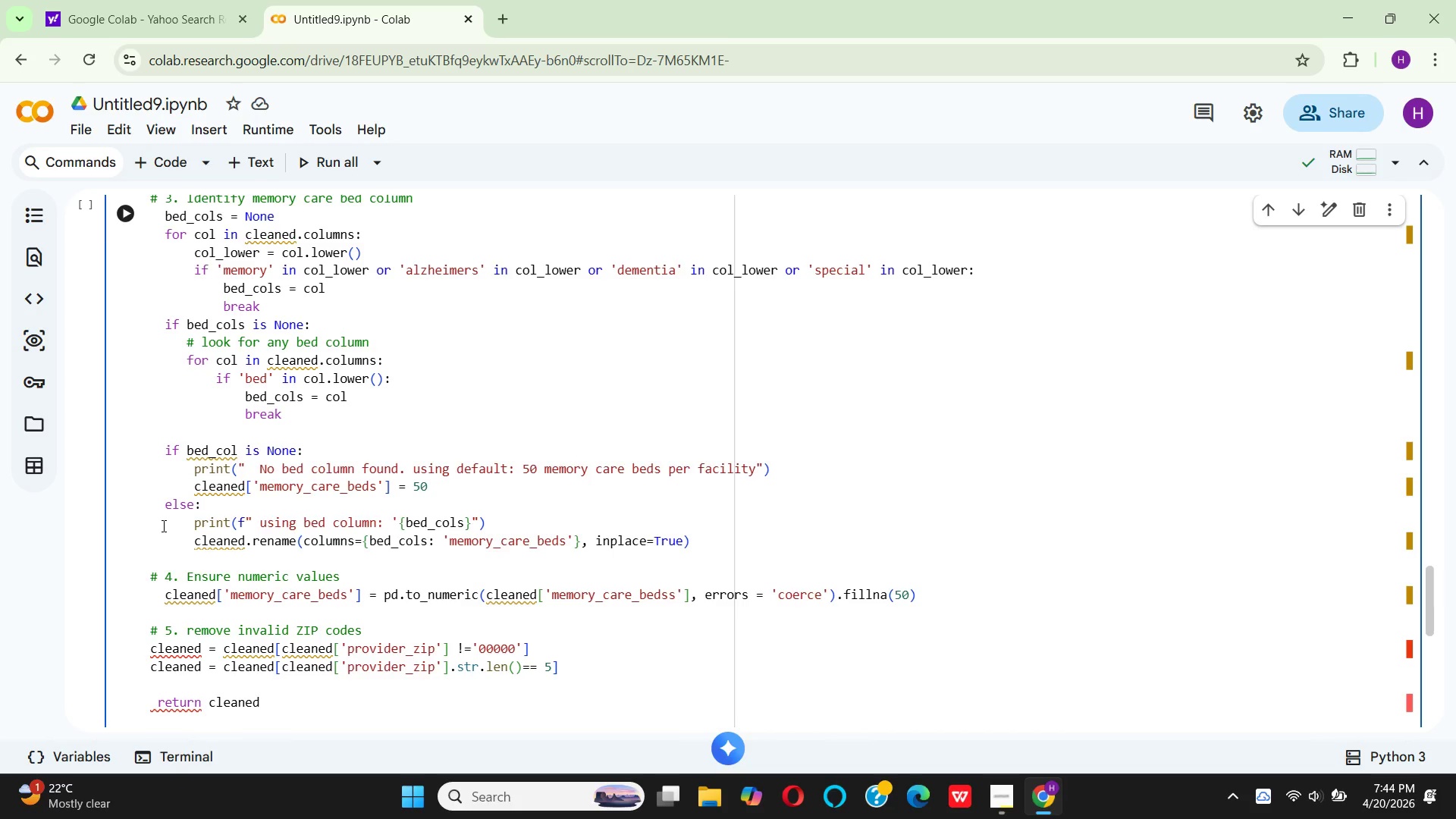 
key(ArrowDown)
 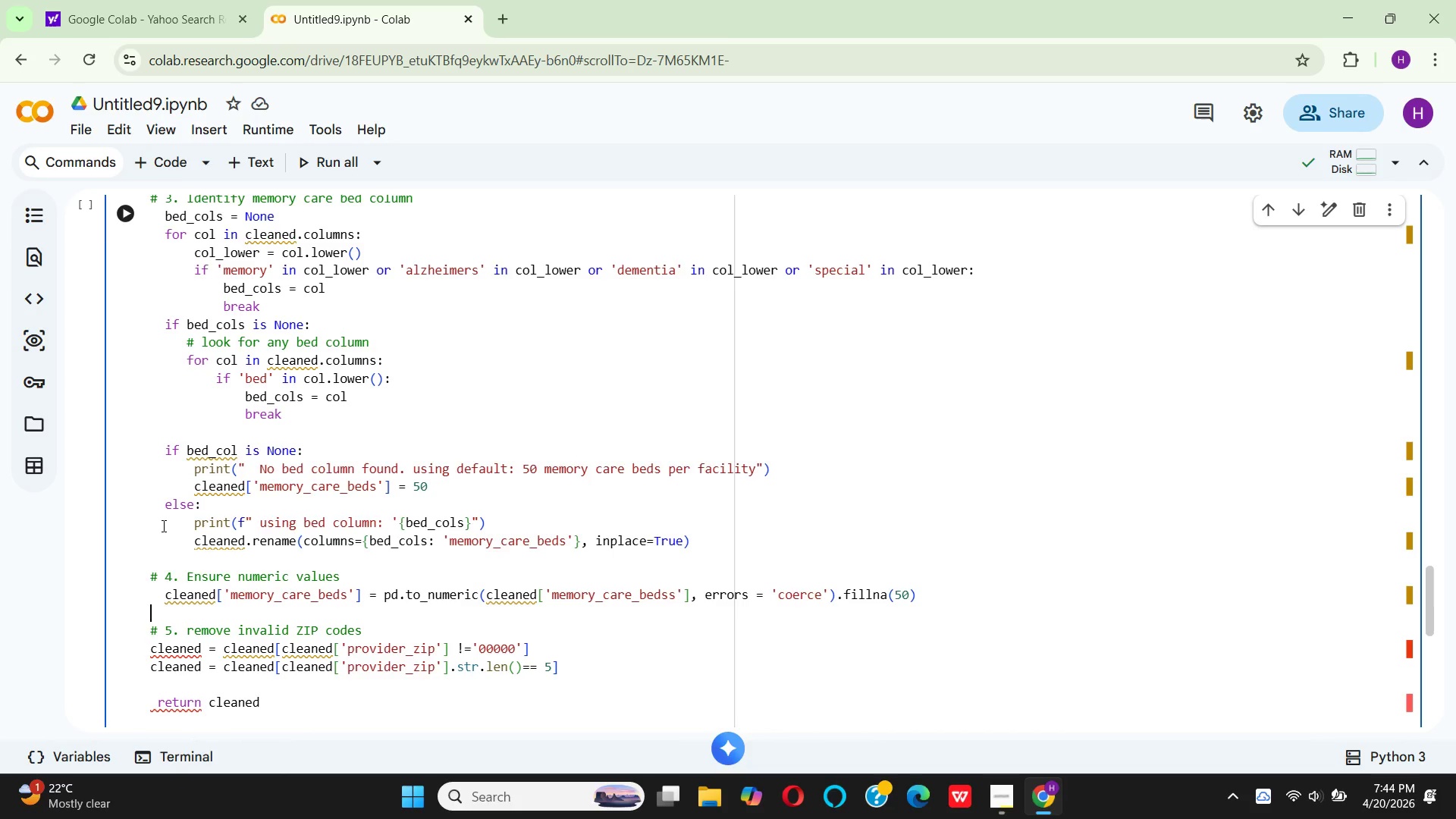 
key(ArrowDown)
 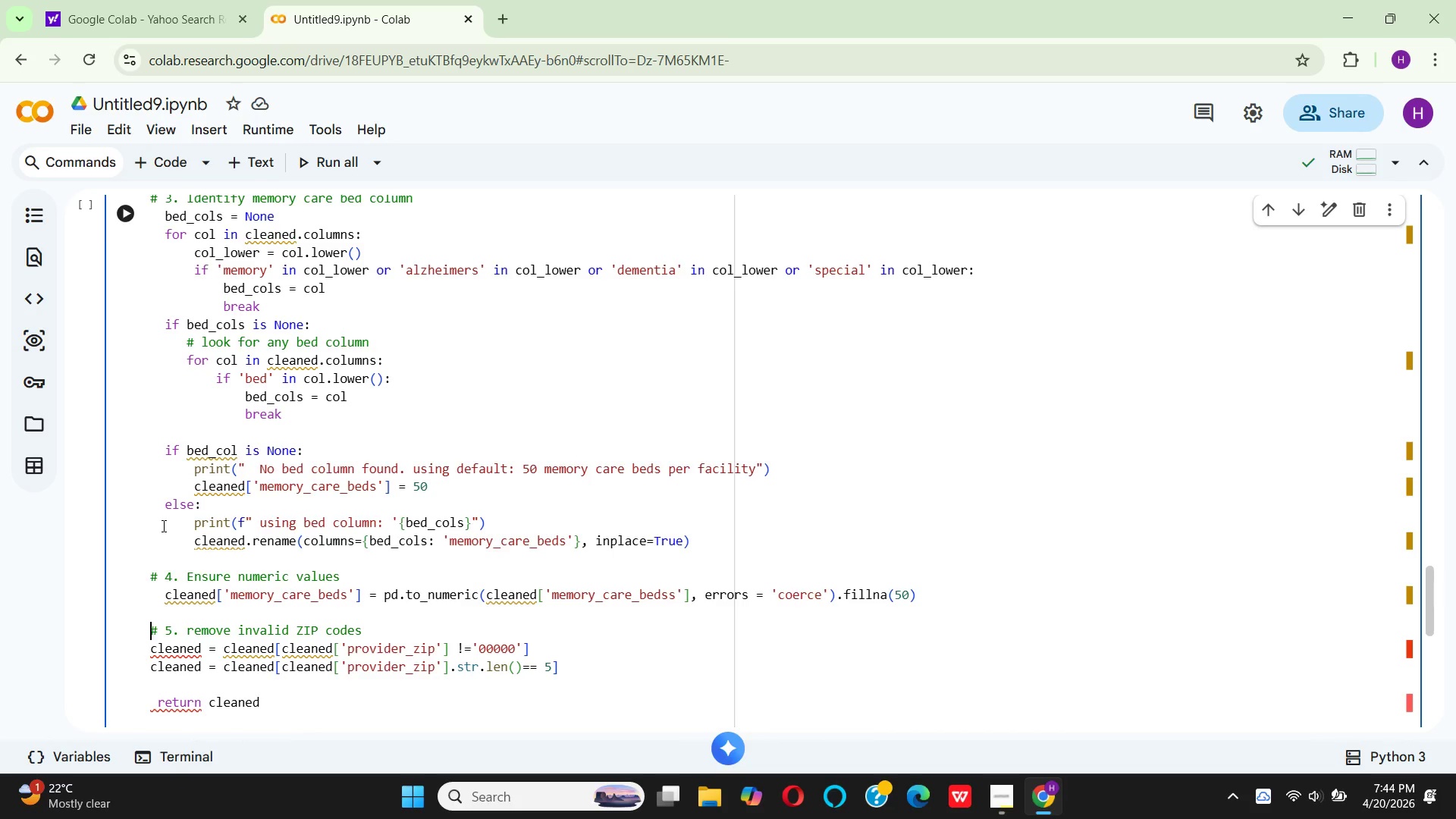 
key(ArrowDown)
 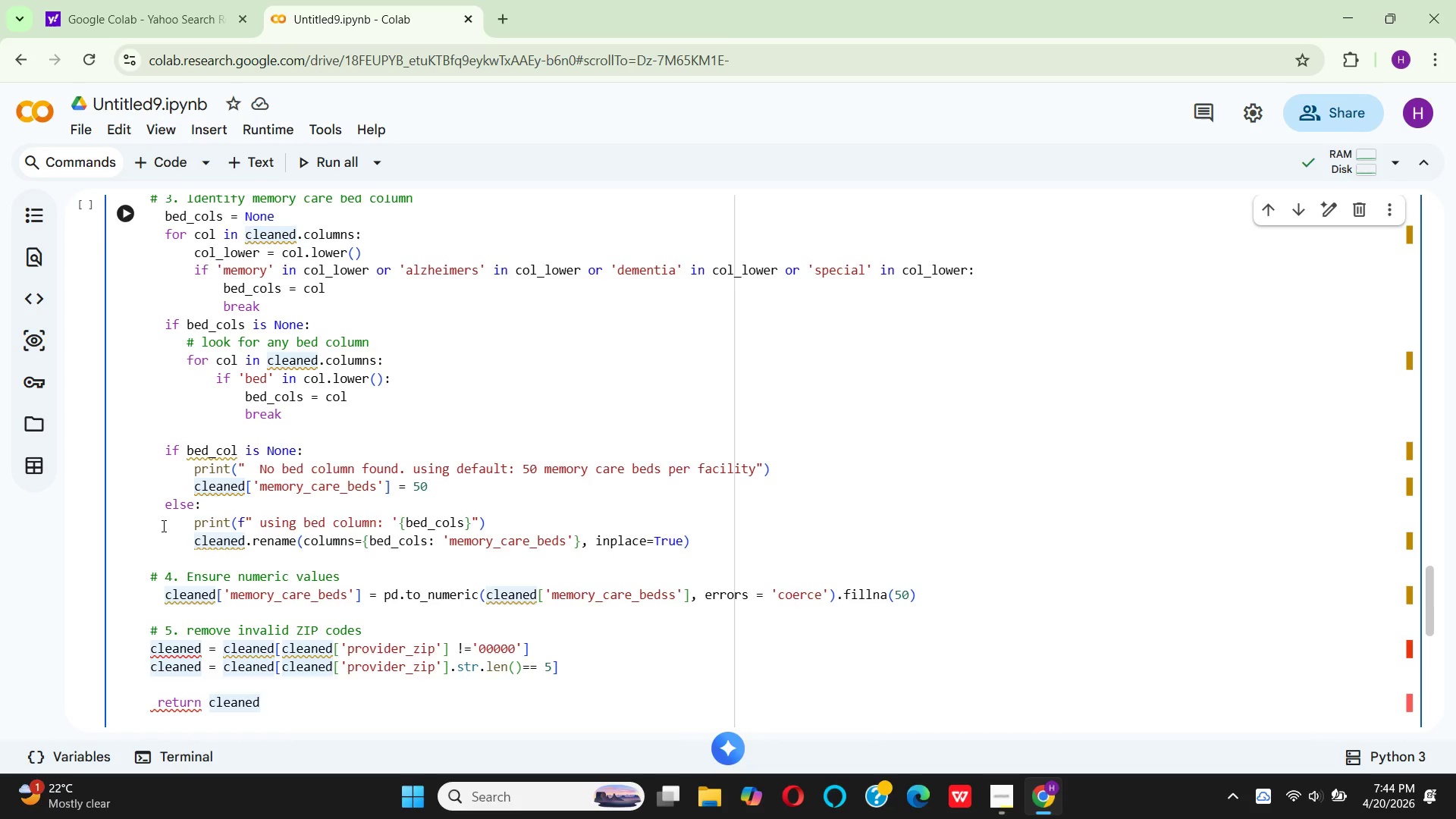 
key(Space)
 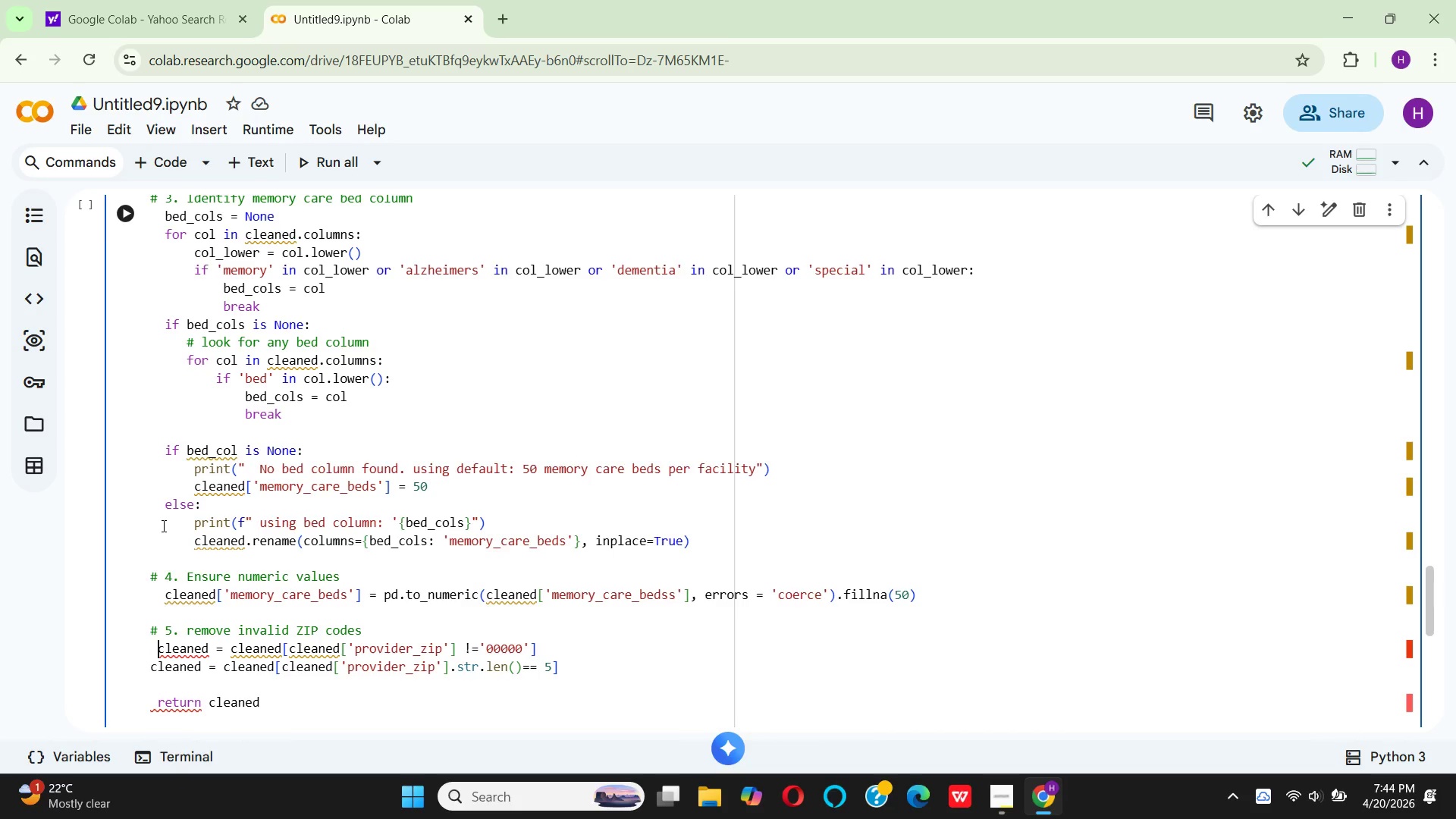 
key(Space)
 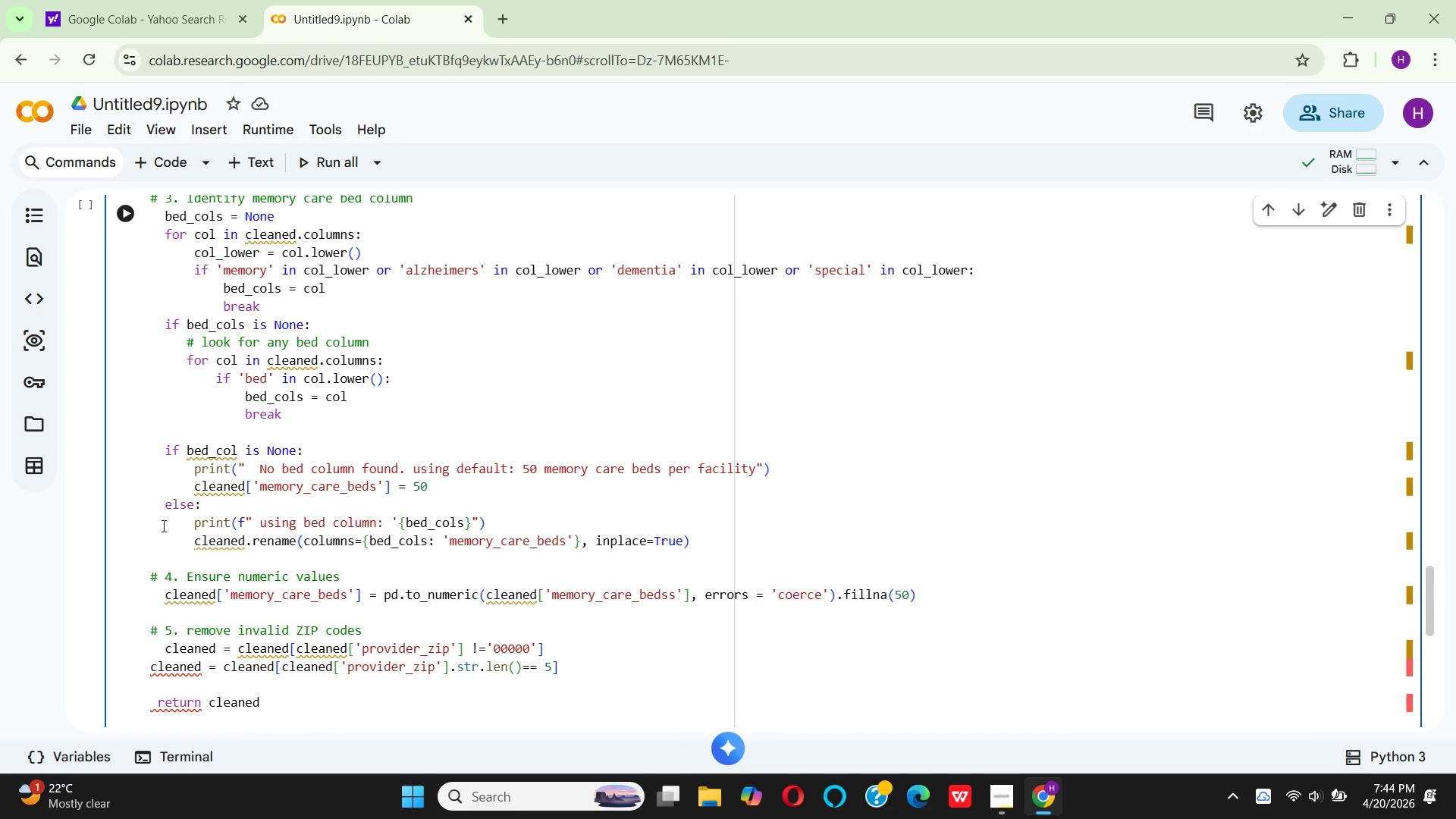 
key(ArrowDown)
 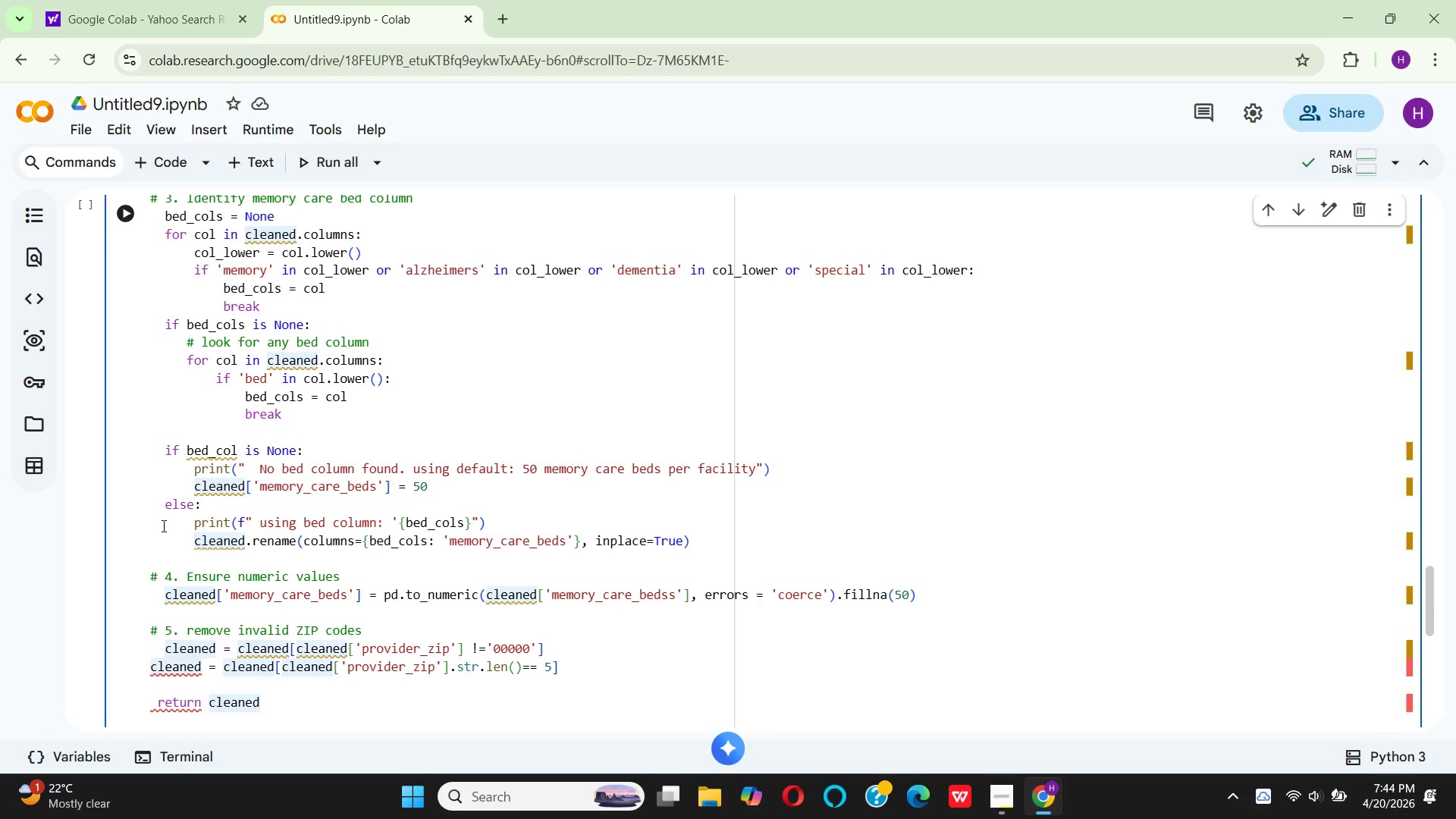 
key(ArrowLeft)
 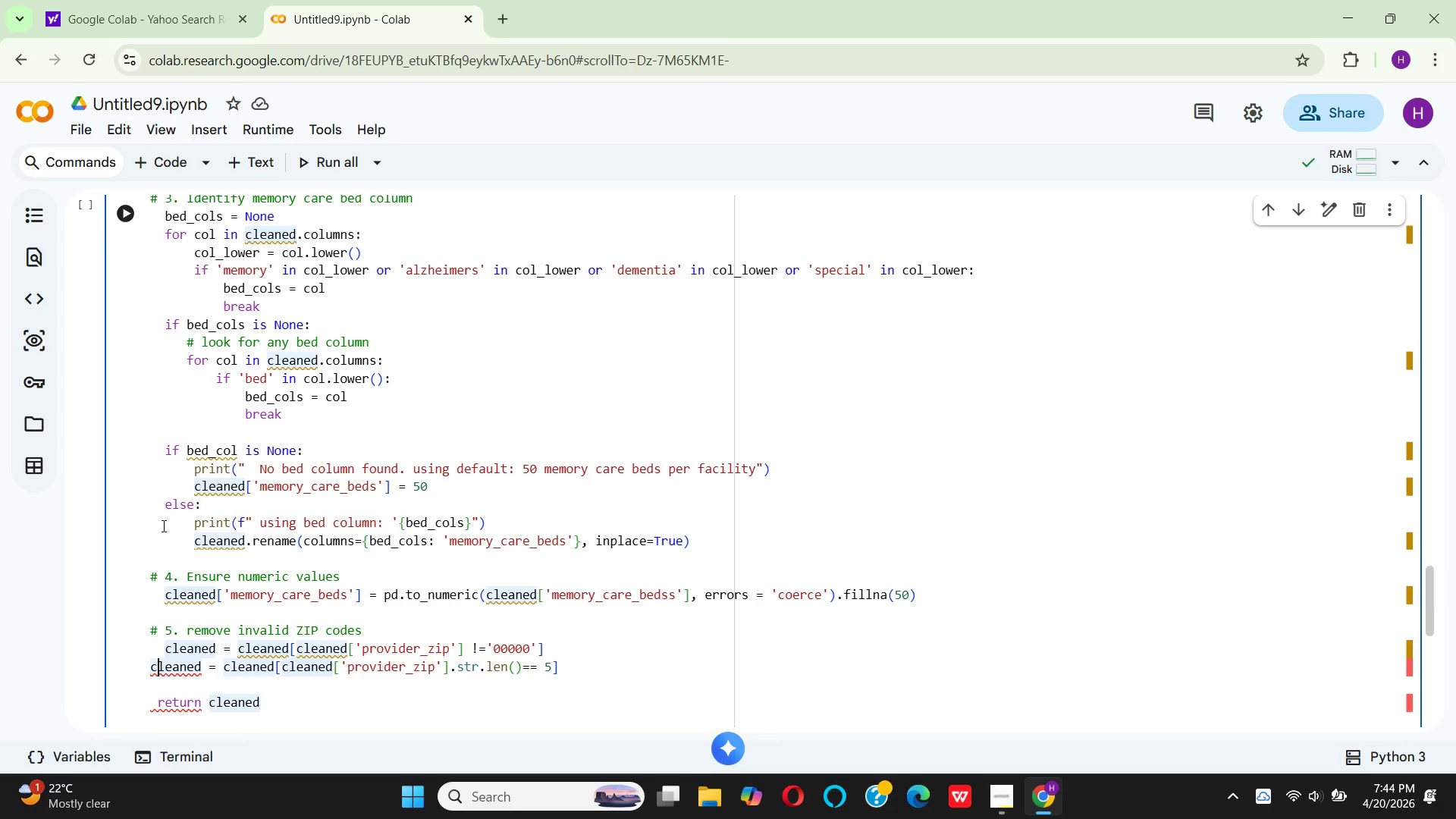 
key(ArrowLeft)
 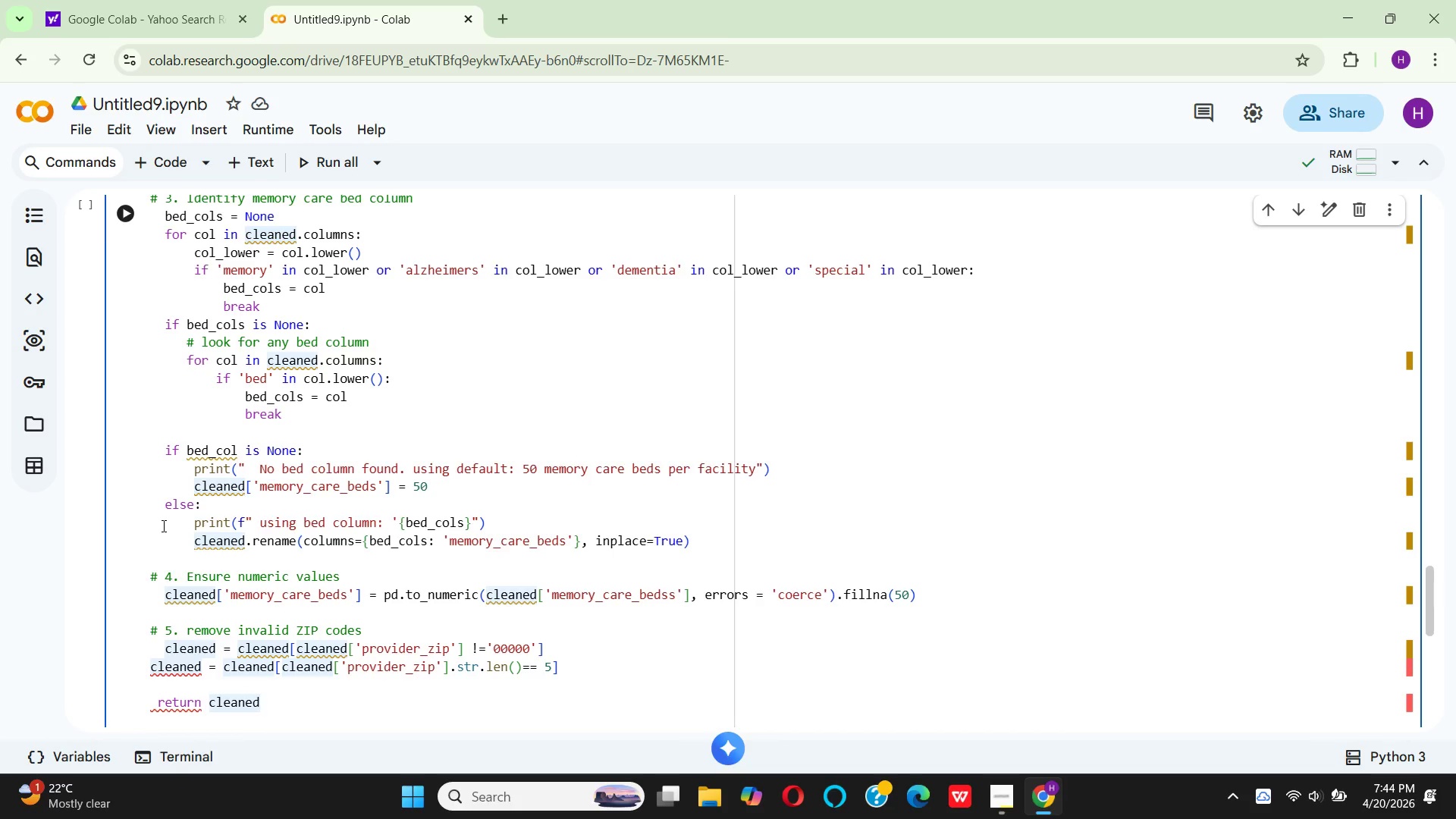 
key(Space)
 